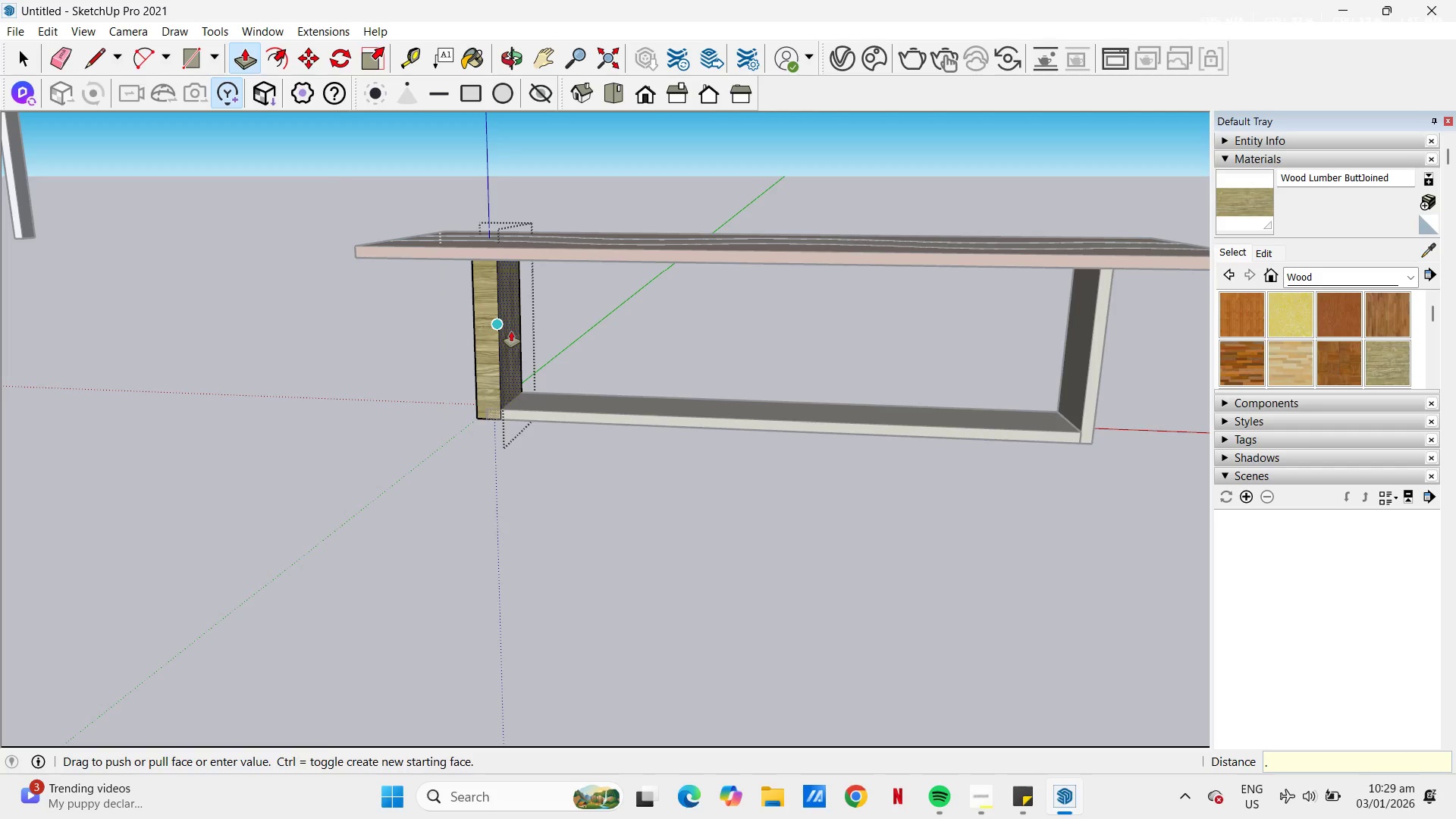 
key(Numpad0)
 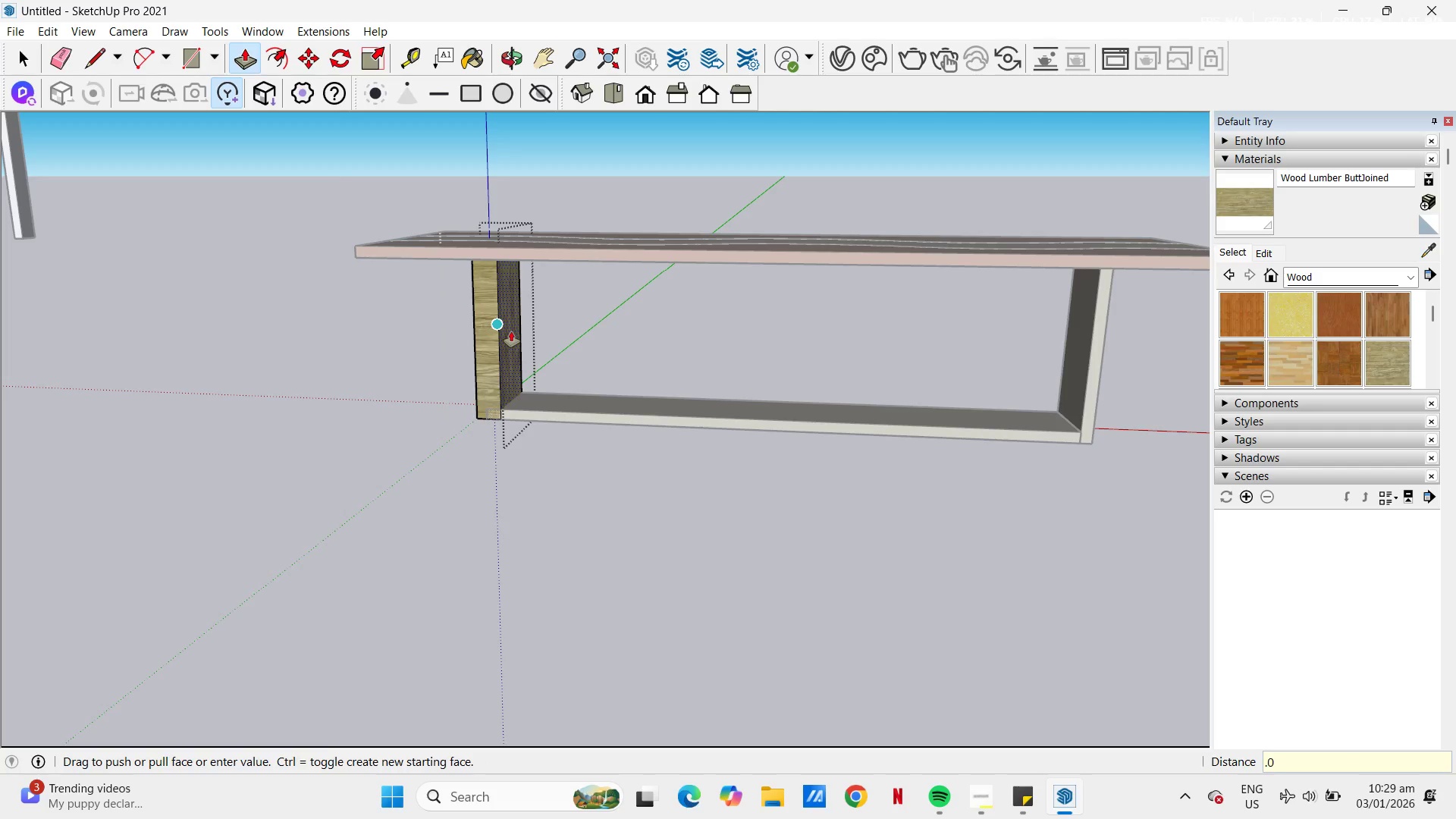 
key(Numpad5)
 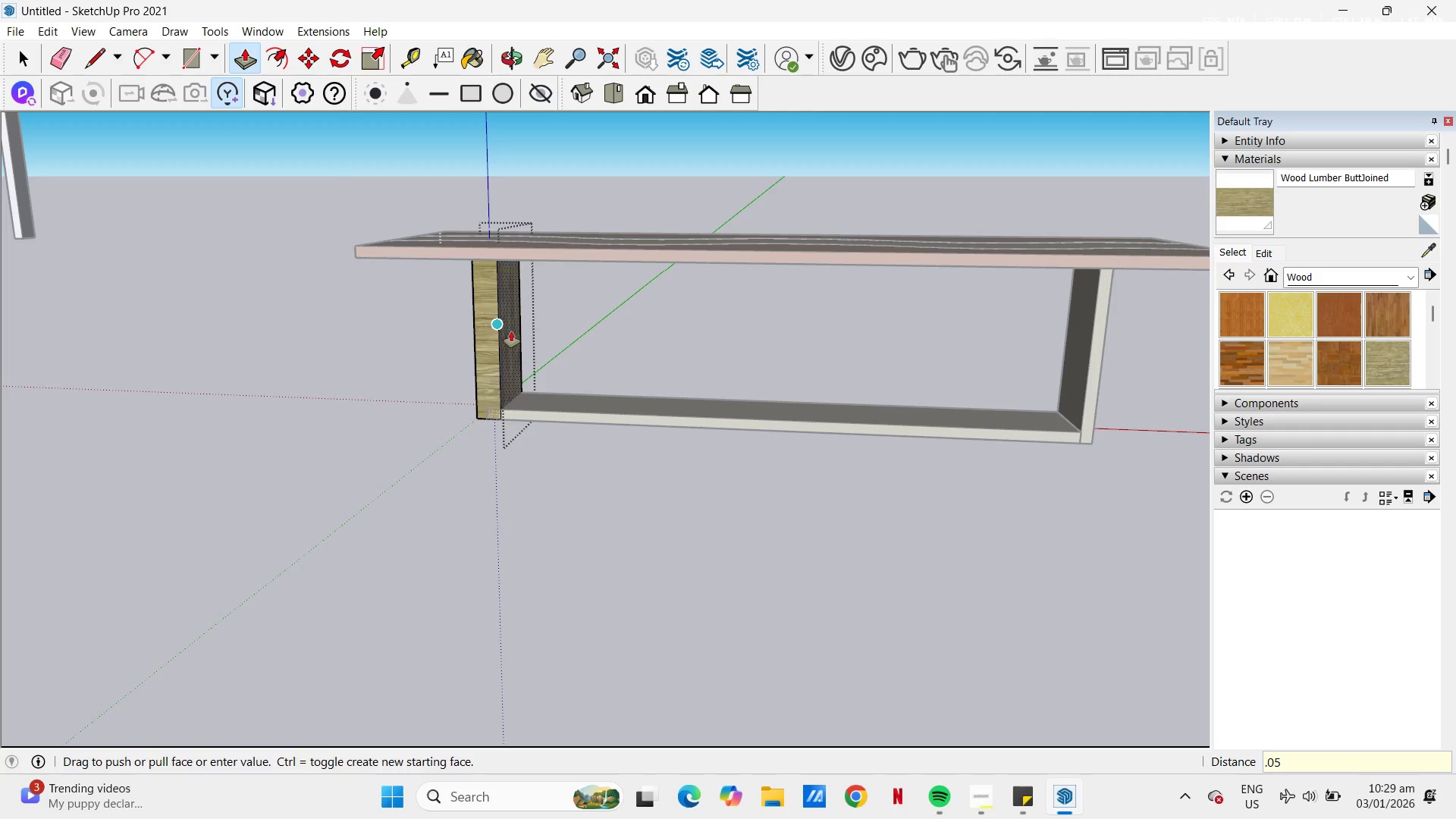 
key(NumpadEnter)
 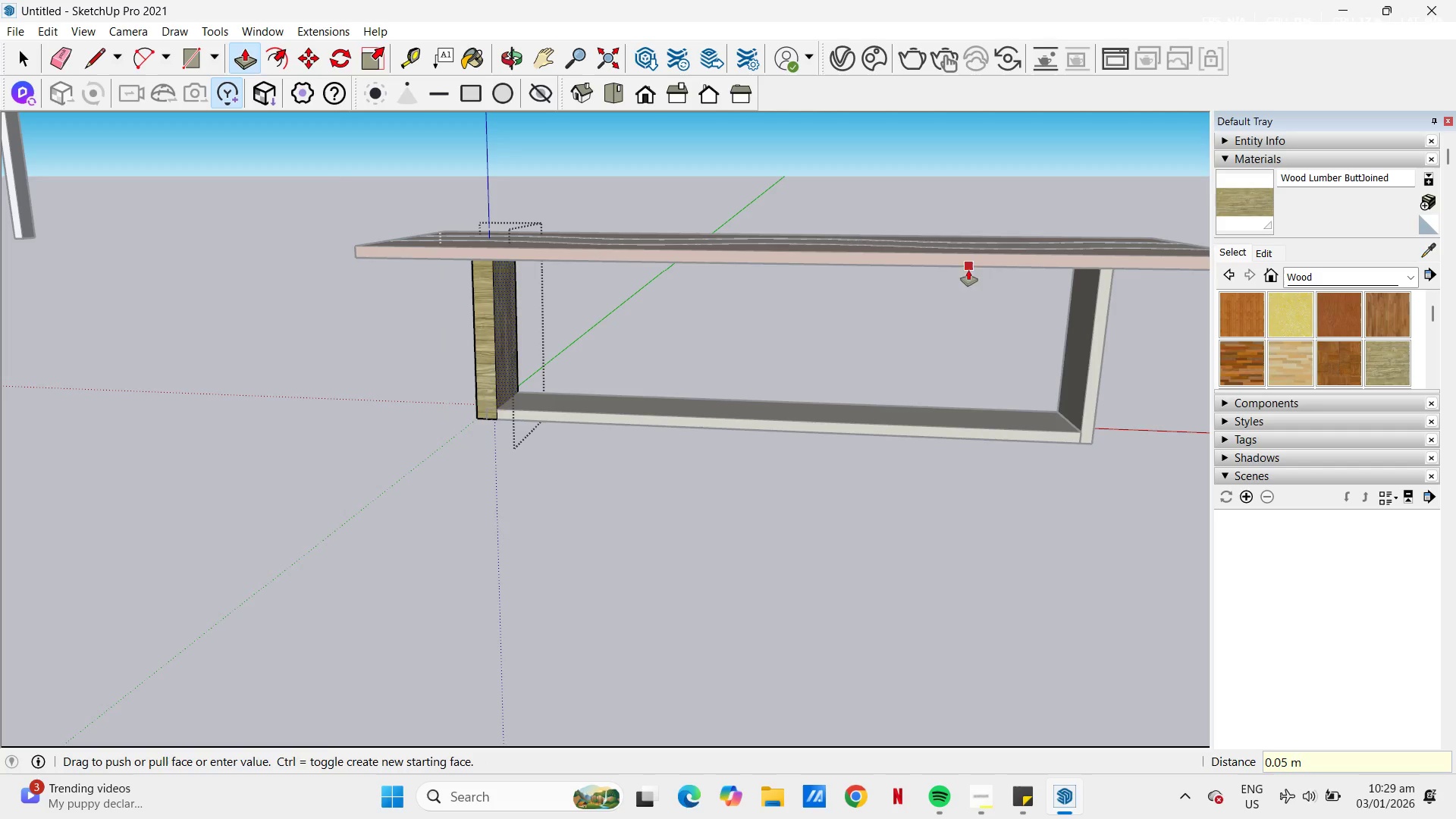 
key(Space)
 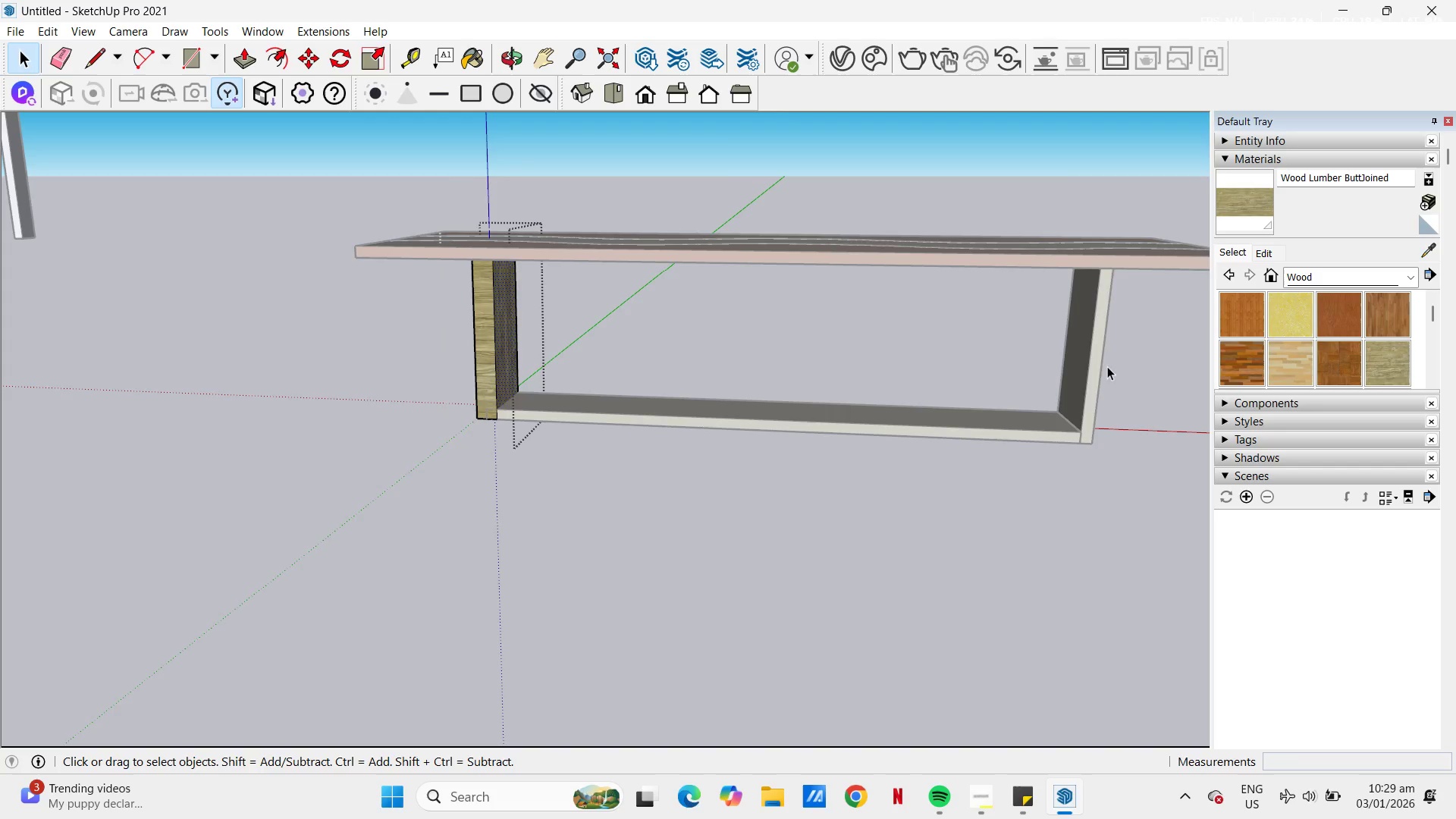 
key(Escape)
 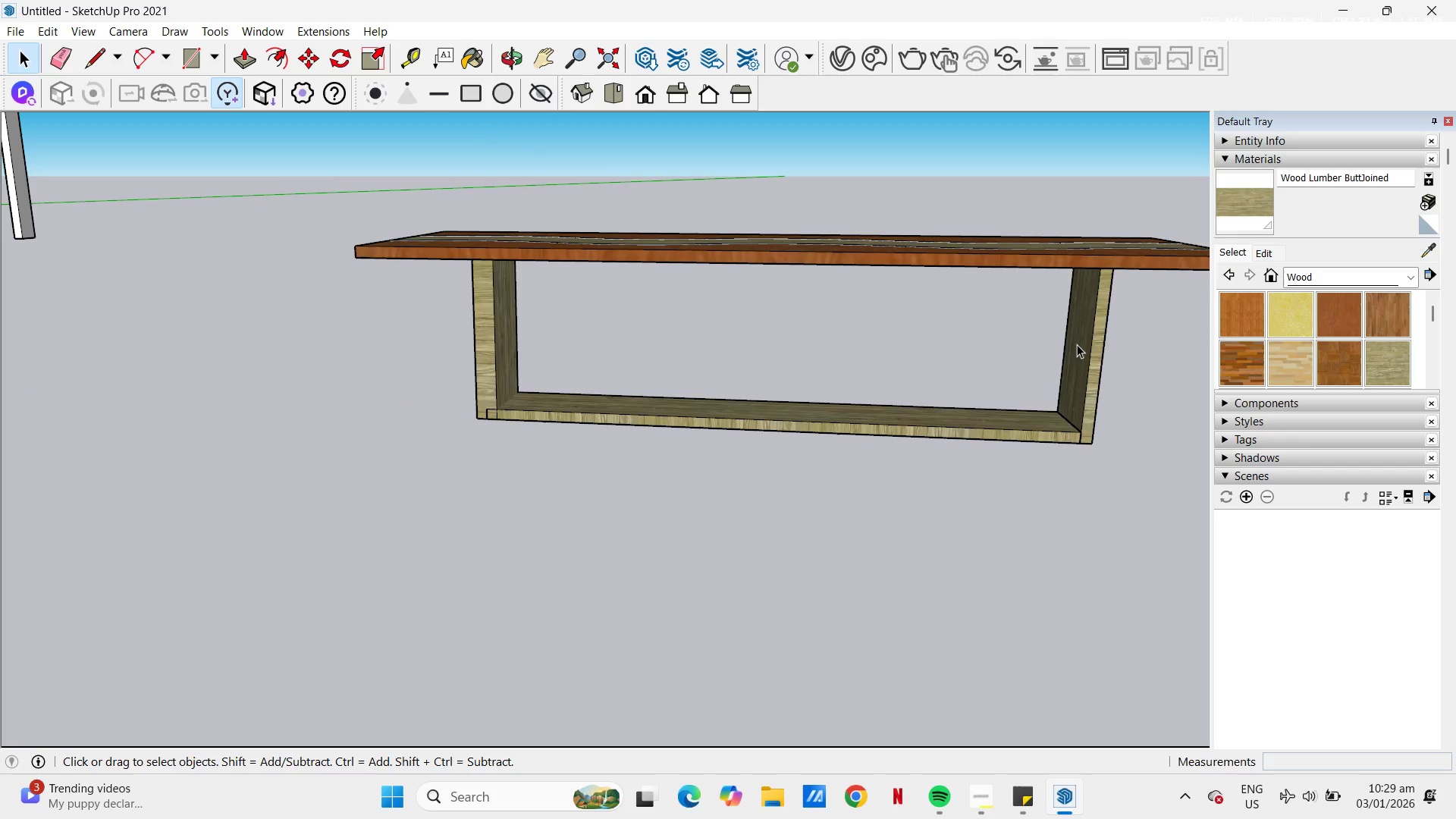 
double_click([1077, 344])
 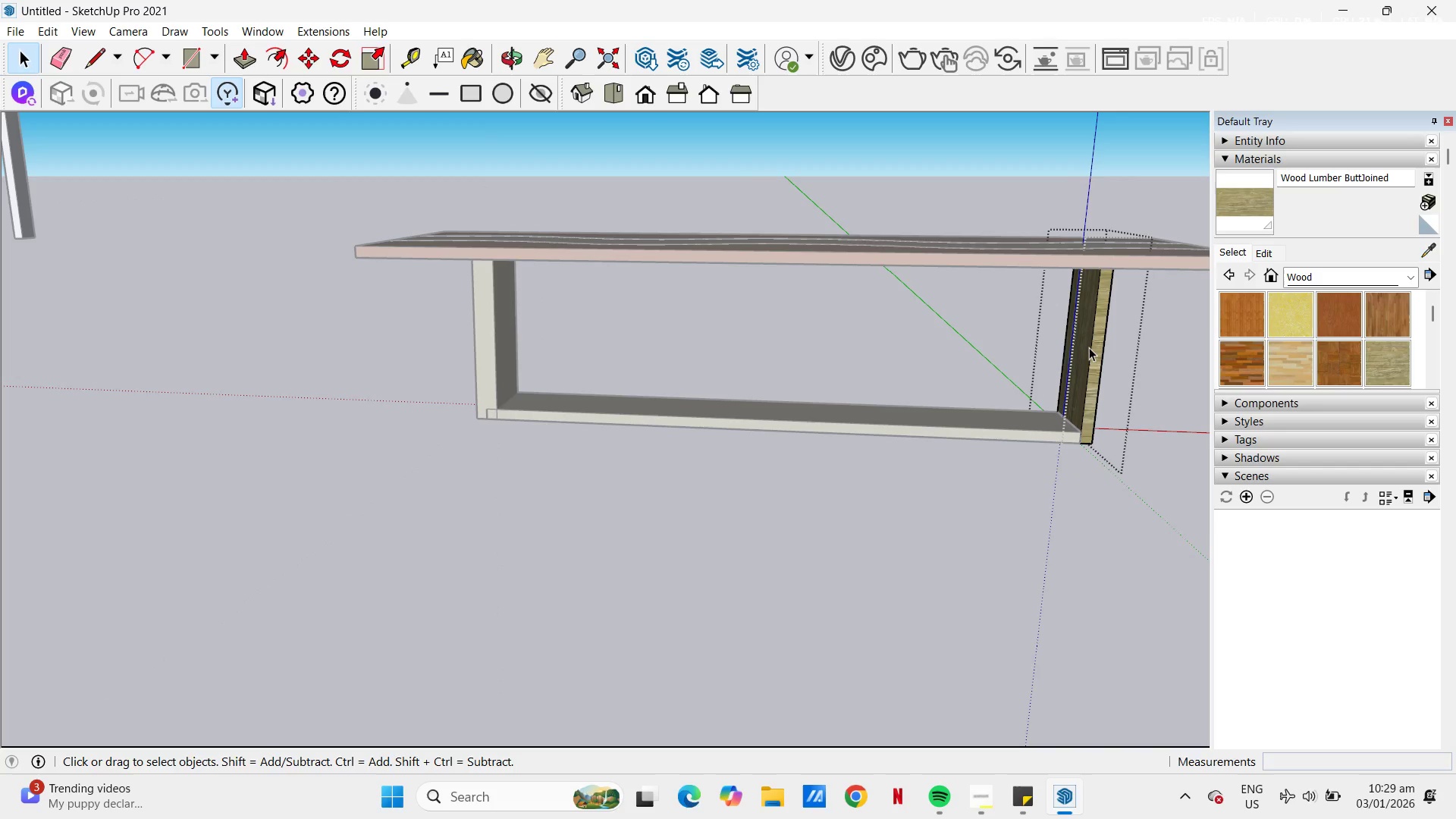 
left_click([1089, 347])
 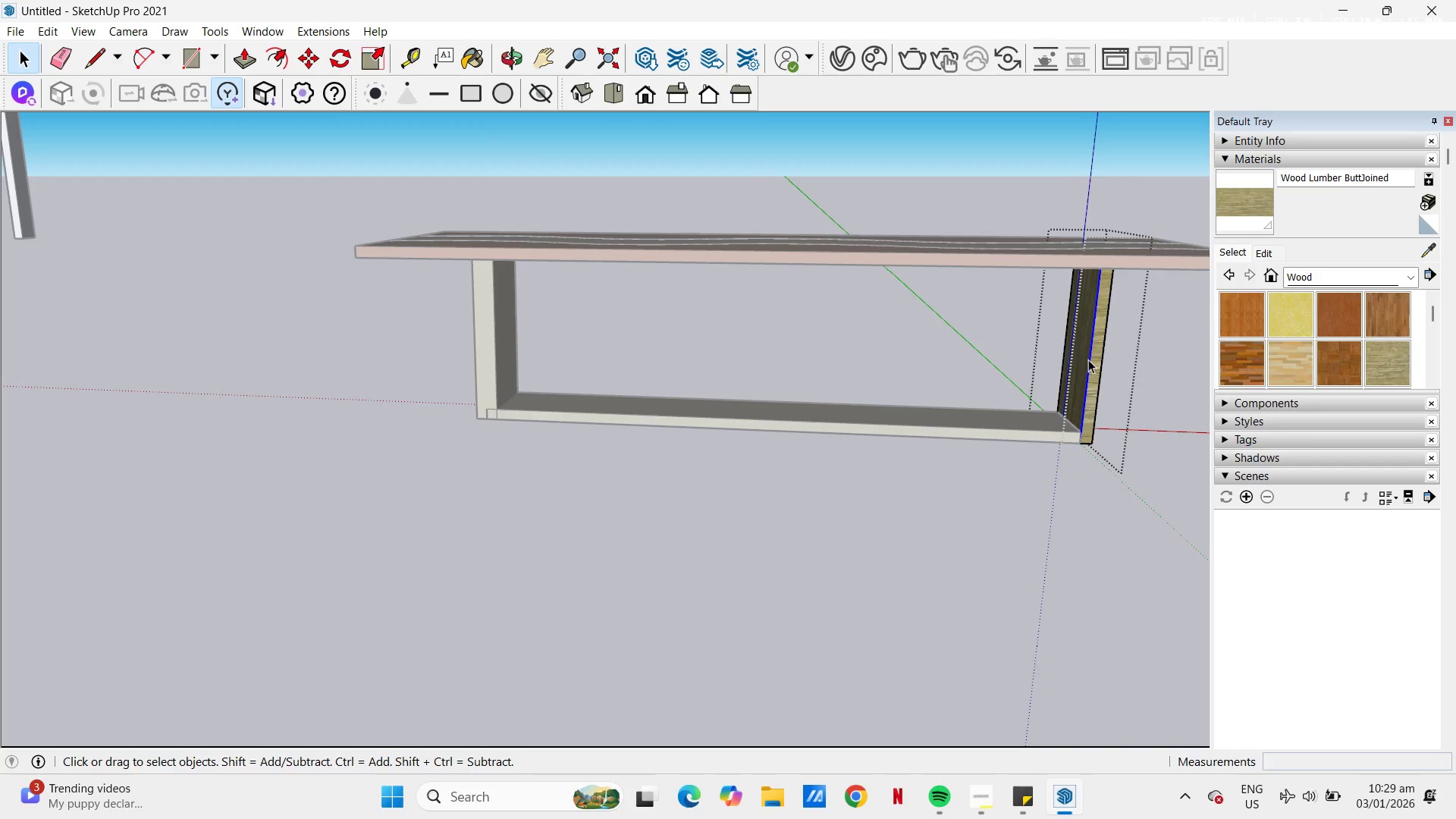 
left_click([1082, 356])
 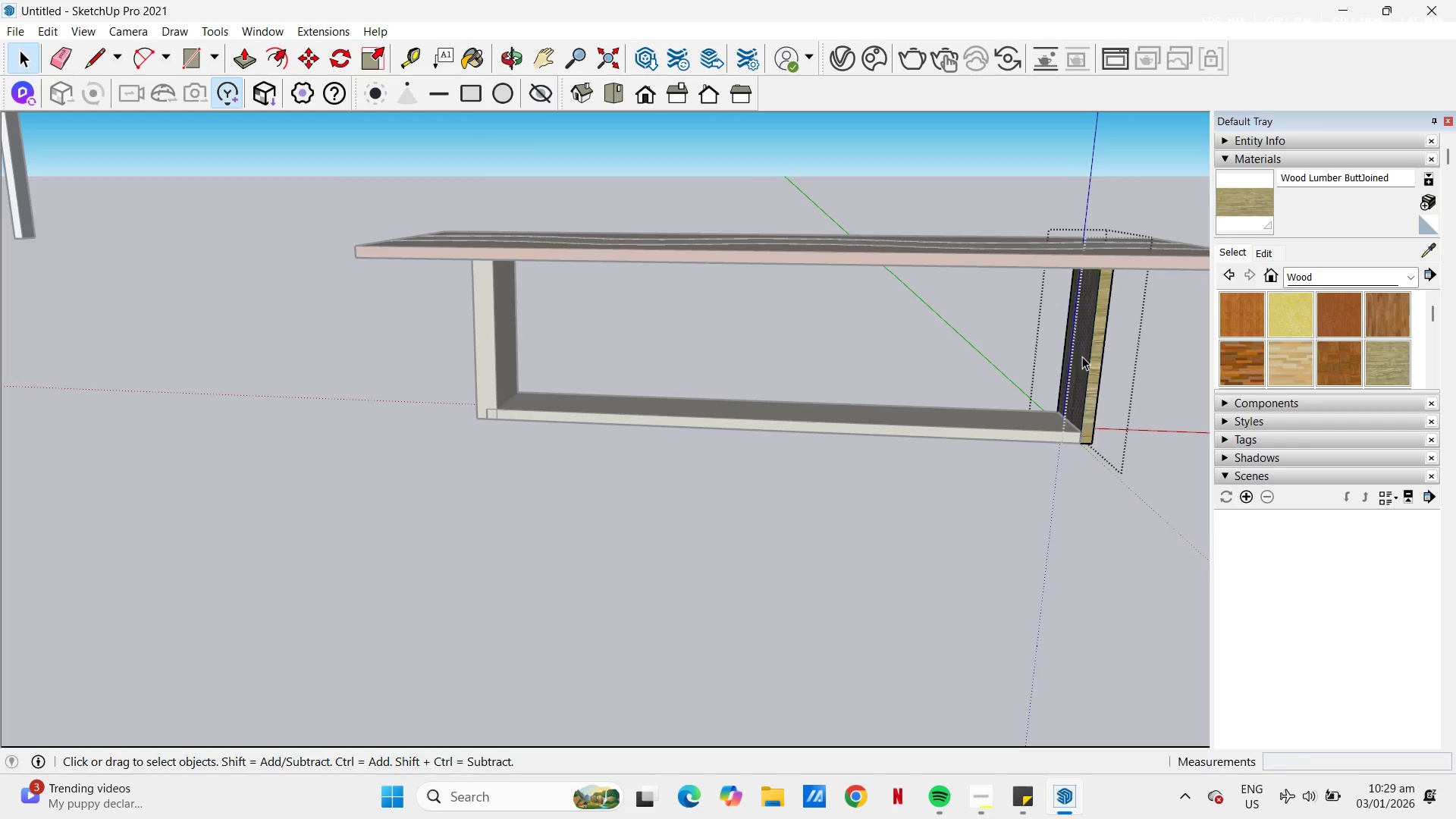 
key(P)
 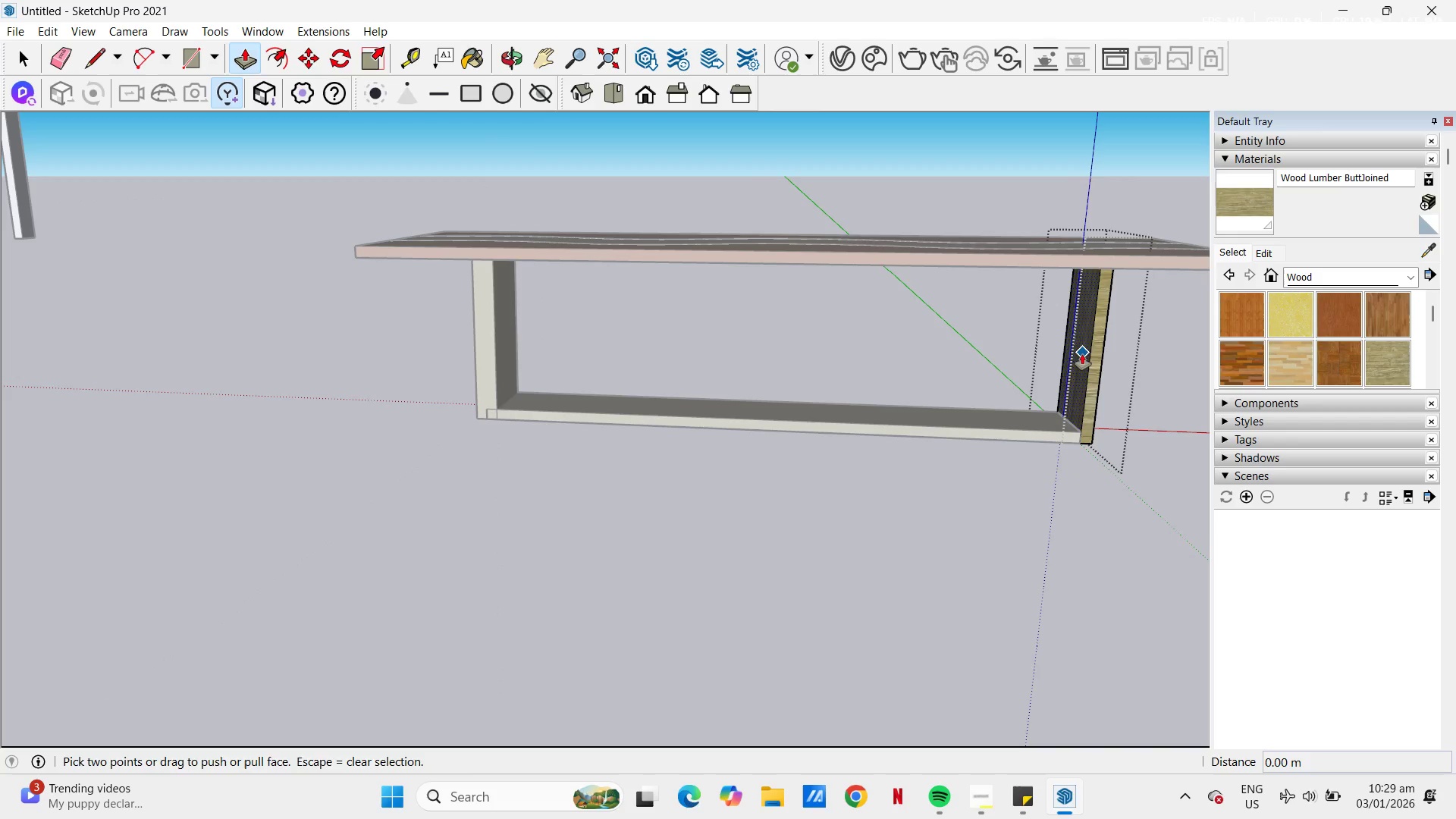 
left_click([1082, 353])
 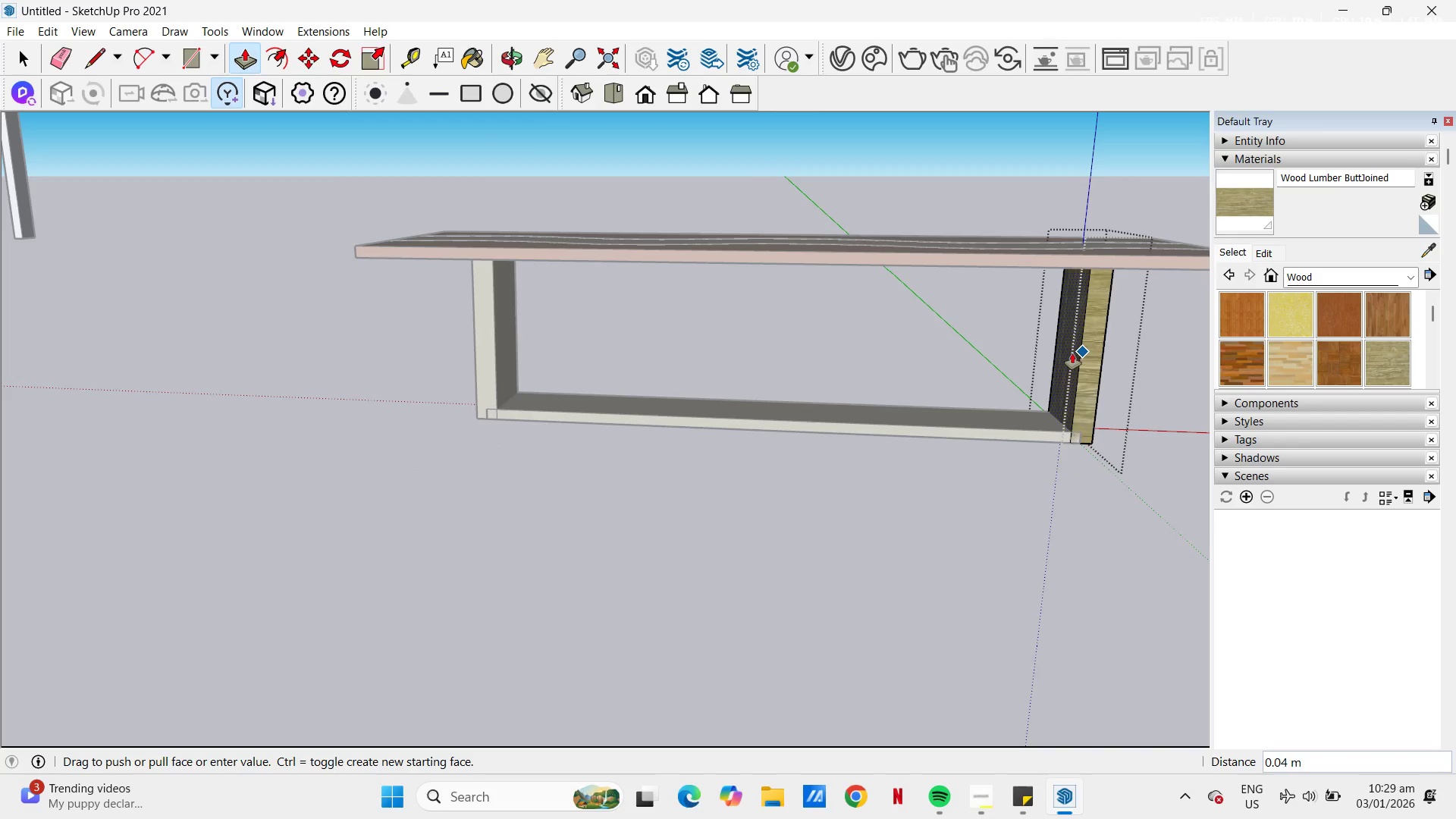 
key(NumpadDecimal)
 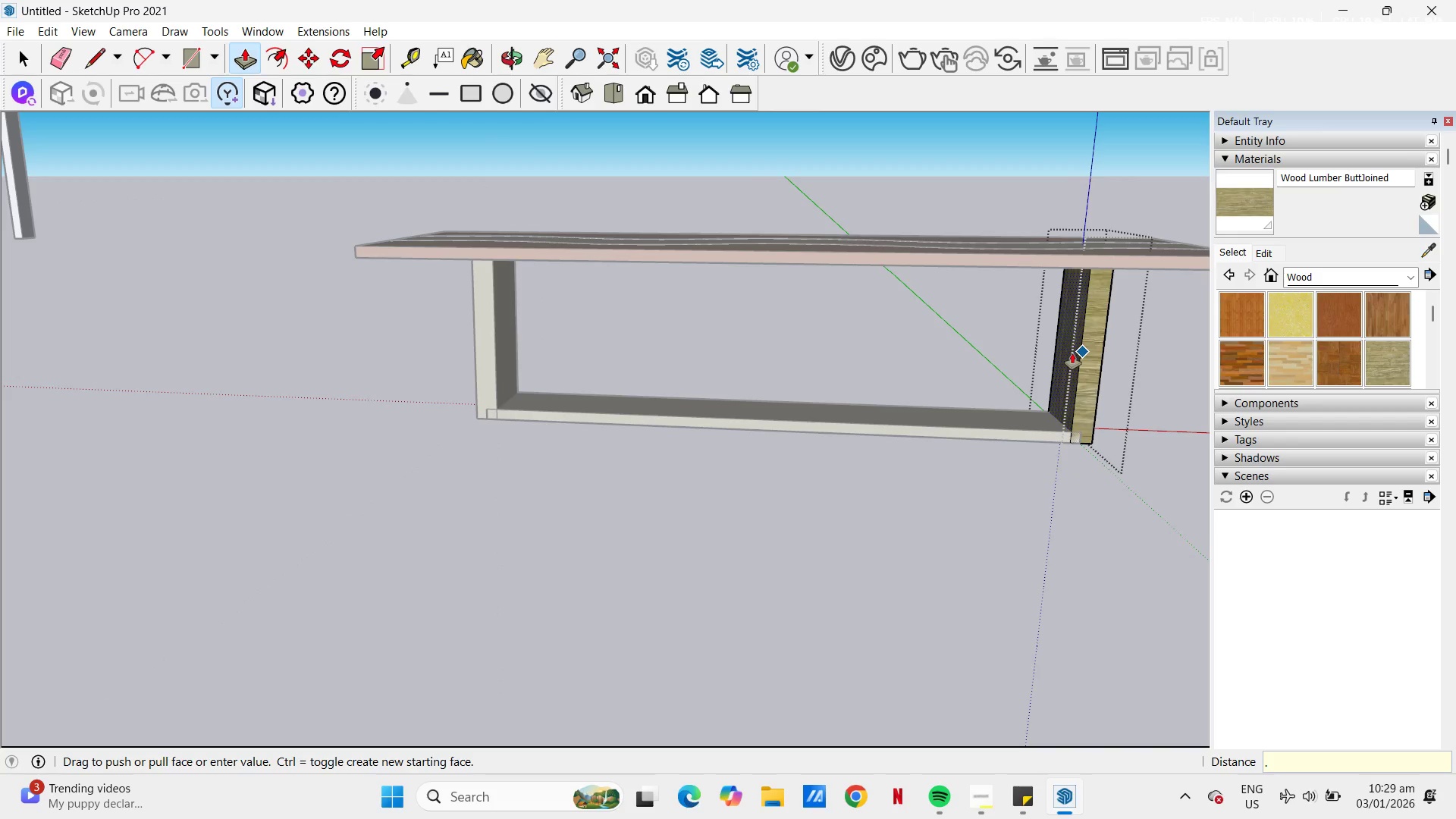 
key(Numpad0)
 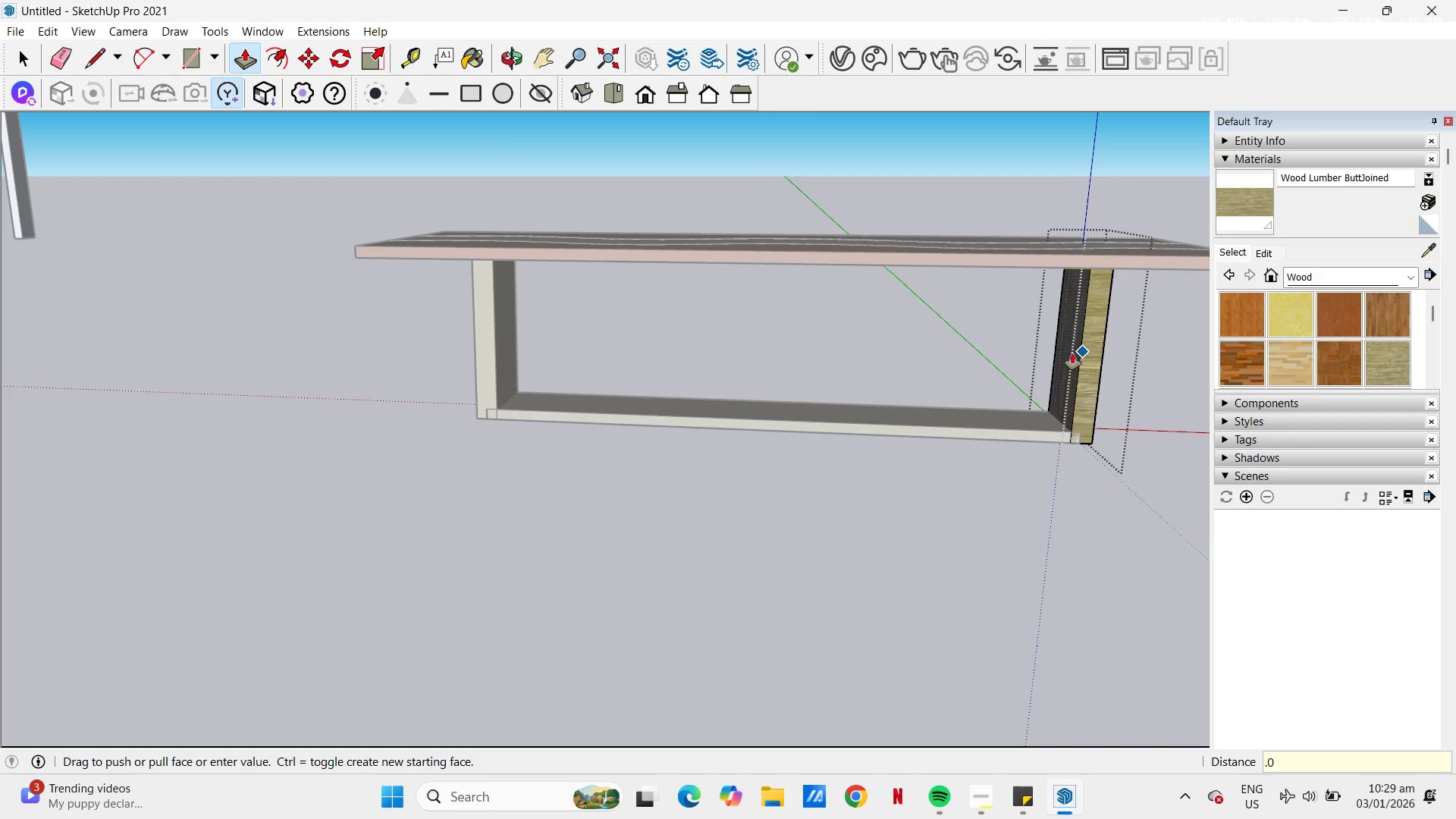 
key(Numpad5)
 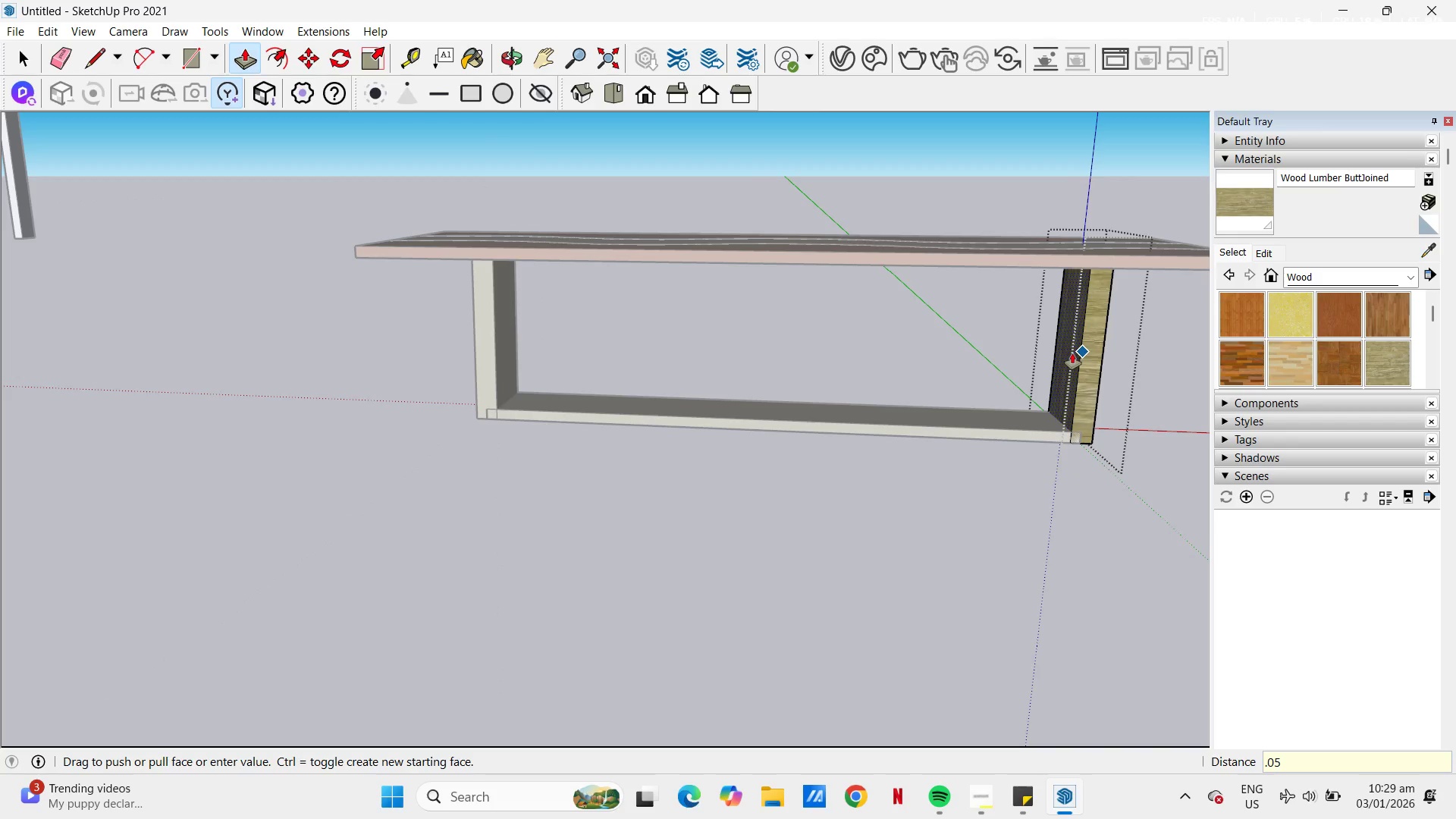 
key(NumpadEnter)
 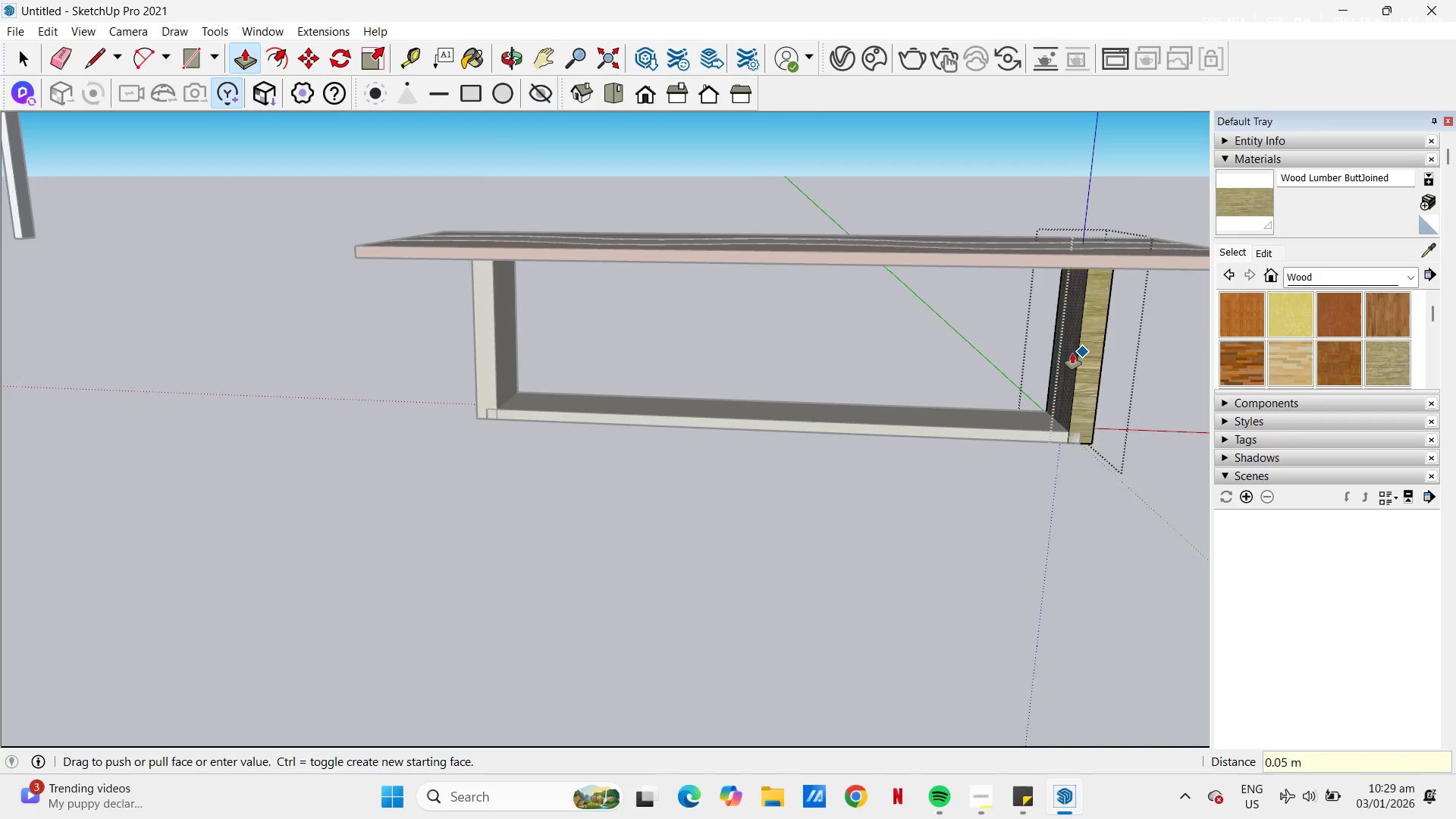 
key(Escape)
 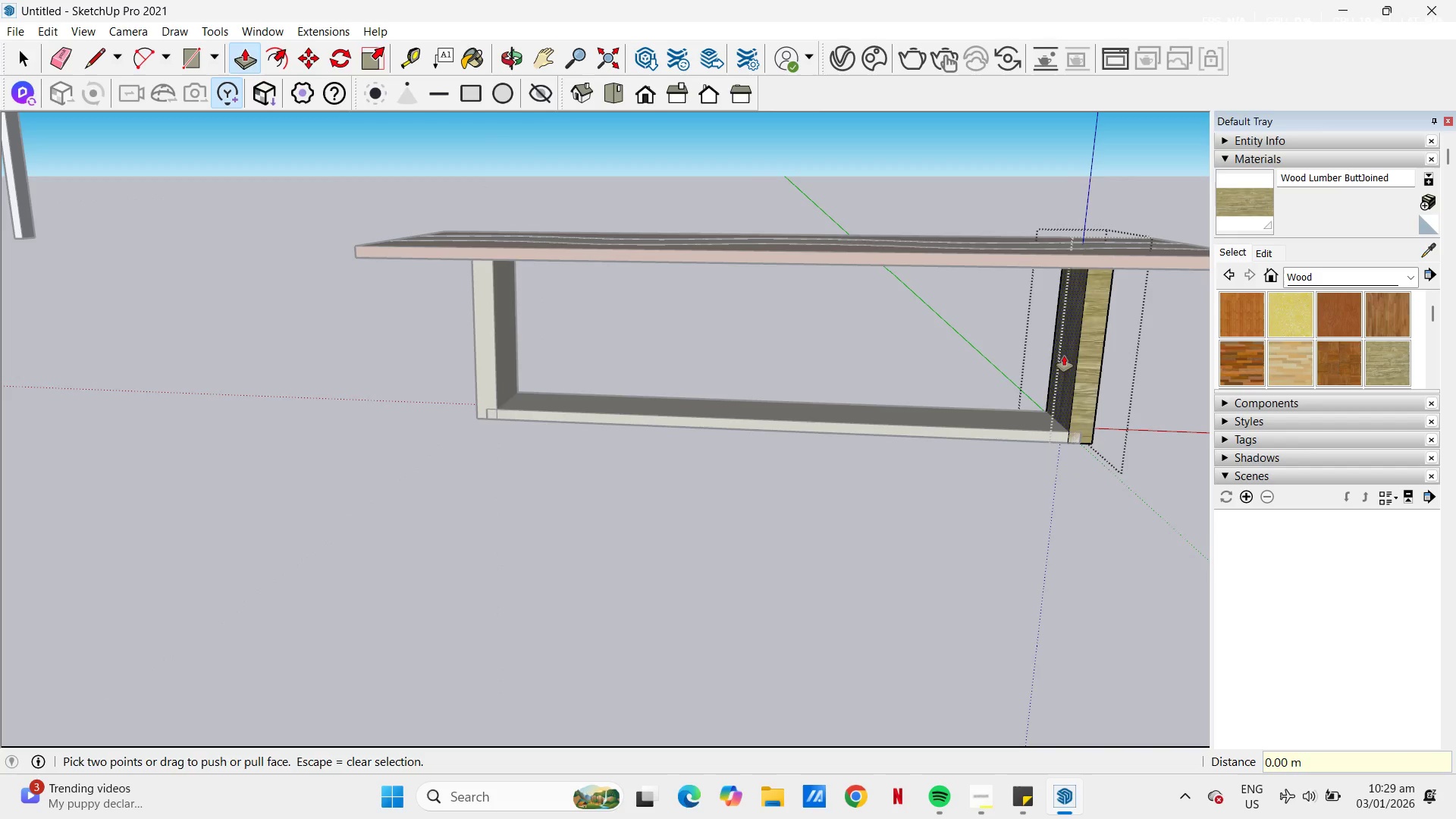 
key(Space)
 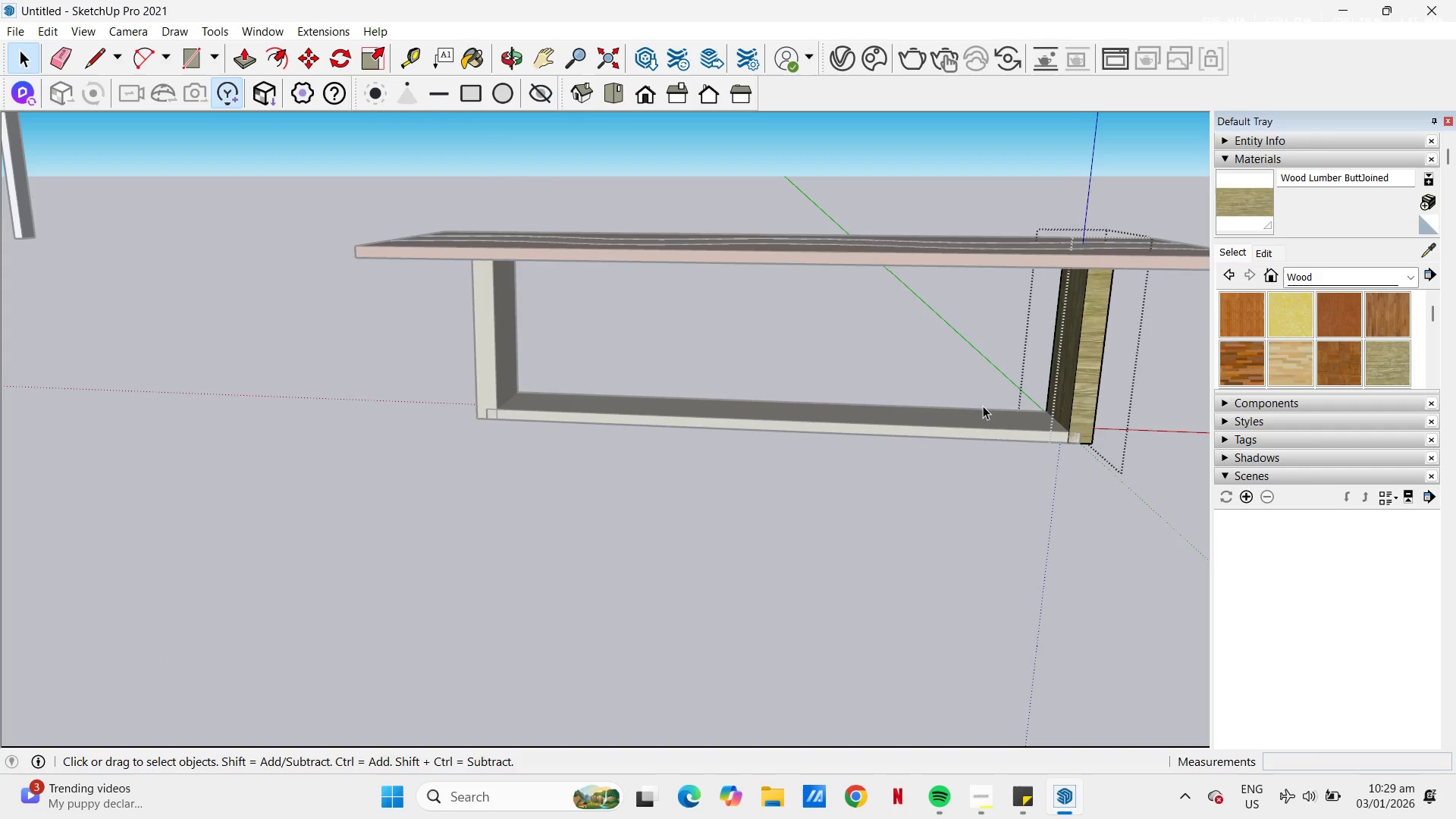 
key(Escape)
 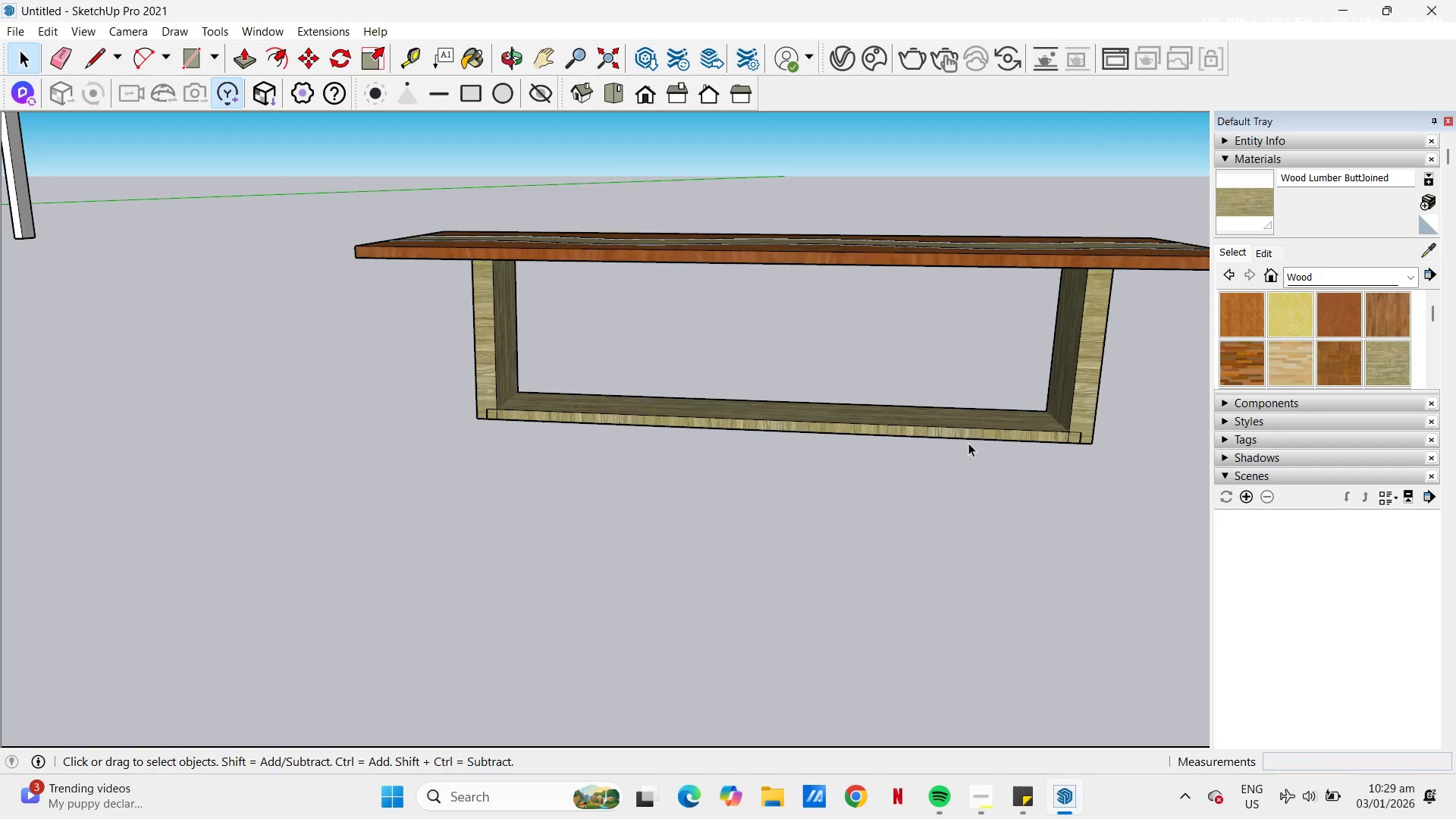 
left_click([964, 429])
 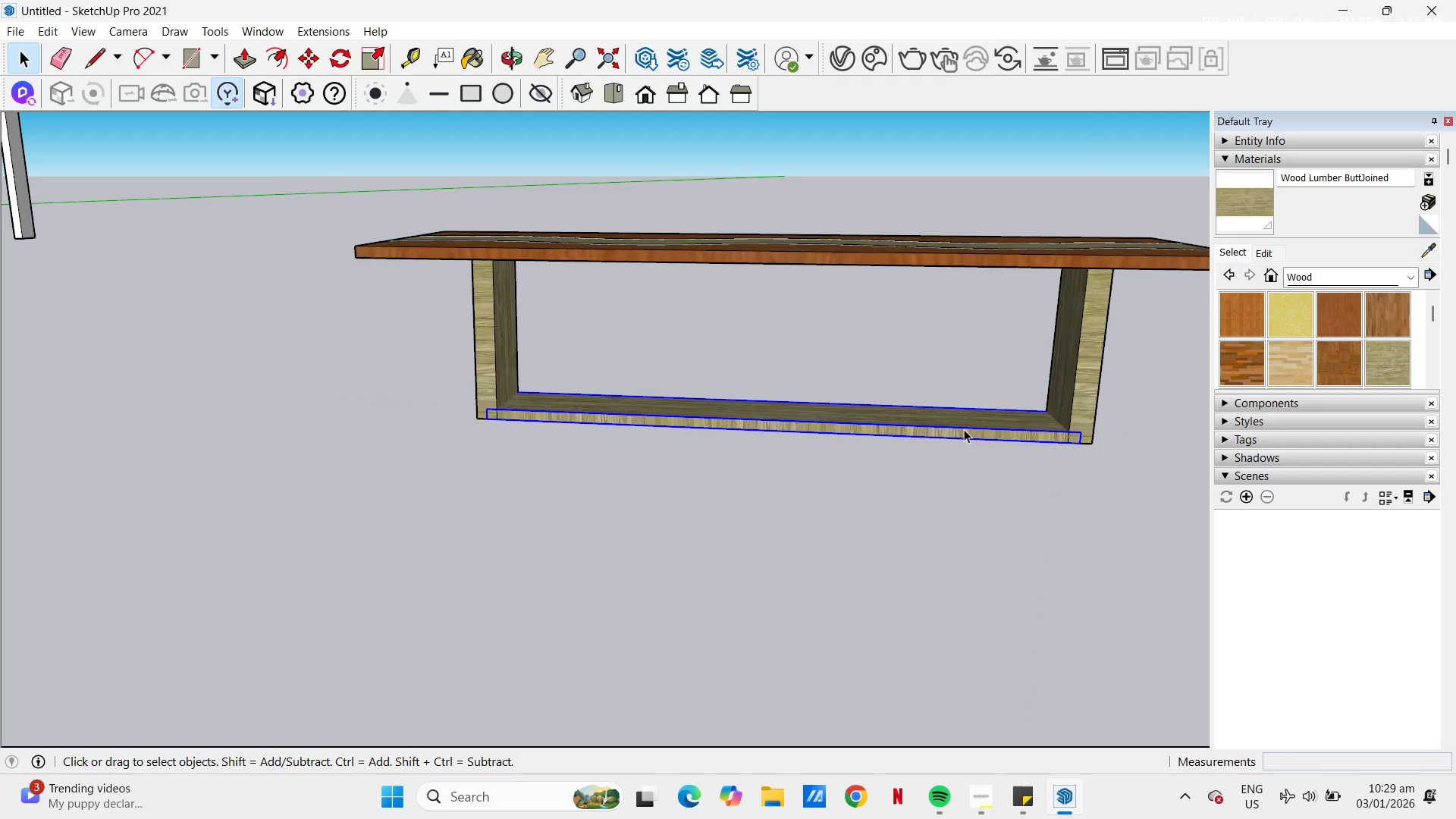 
key(M)
 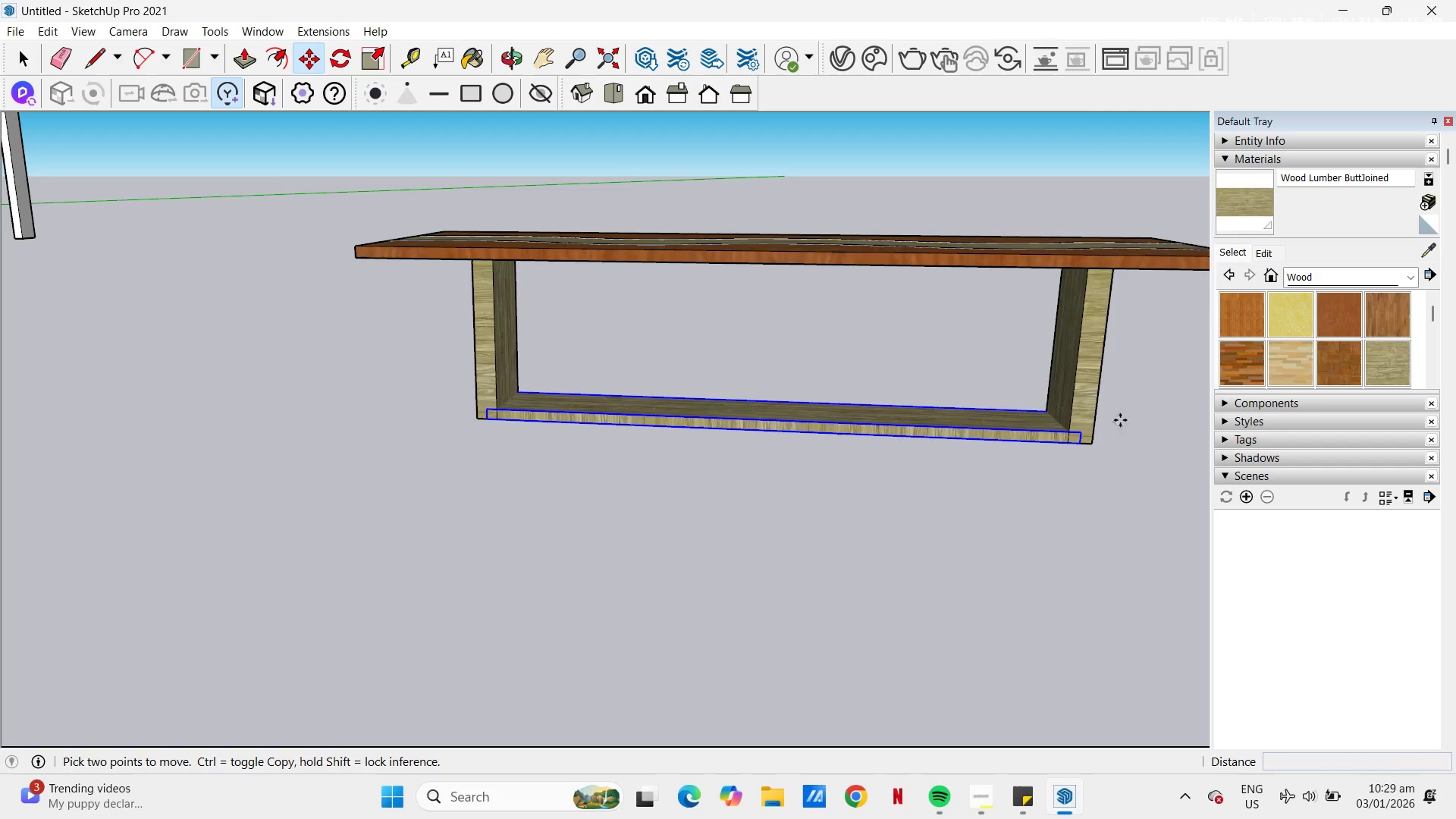 
scroll: coordinate [387, 412], scroll_direction: up, amount: 12.0
 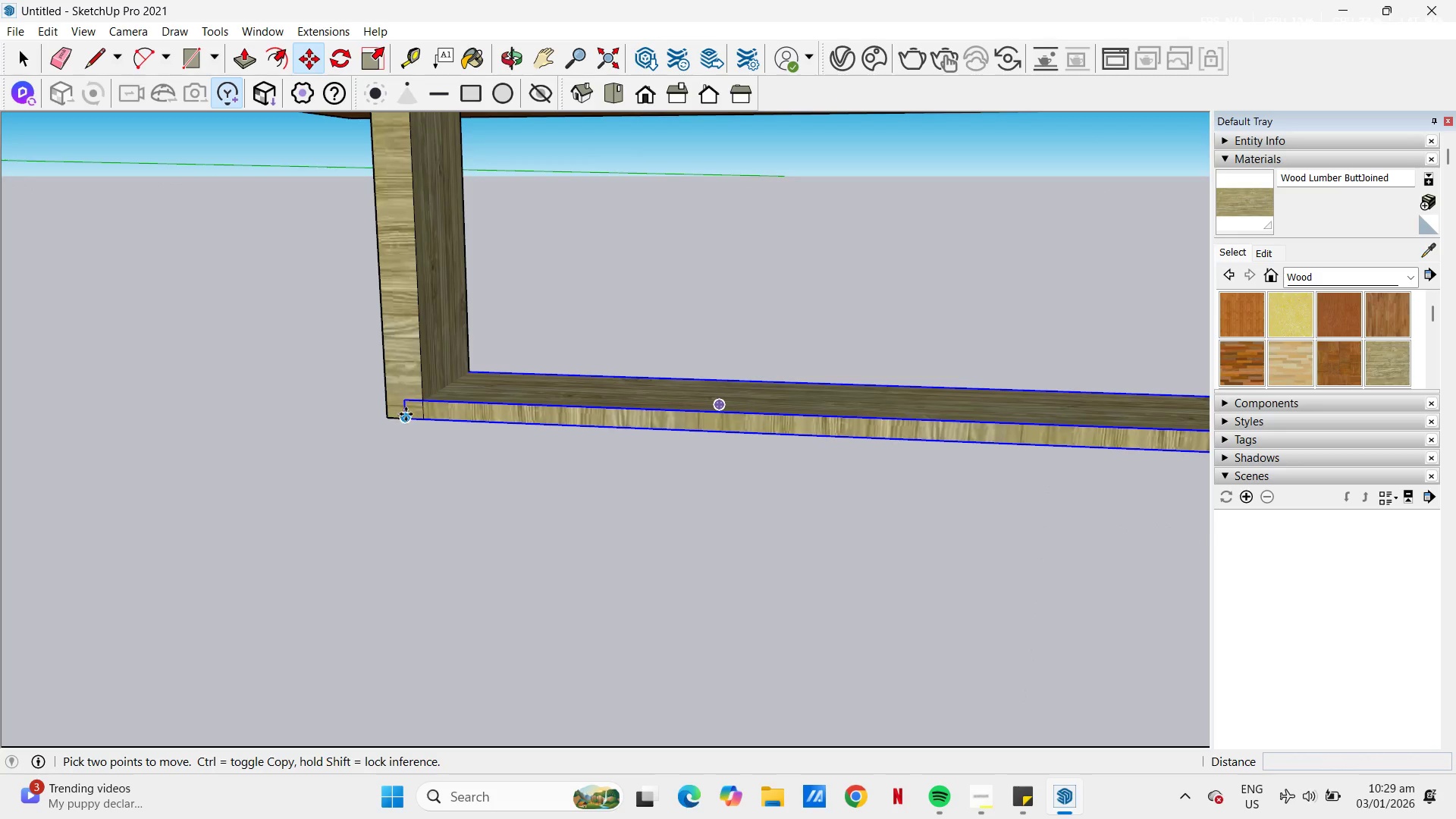 
left_click([406, 419])
 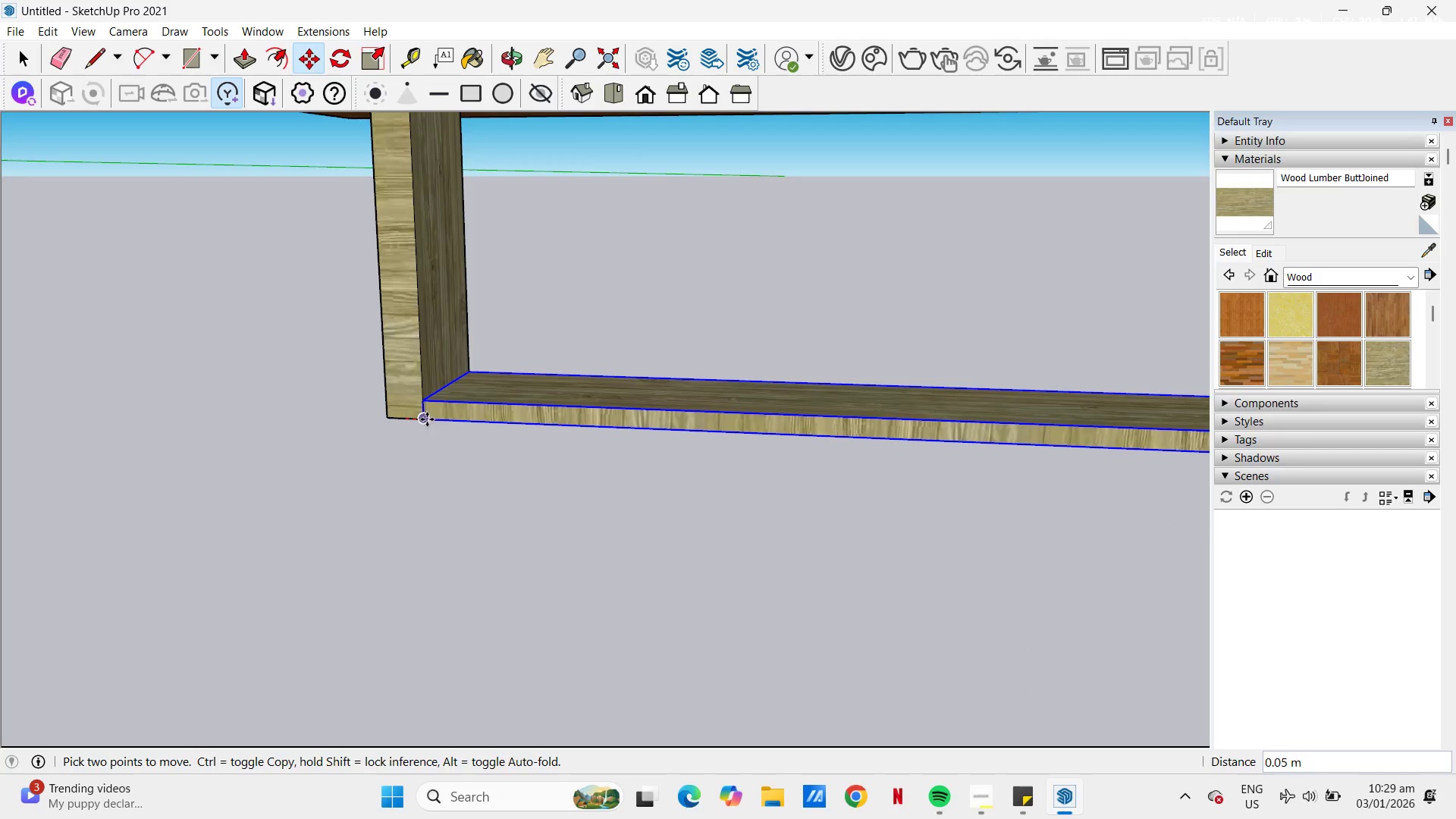 
left_click([427, 419])
 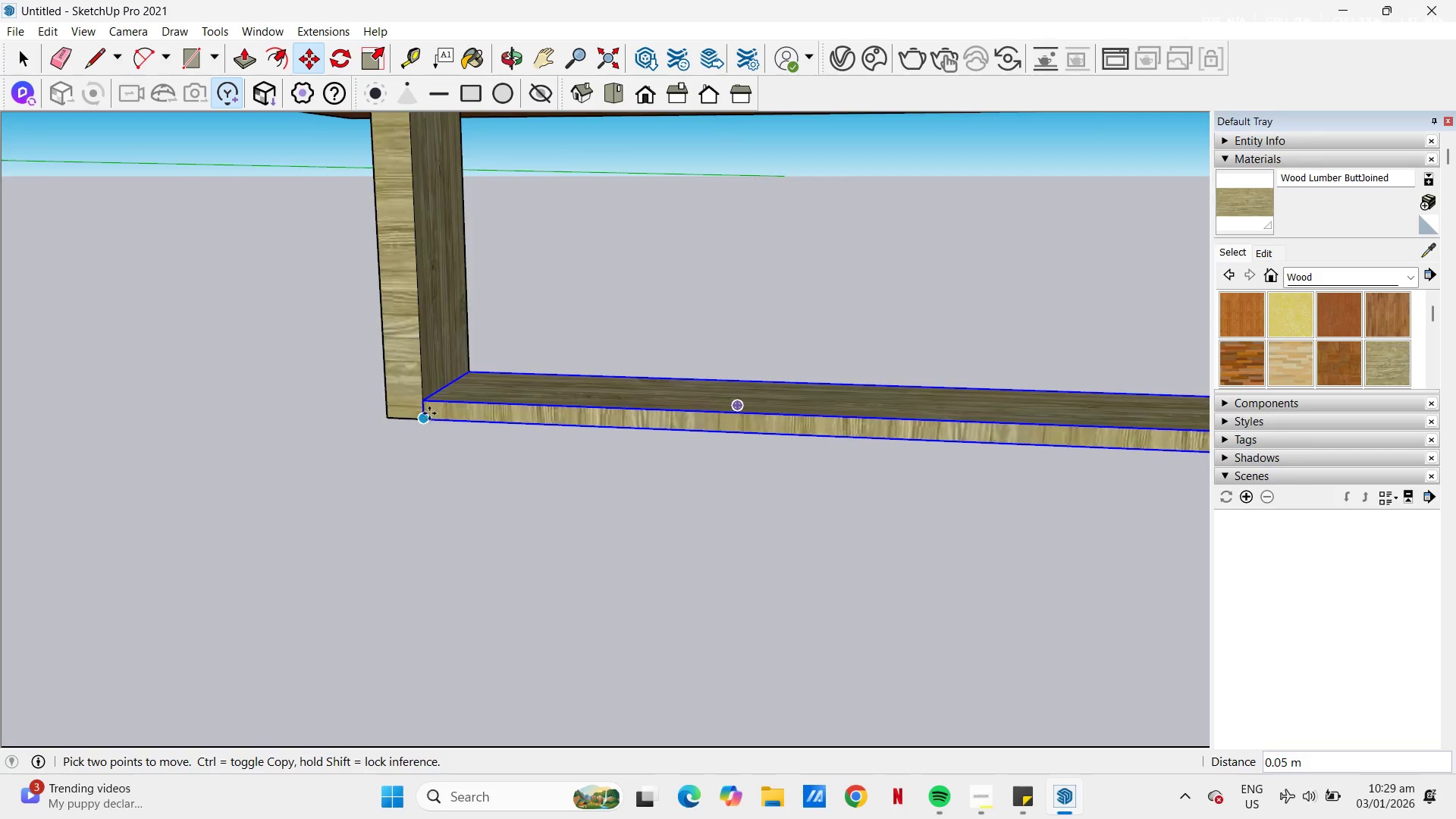 
scroll: coordinate [871, 418], scroll_direction: none, amount: 0.0
 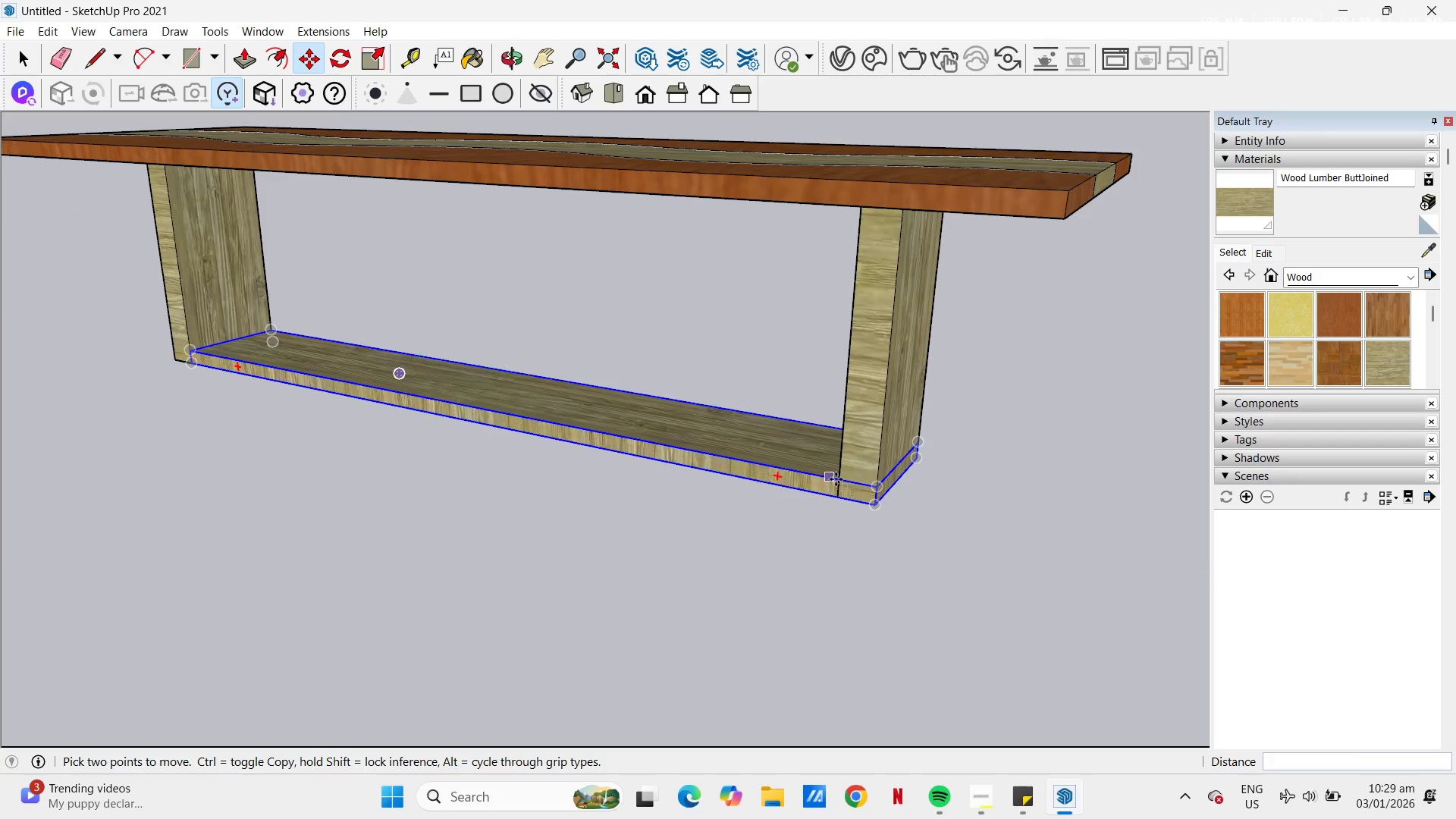 
left_click([802, 483])
 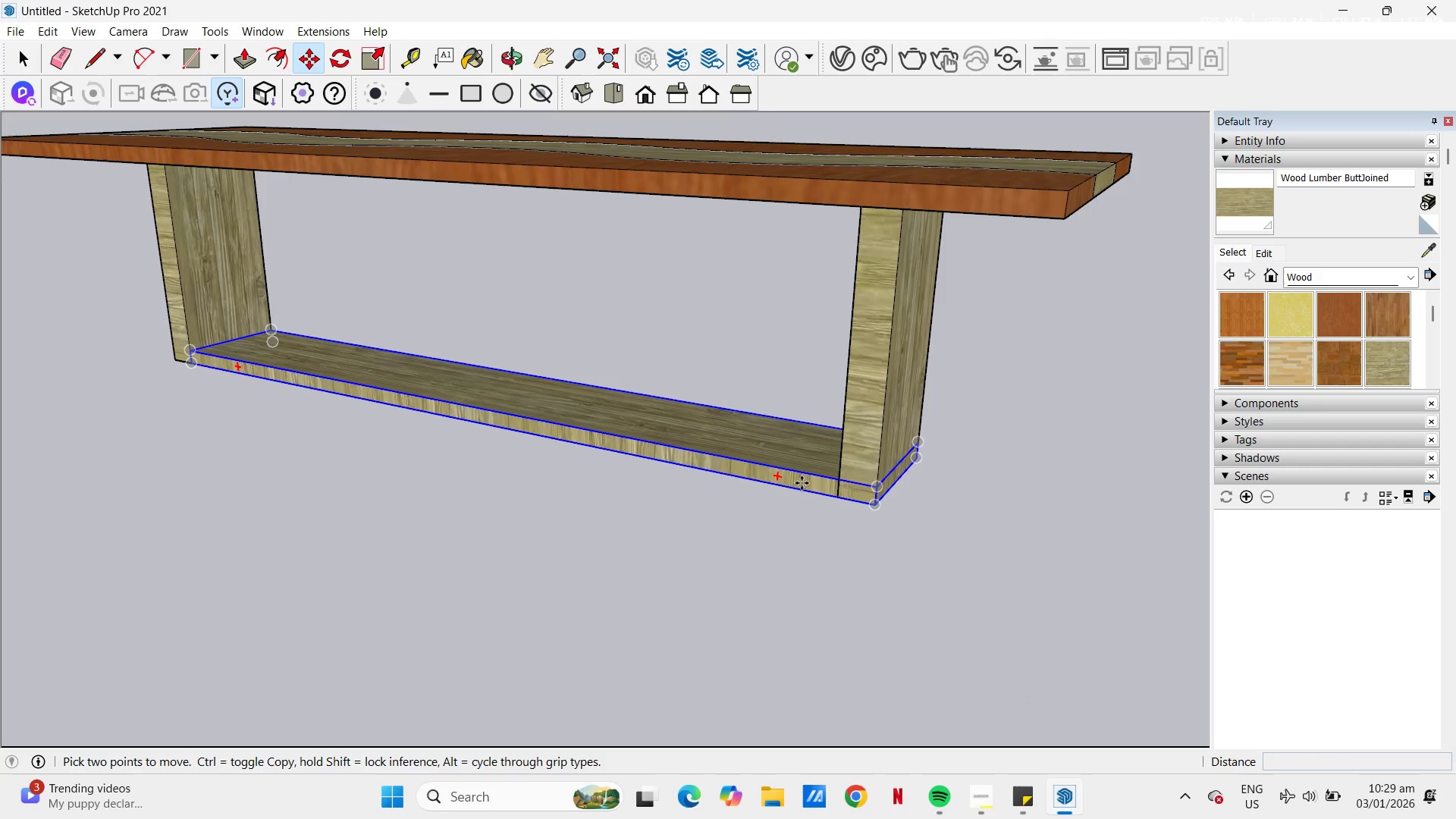 
key(Escape)
 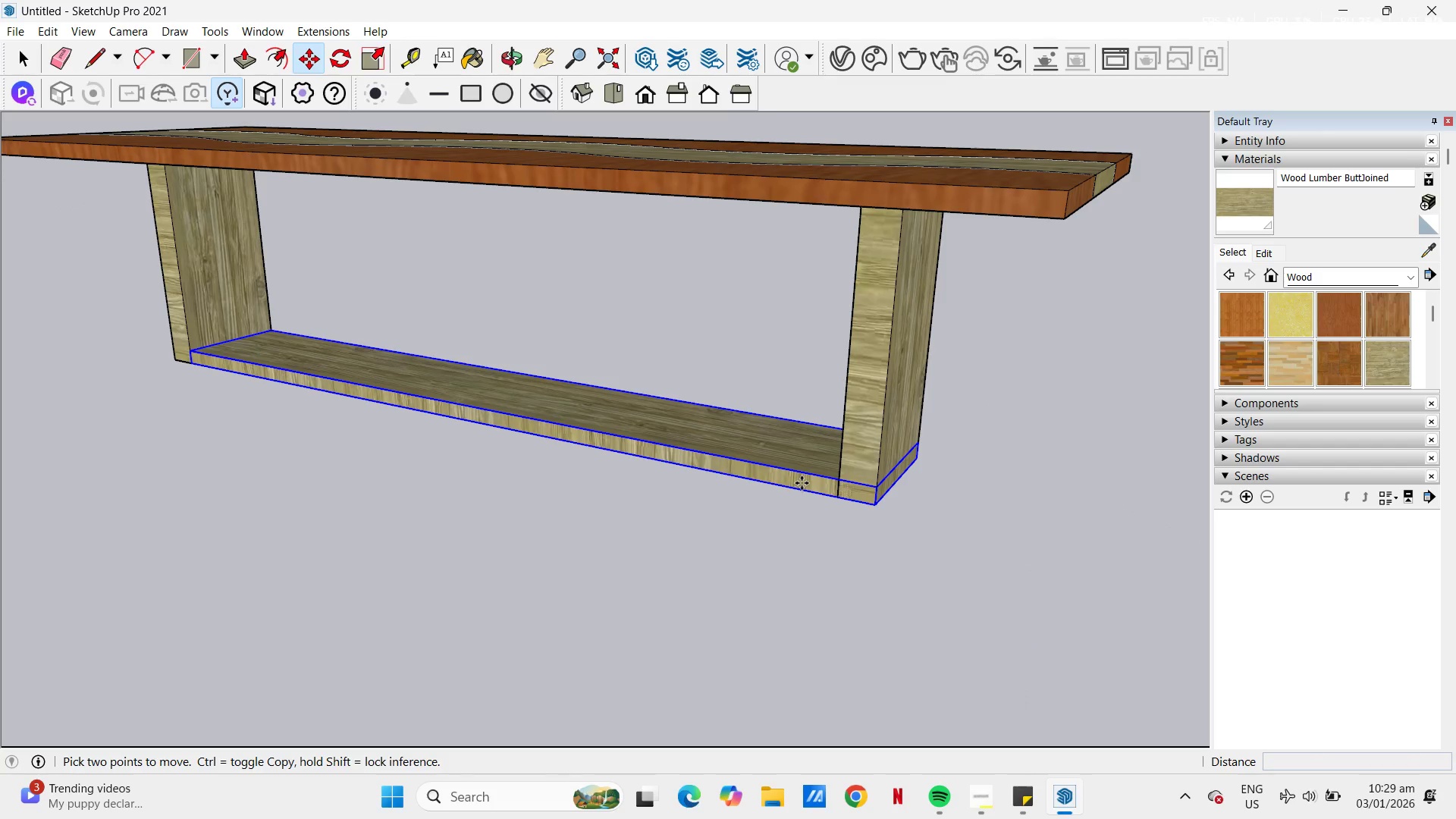 
key(Space)
 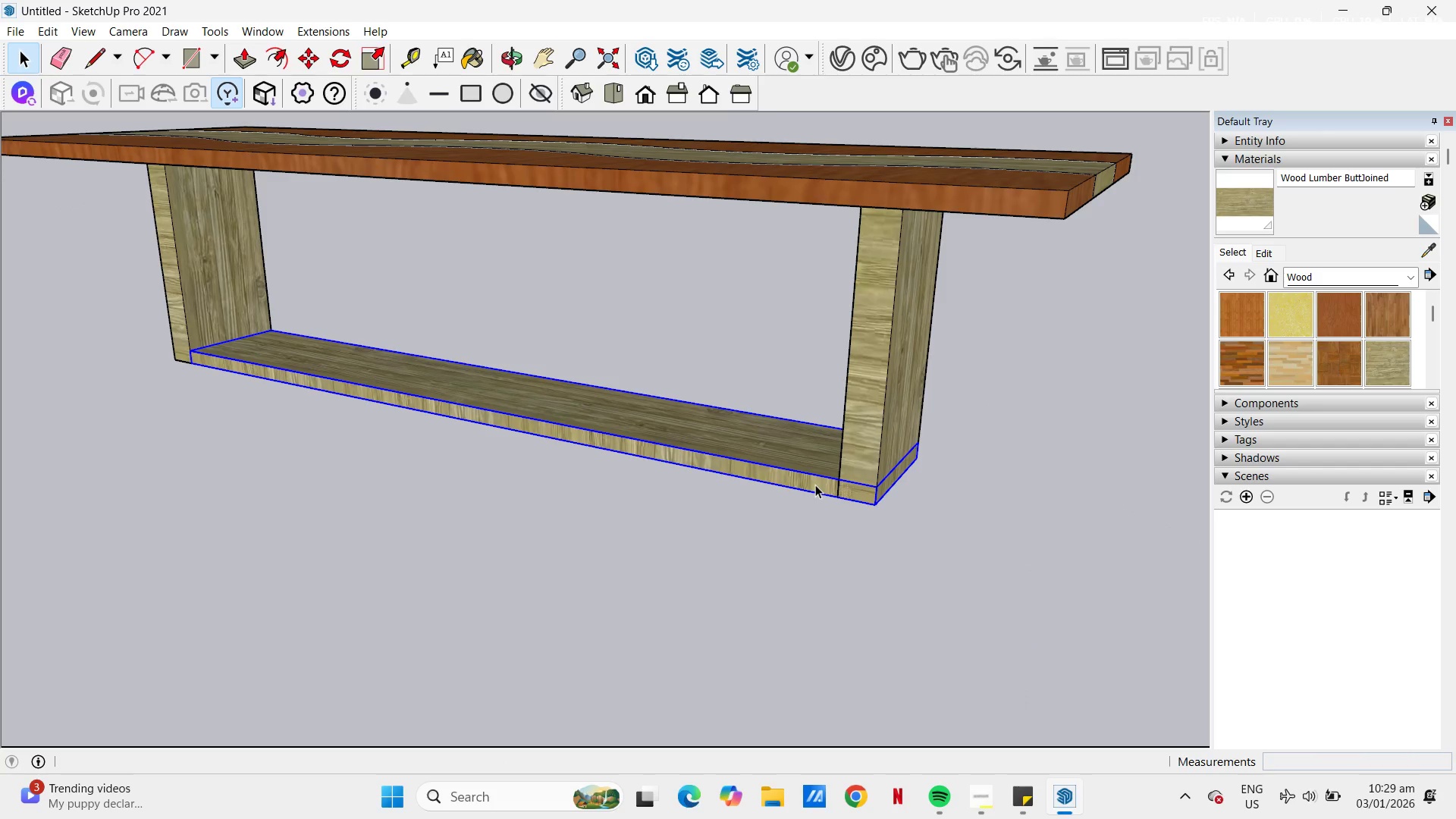 
double_click([815, 485])
 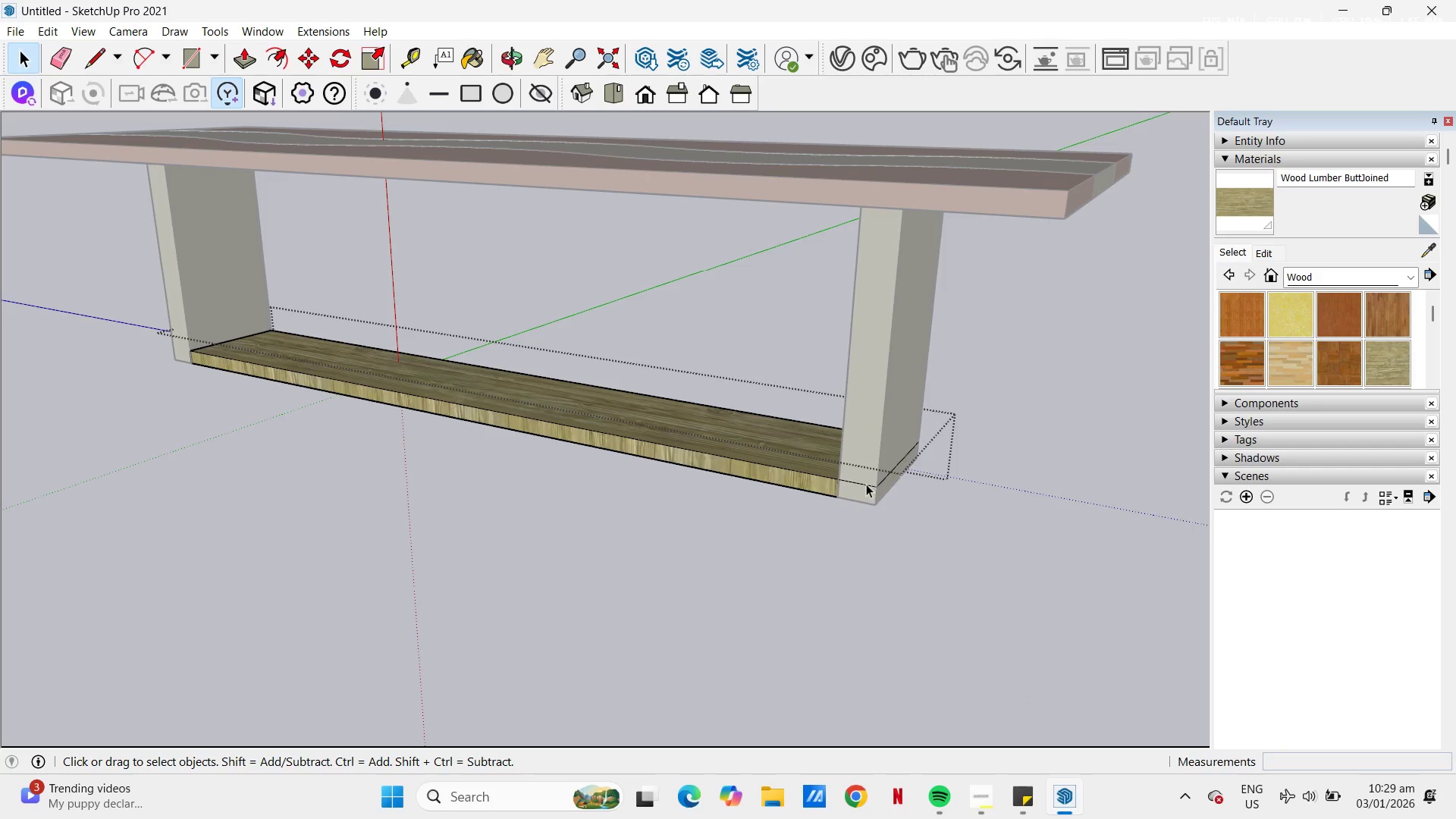 
key(P)
 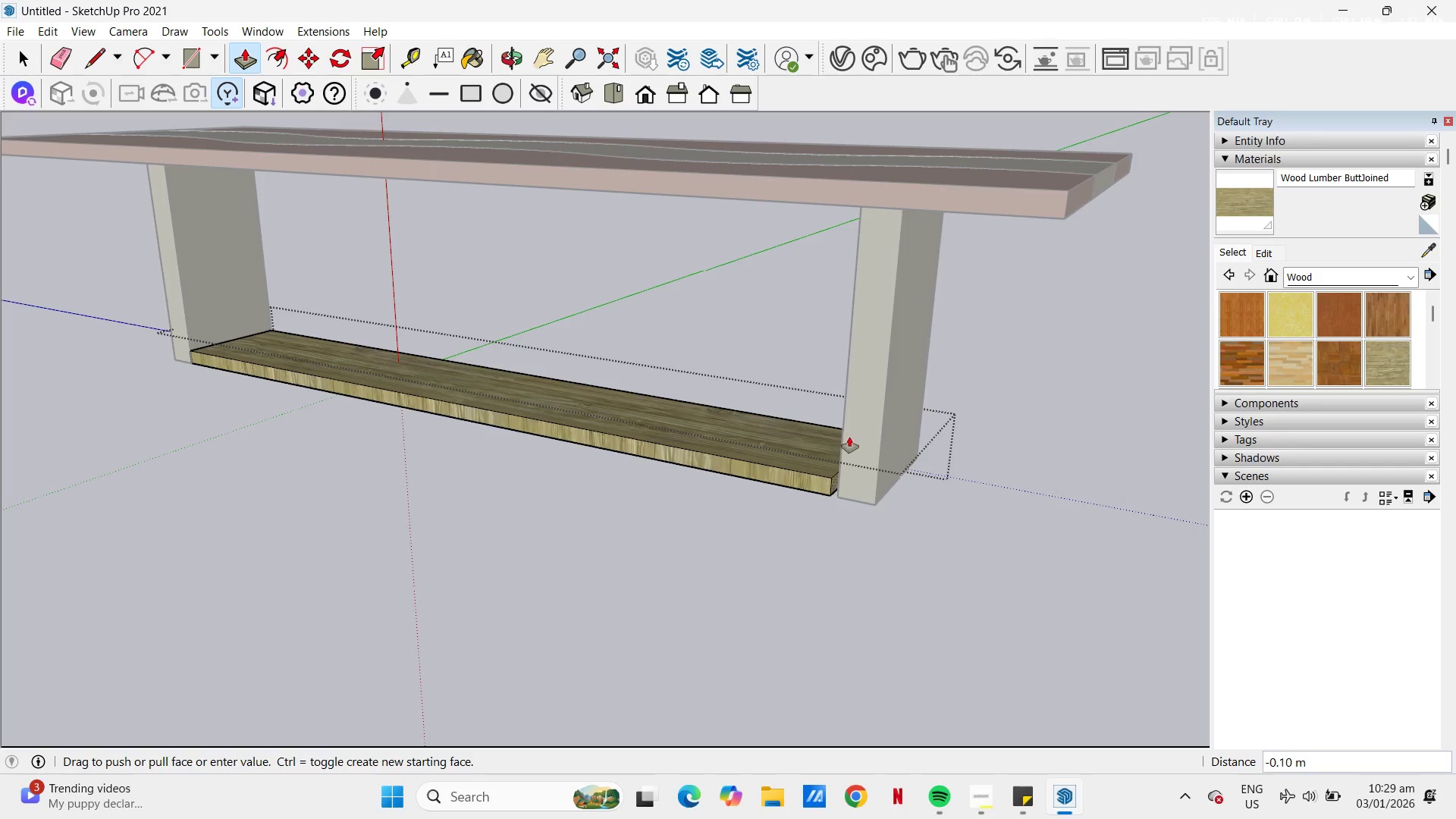 
left_click([846, 429])
 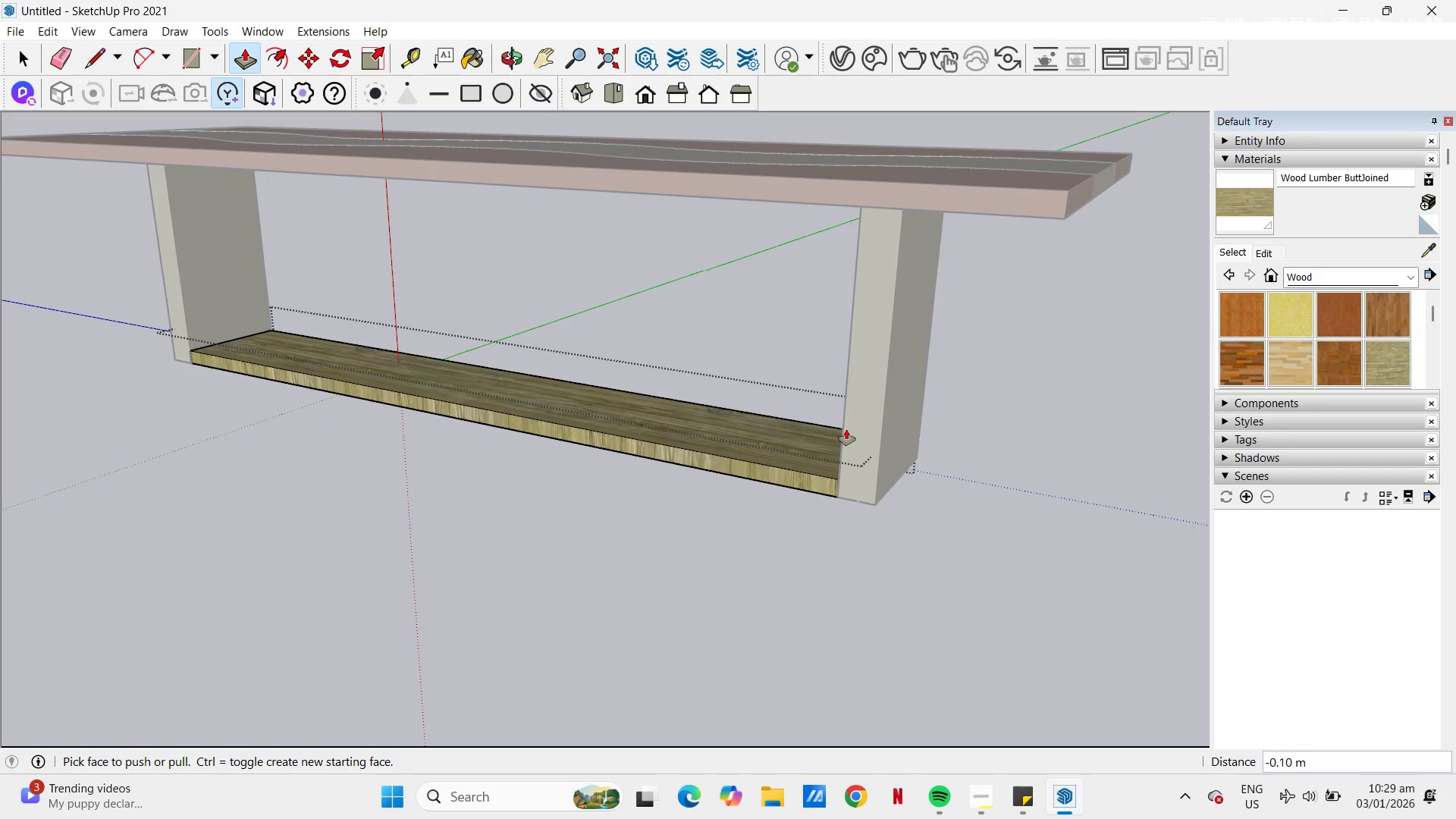 
key(Escape)
 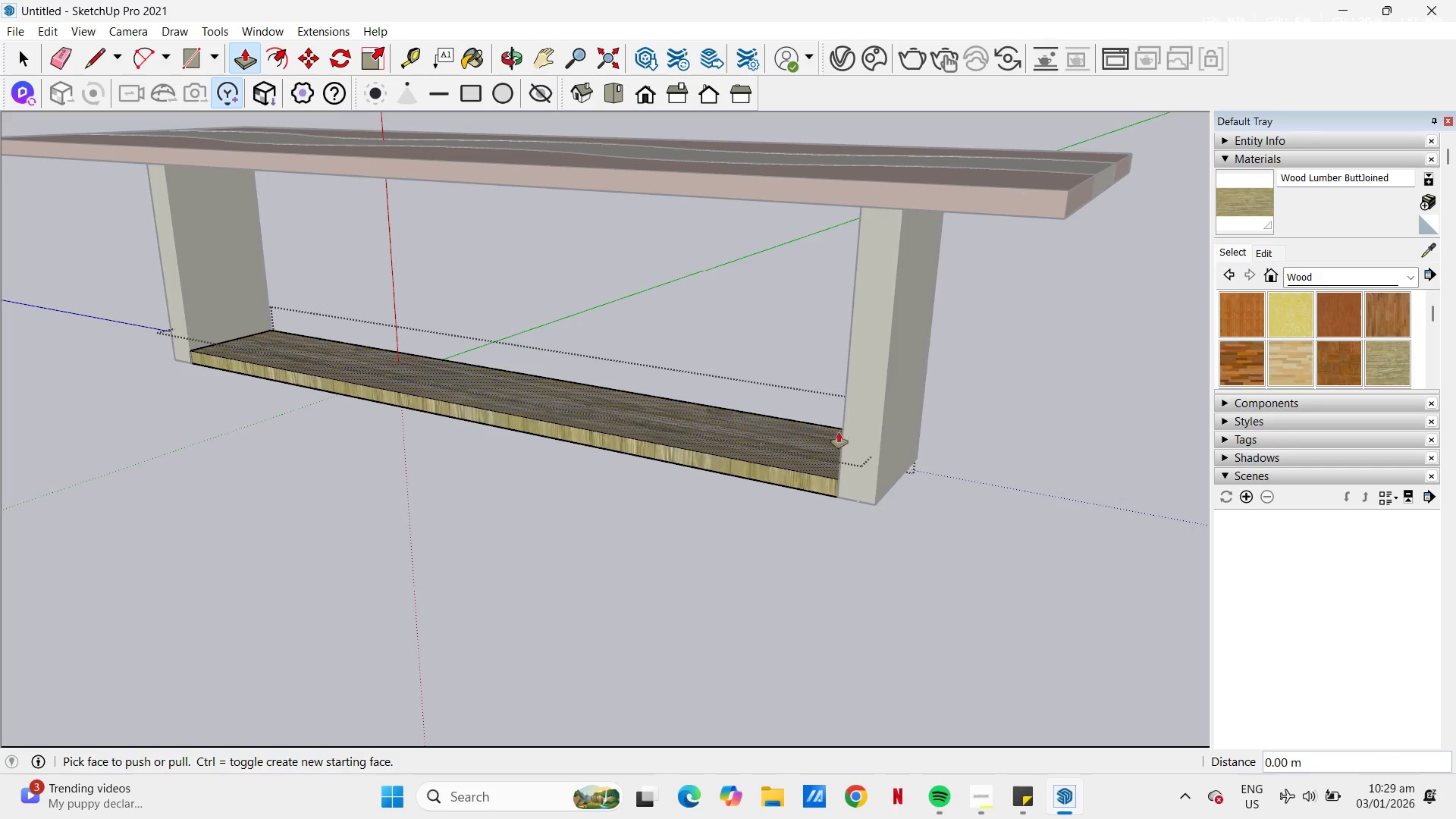 
key(Space)
 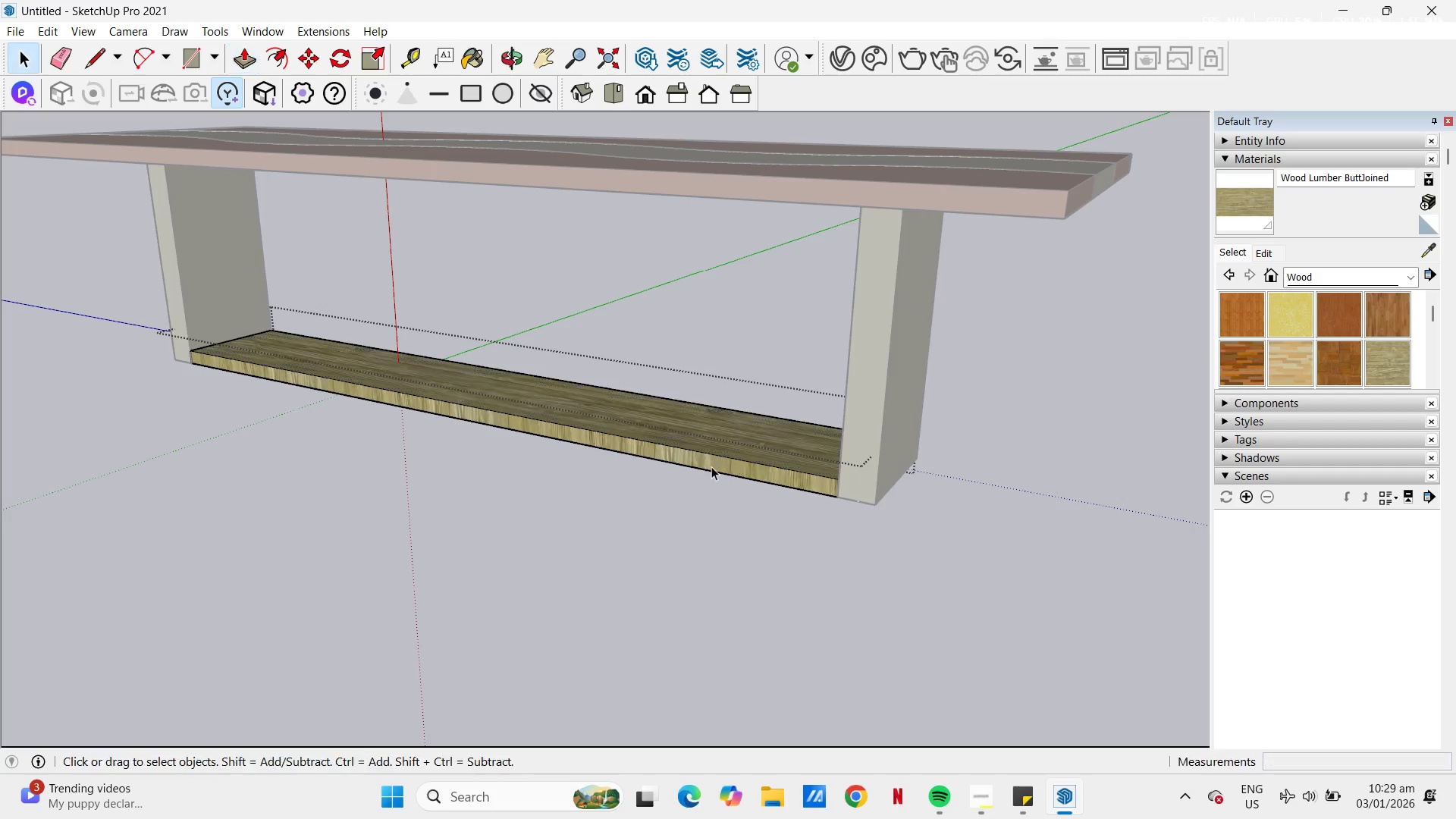 
key(Escape)
 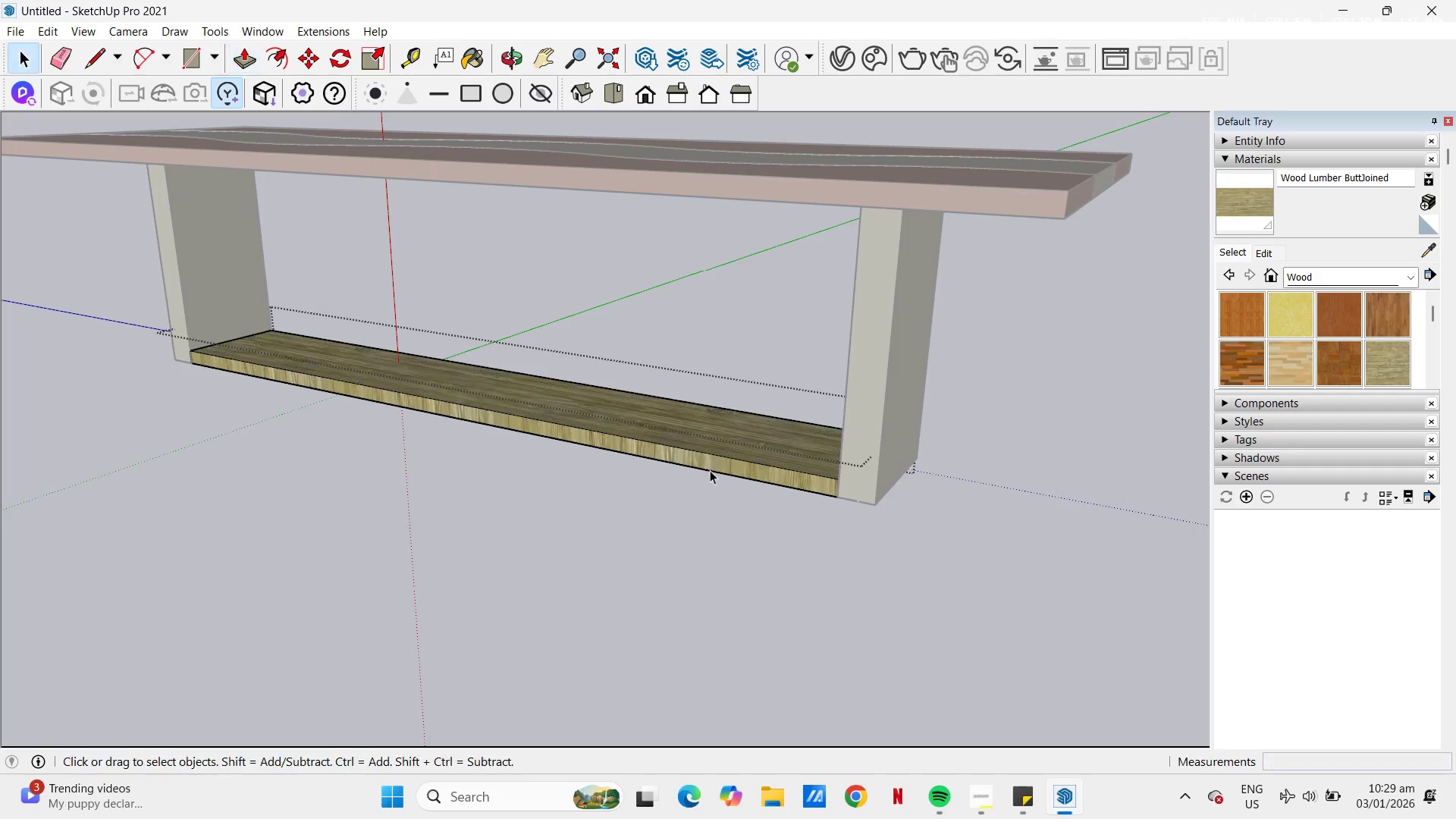 
key(Escape)
 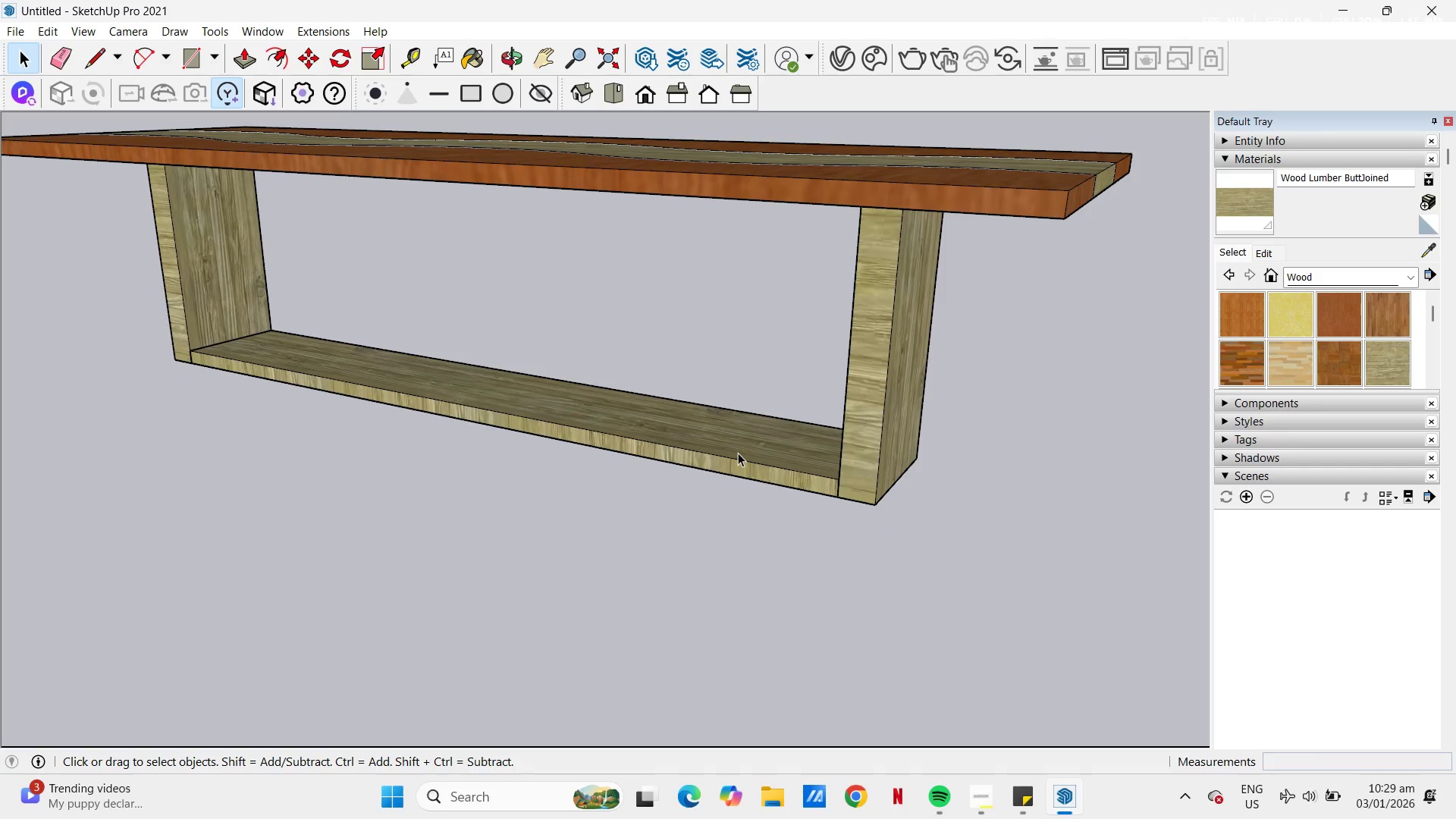 
left_click([738, 445])
 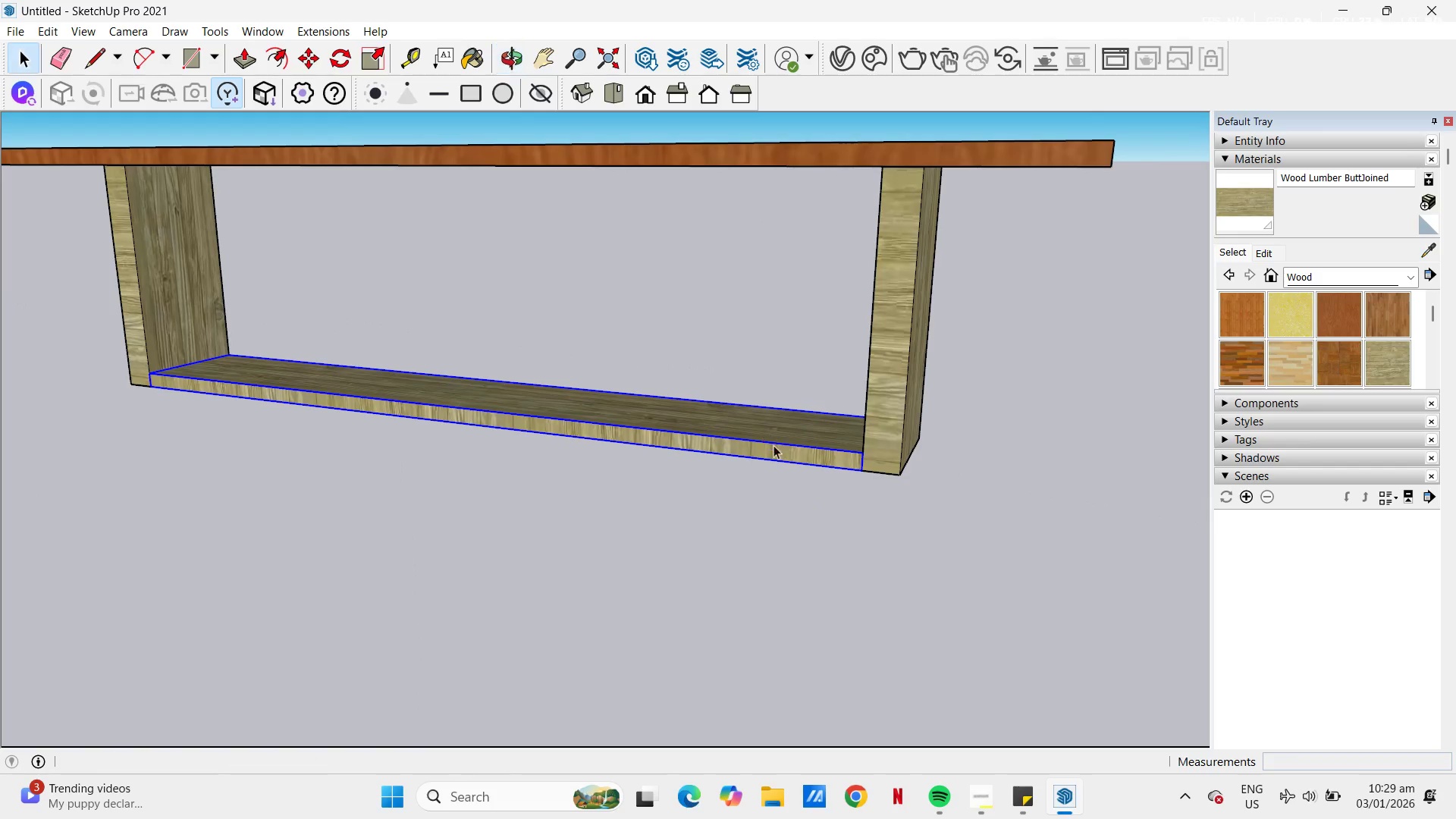 
key(M)
 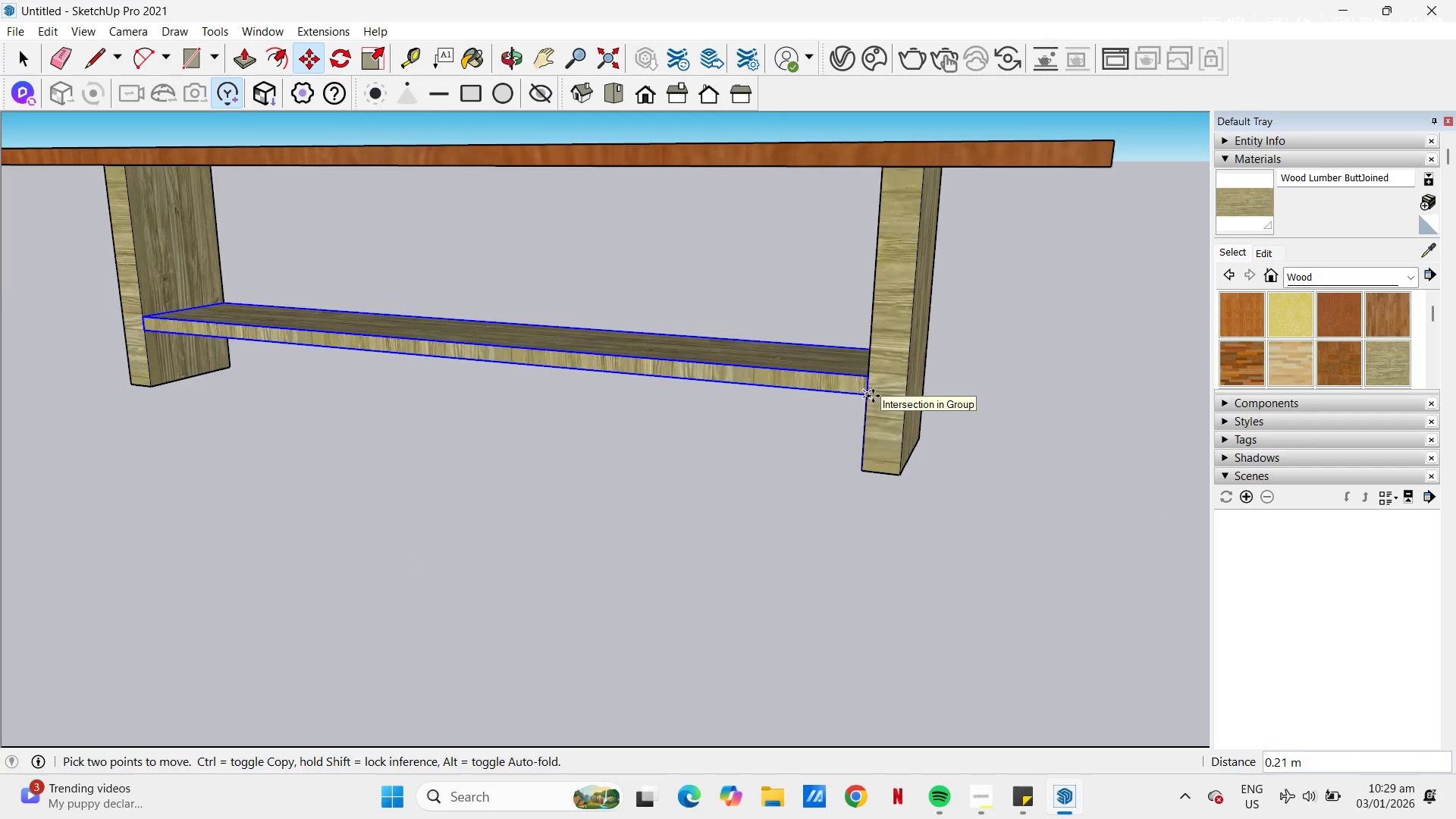 
scroll: coordinate [873, 396], scroll_direction: down, amount: 1.0
 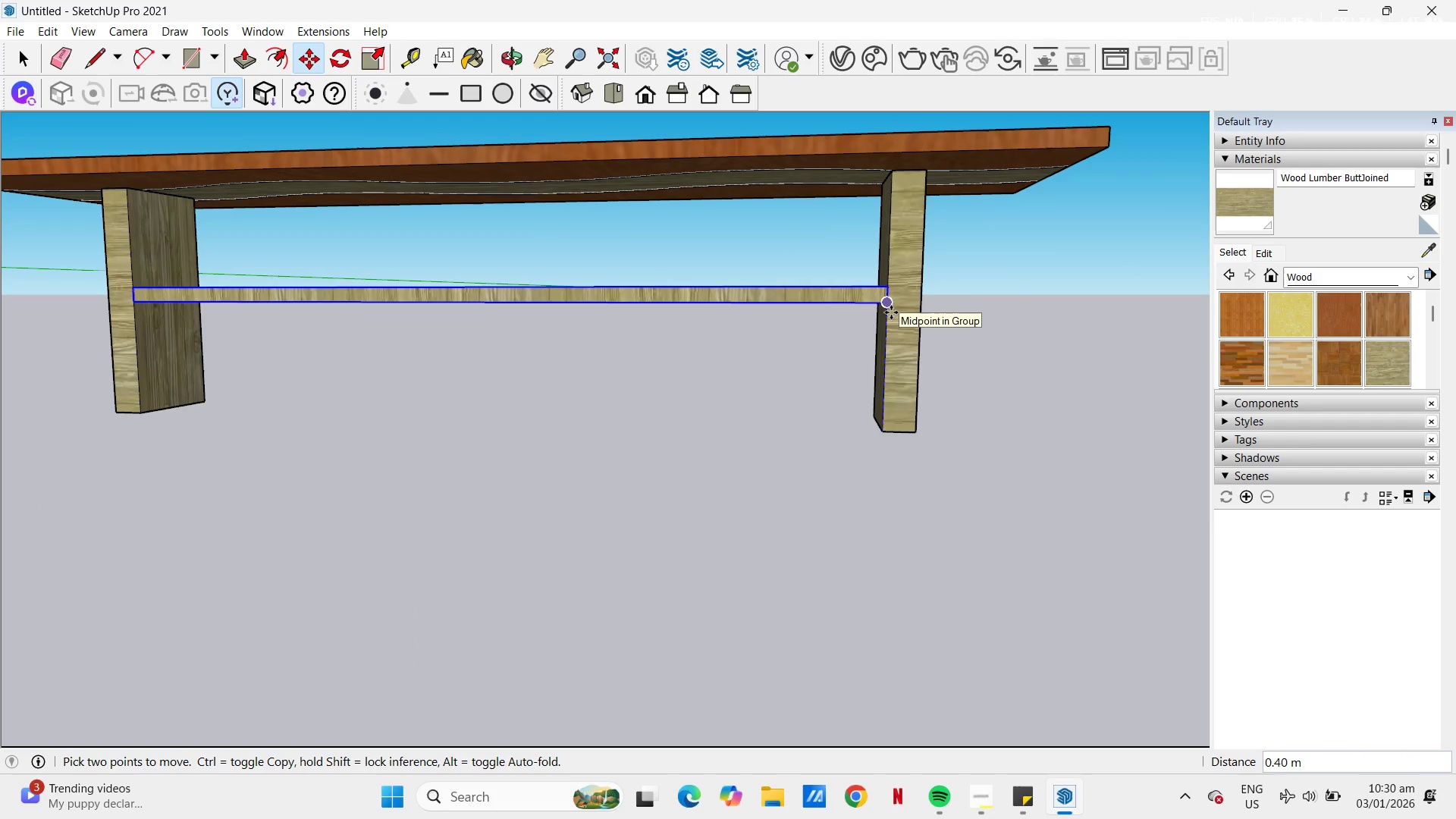 
left_click([891, 312])
 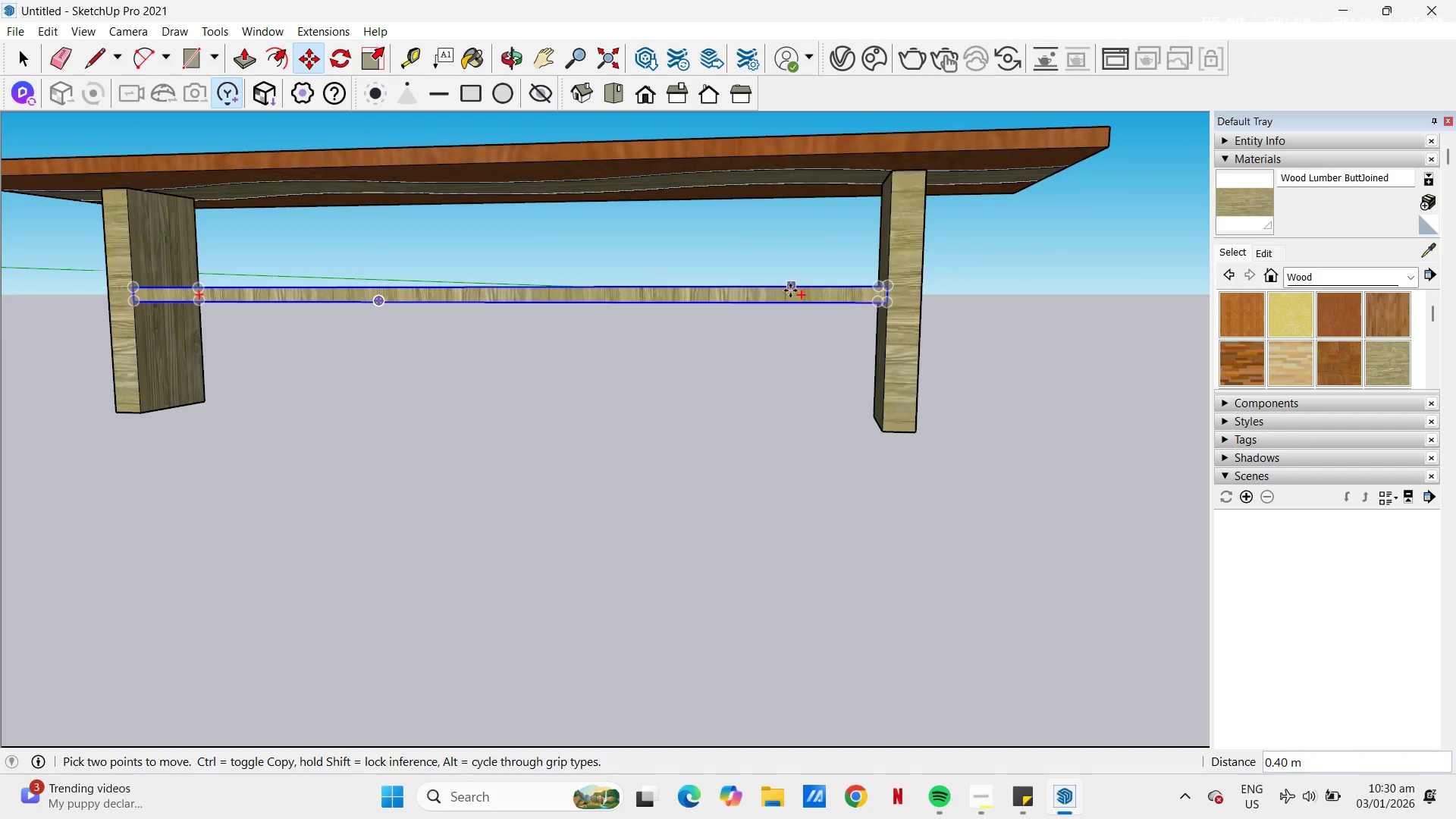 
key(Escape)
 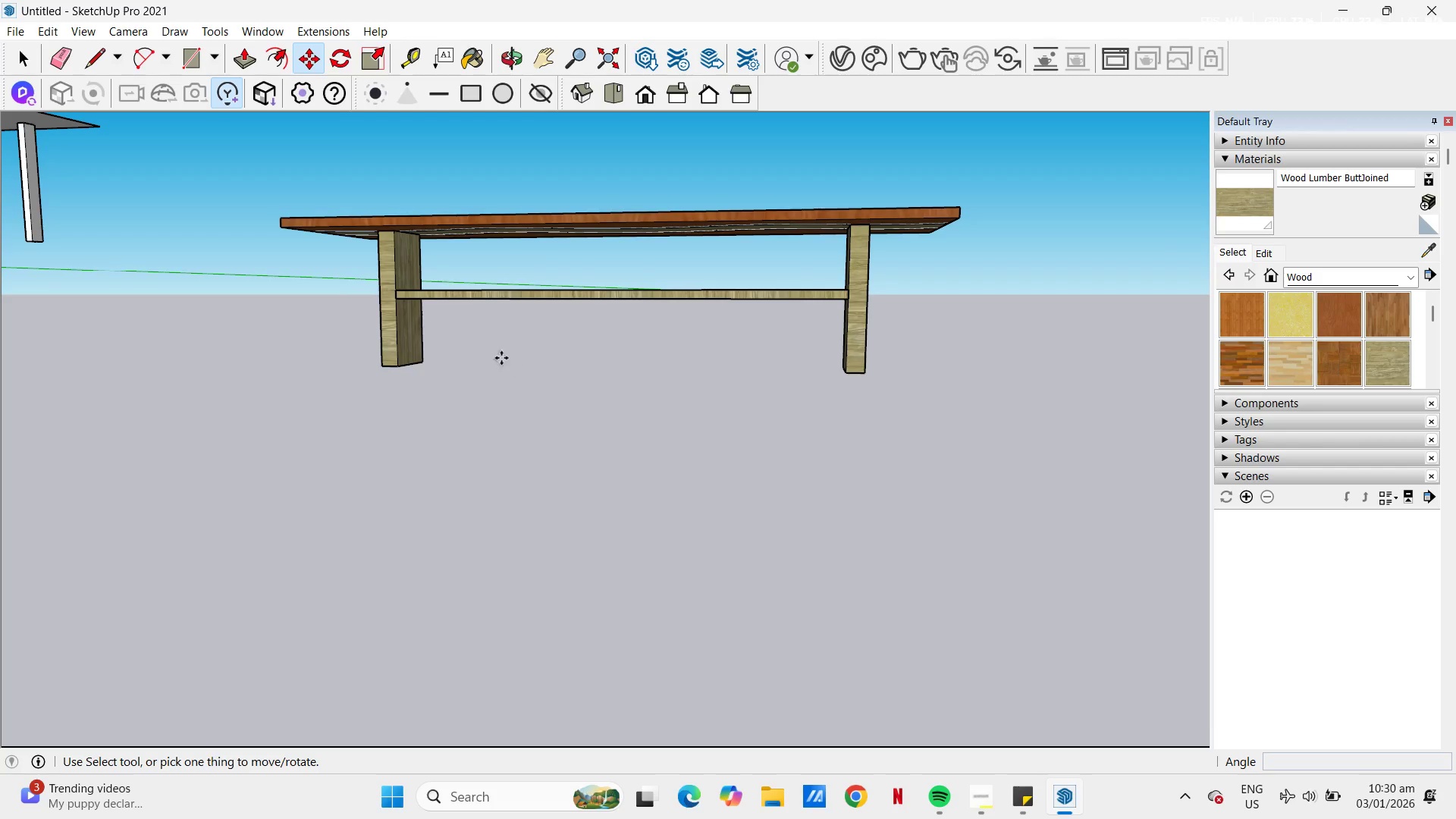 
scroll: coordinate [797, 295], scroll_direction: down, amount: 6.0
 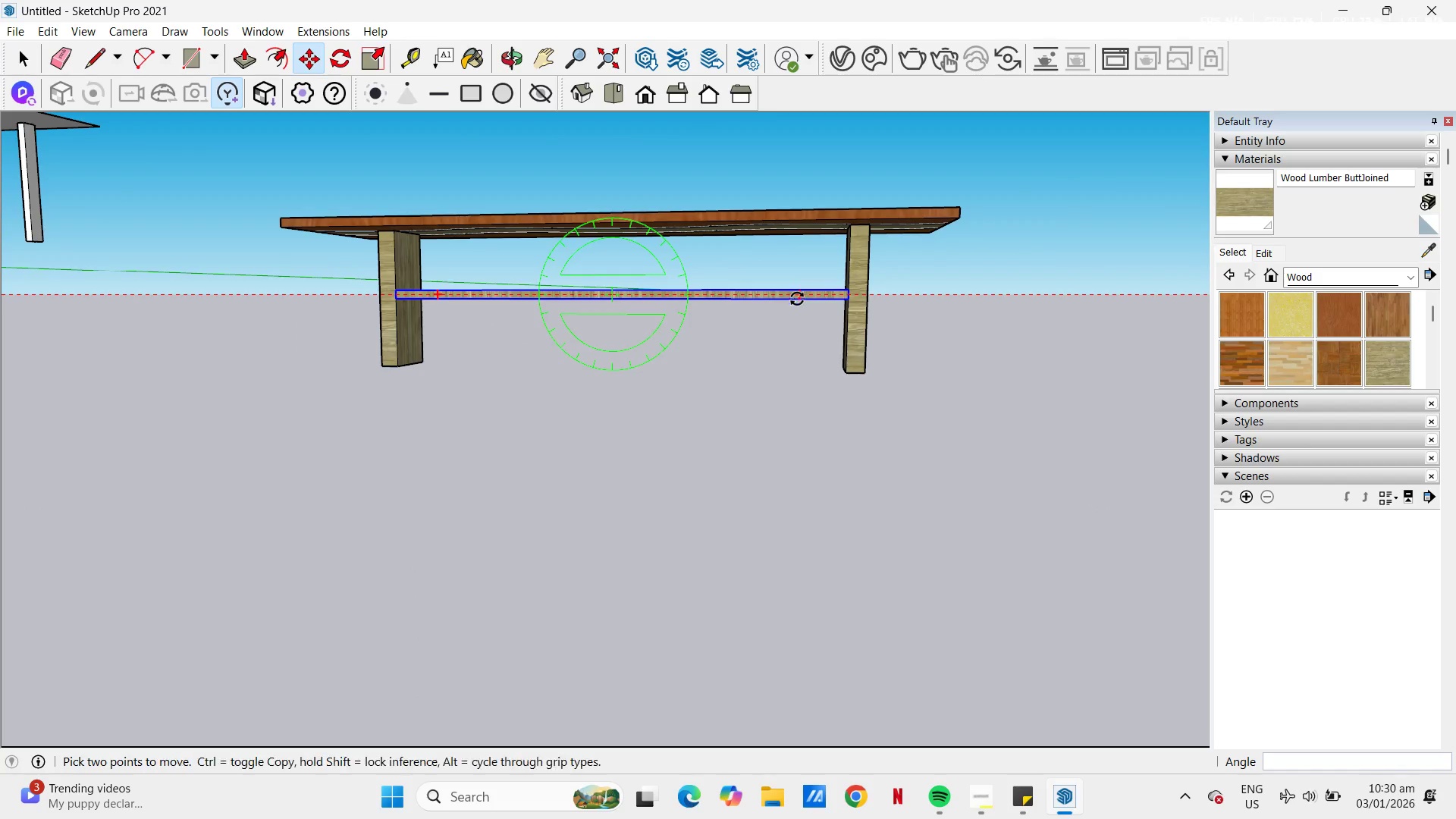 
key(Space)
 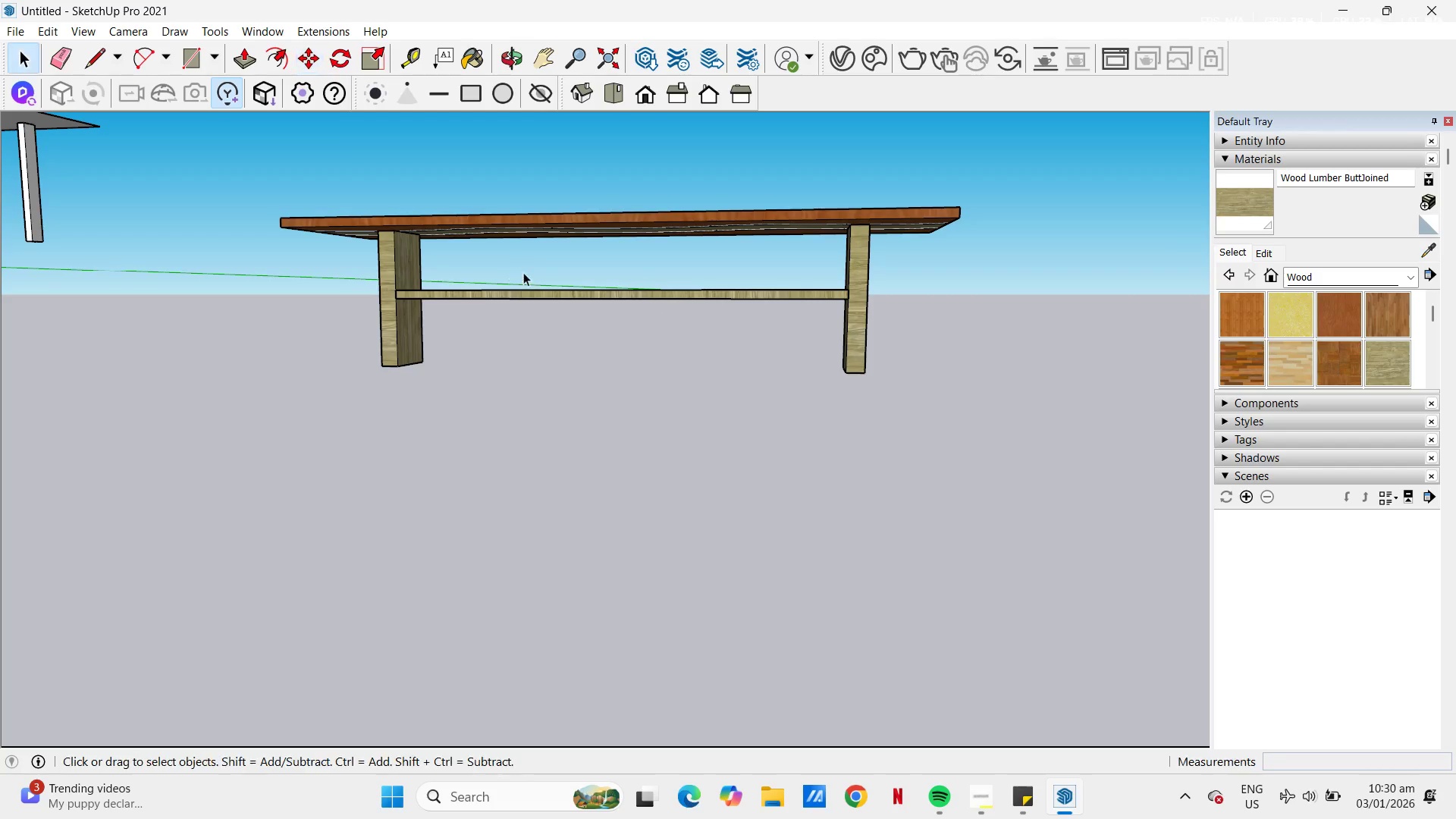 
key(Escape)
 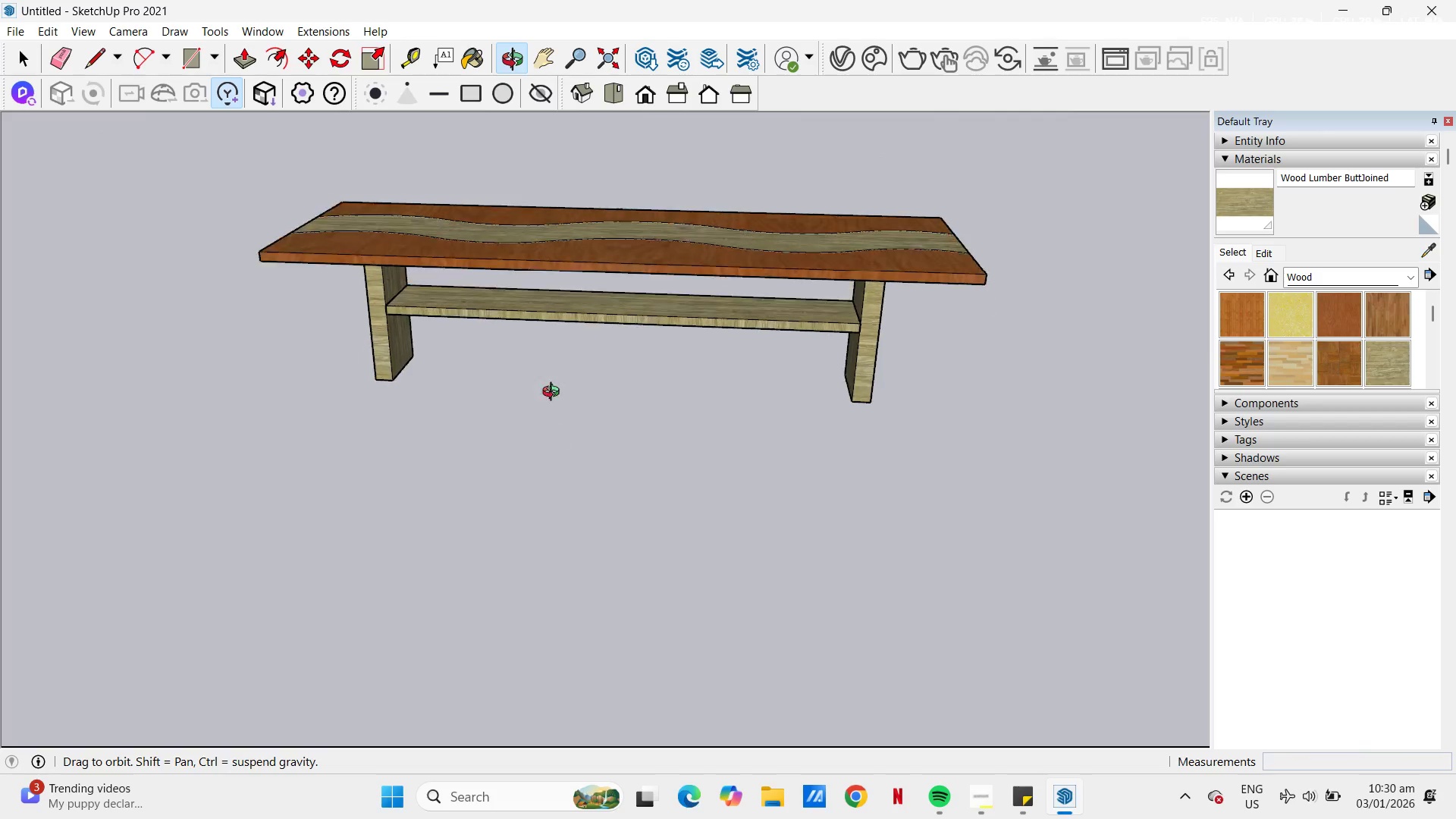 
left_click([620, 294])
 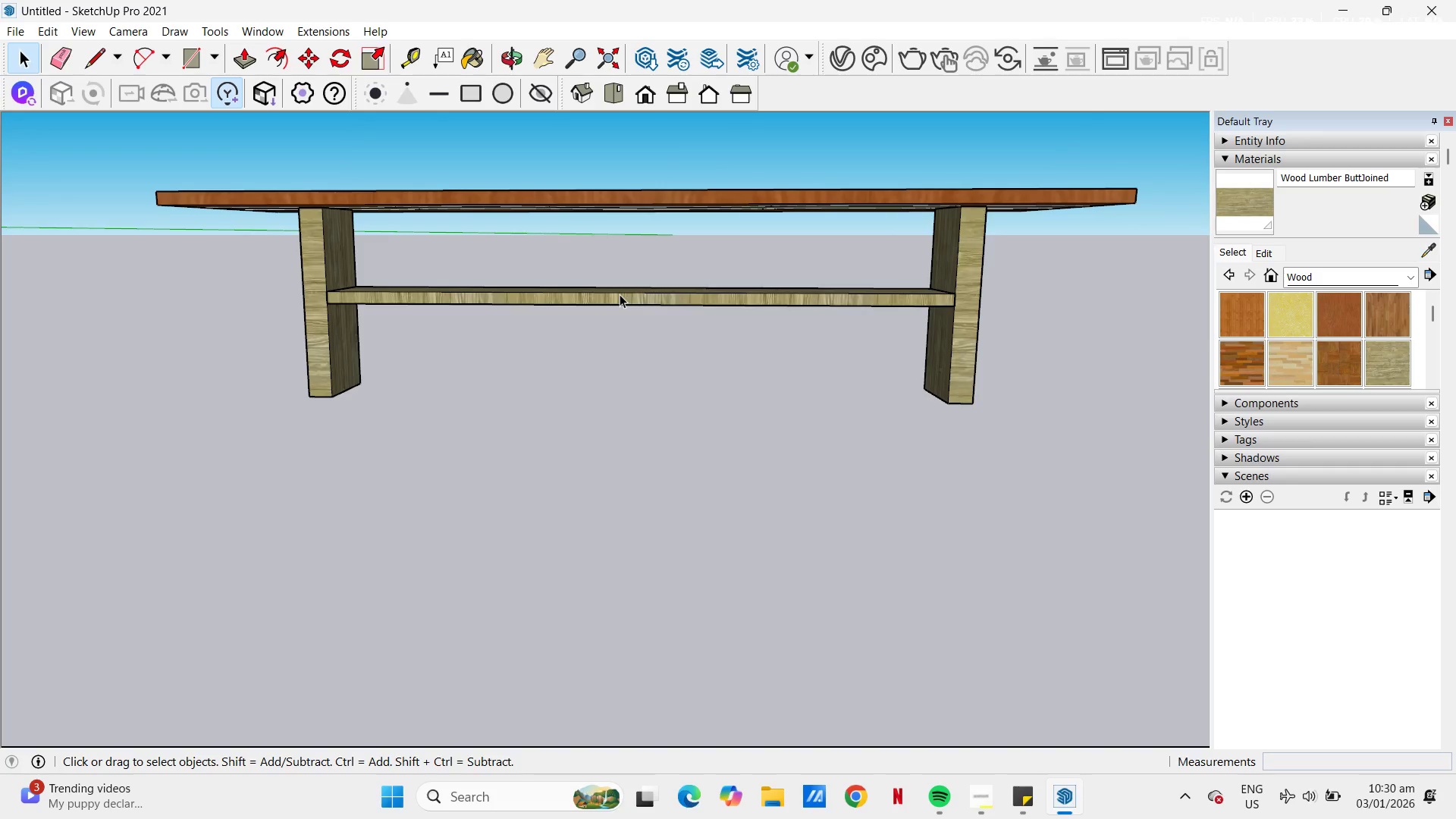 
scroll: coordinate [579, 297], scroll_direction: up, amount: 3.0
 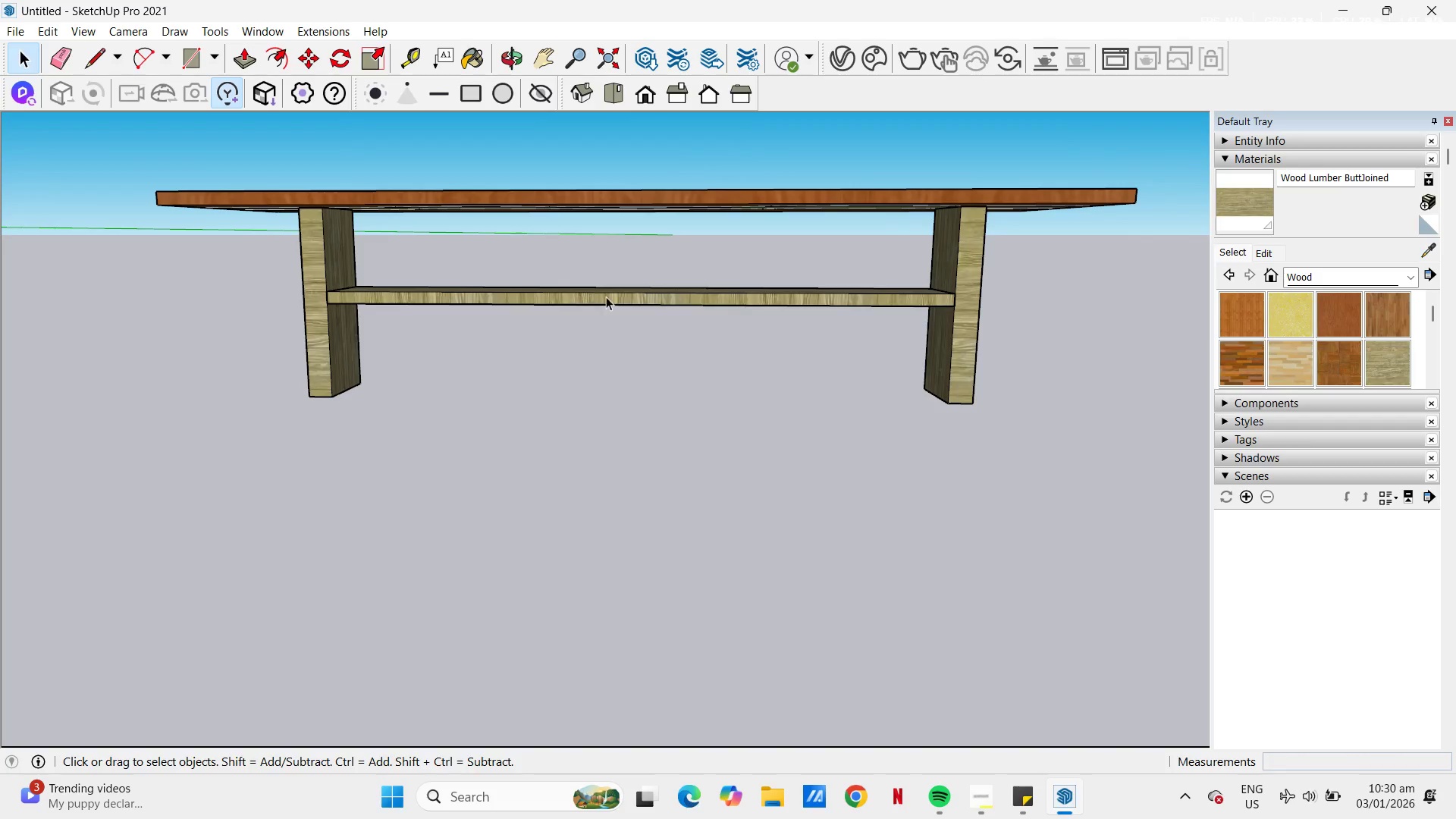 
double_click([620, 294])
 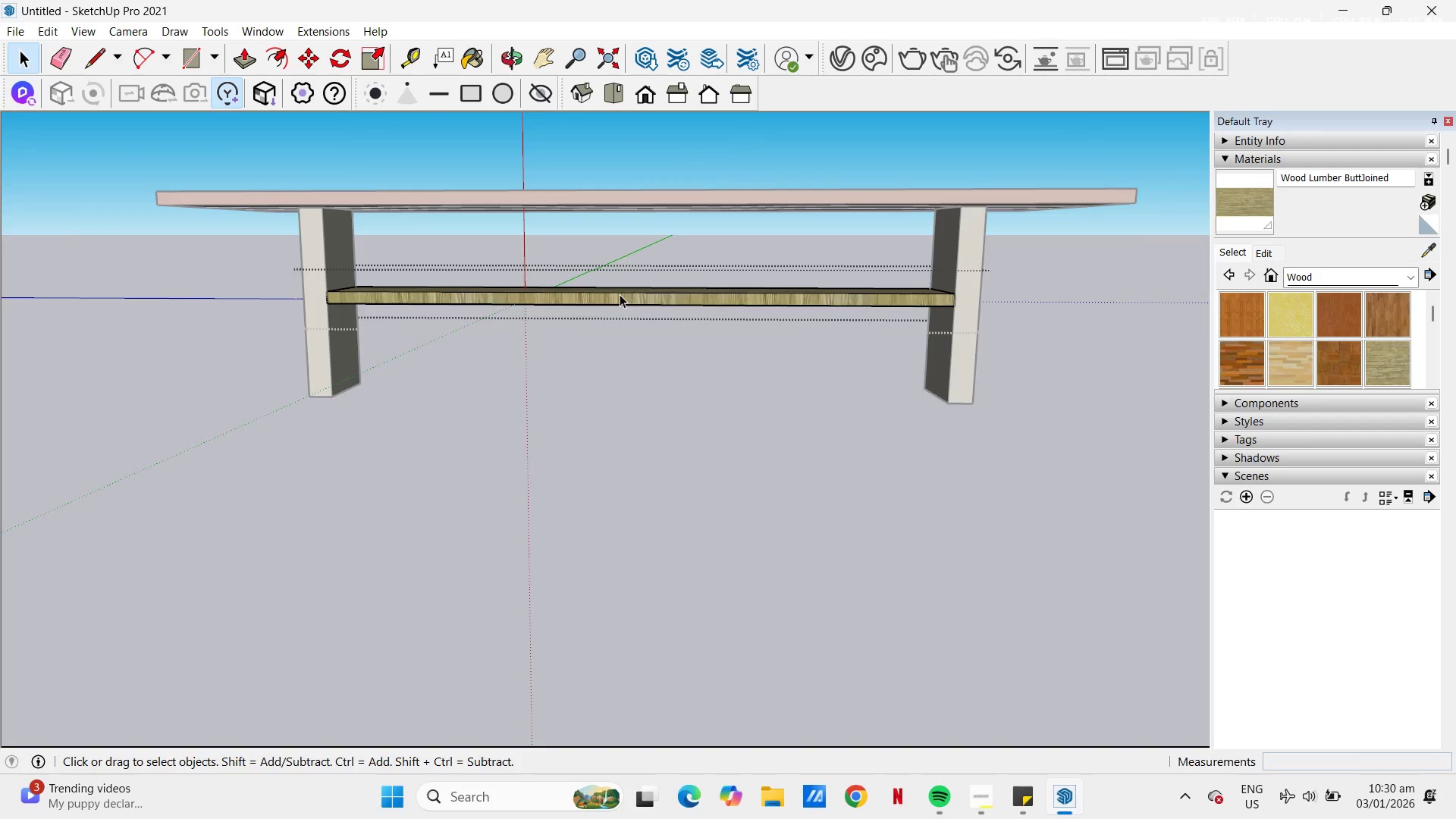 
scroll: coordinate [629, 294], scroll_direction: up, amount: 2.0
 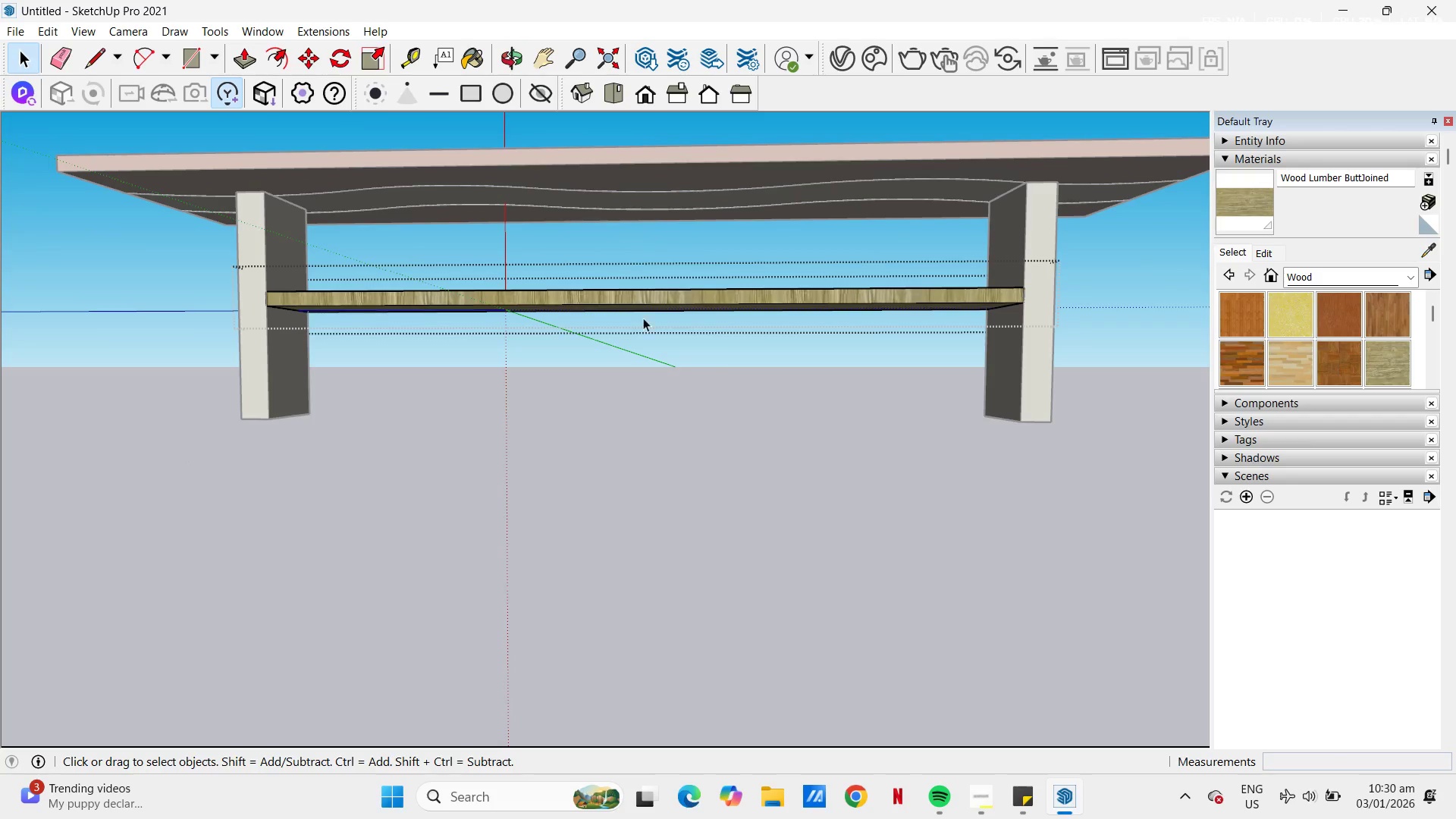 
left_click([651, 302])
 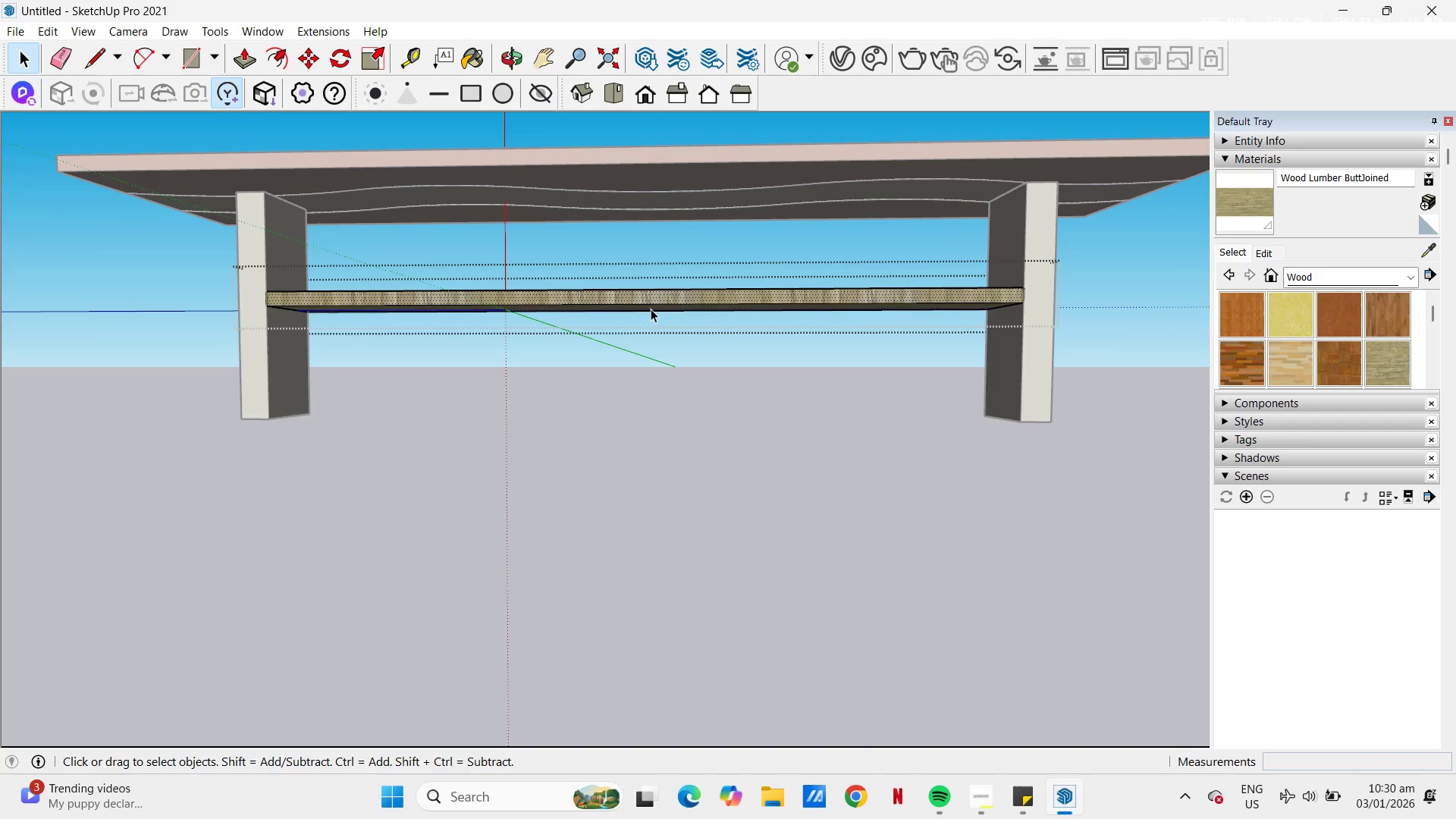 
left_click([651, 309])
 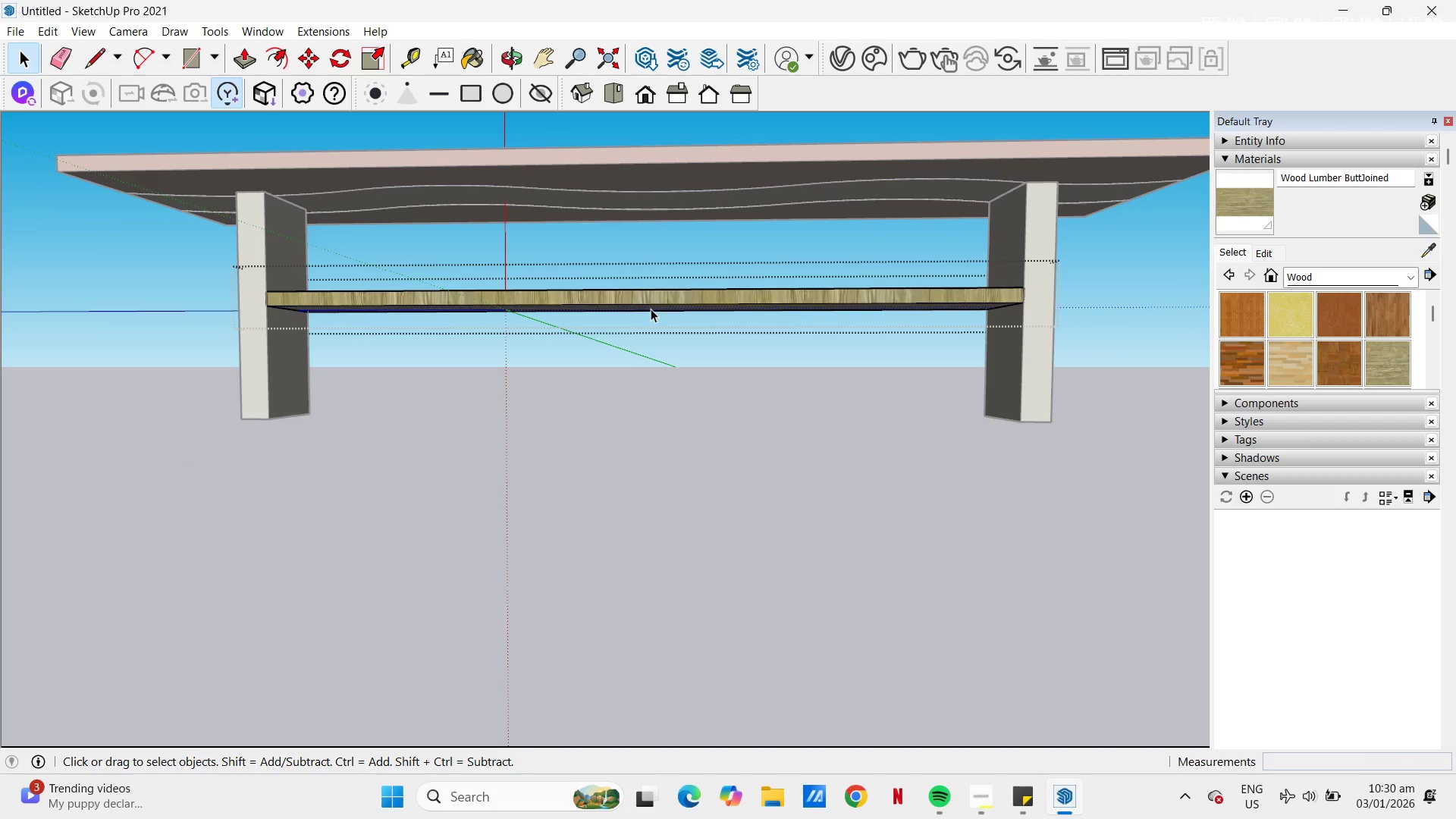 
key(P)
 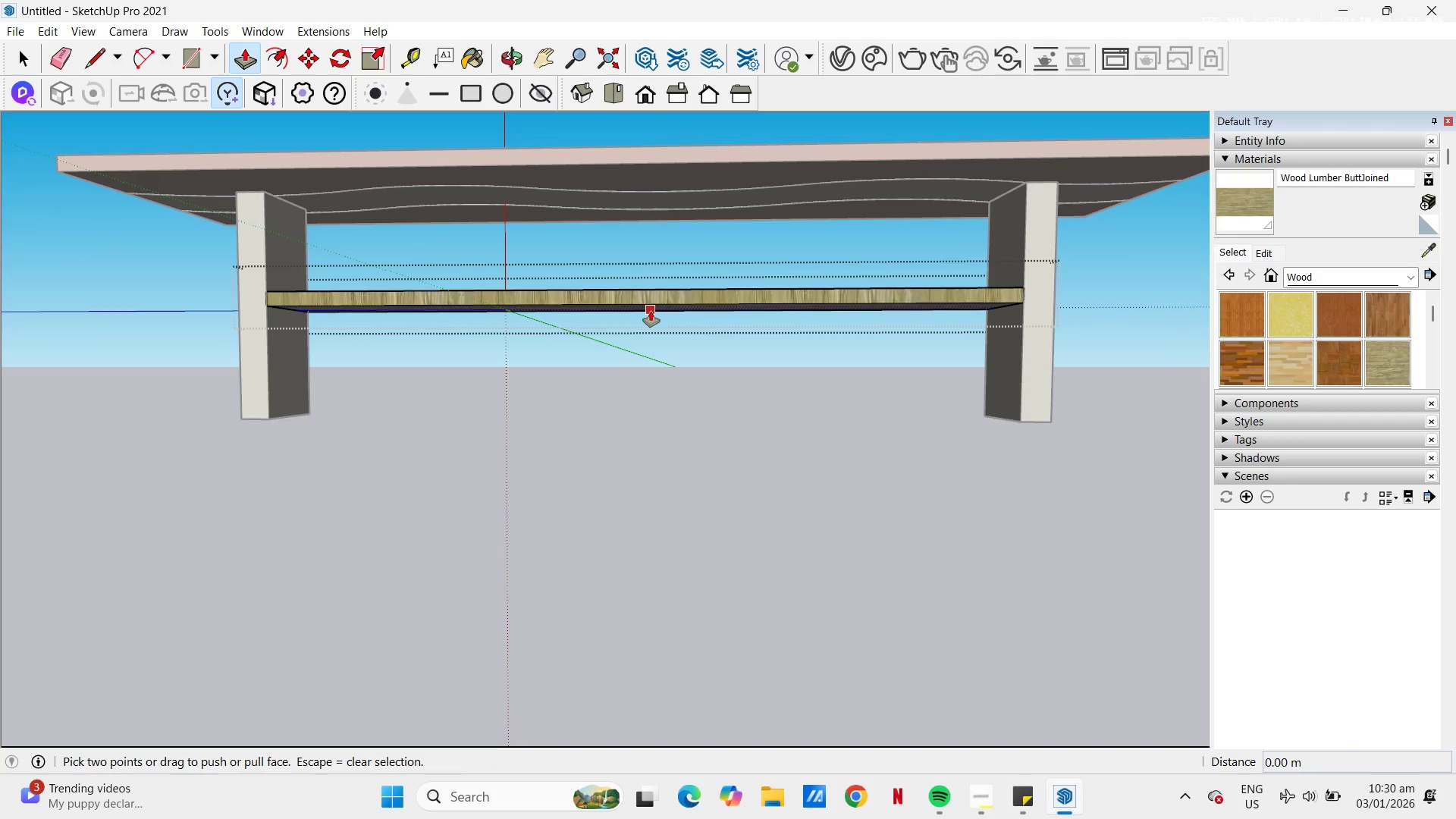 
left_click([651, 311])
 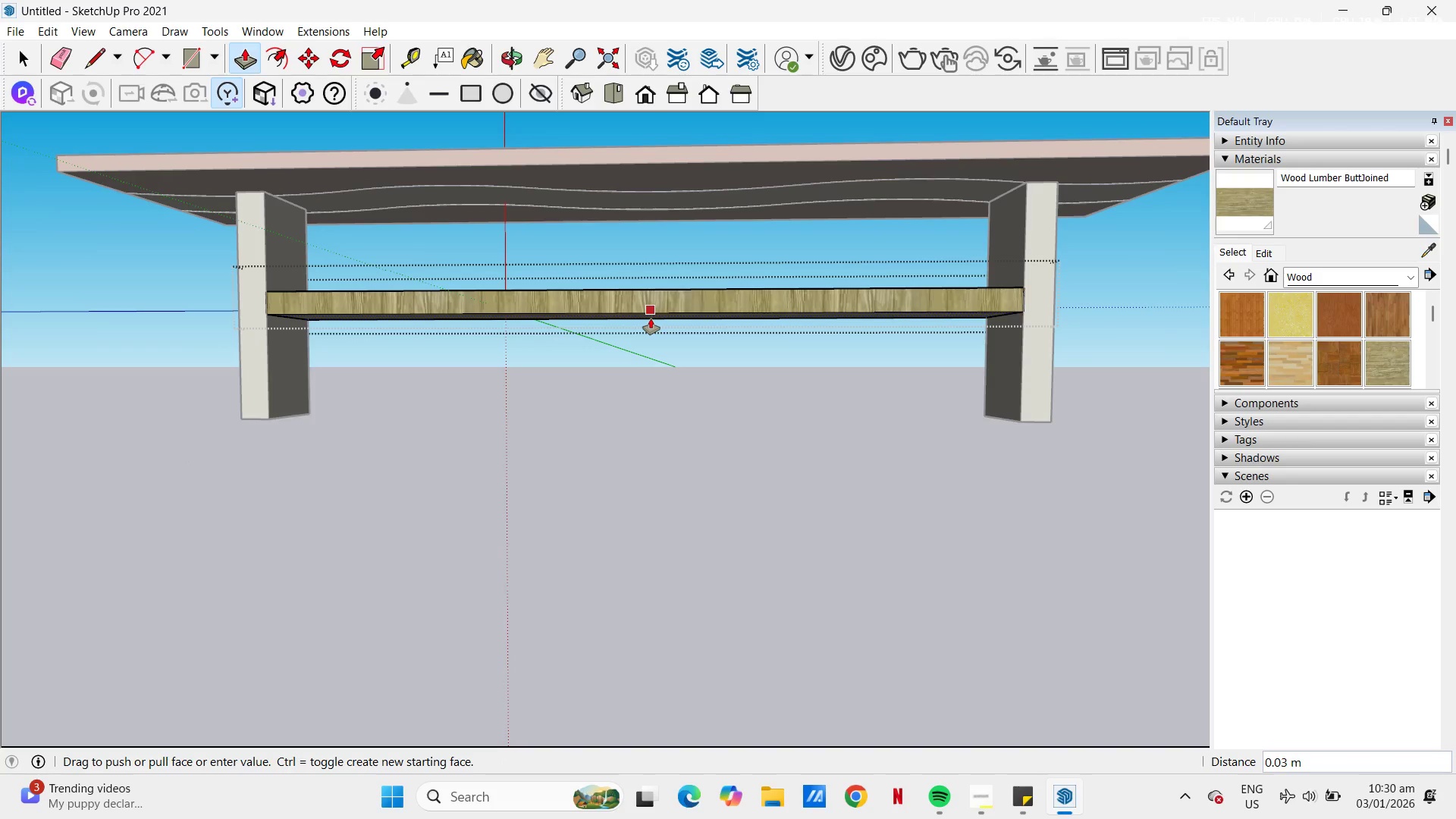 
key(NumpadDecimal)
 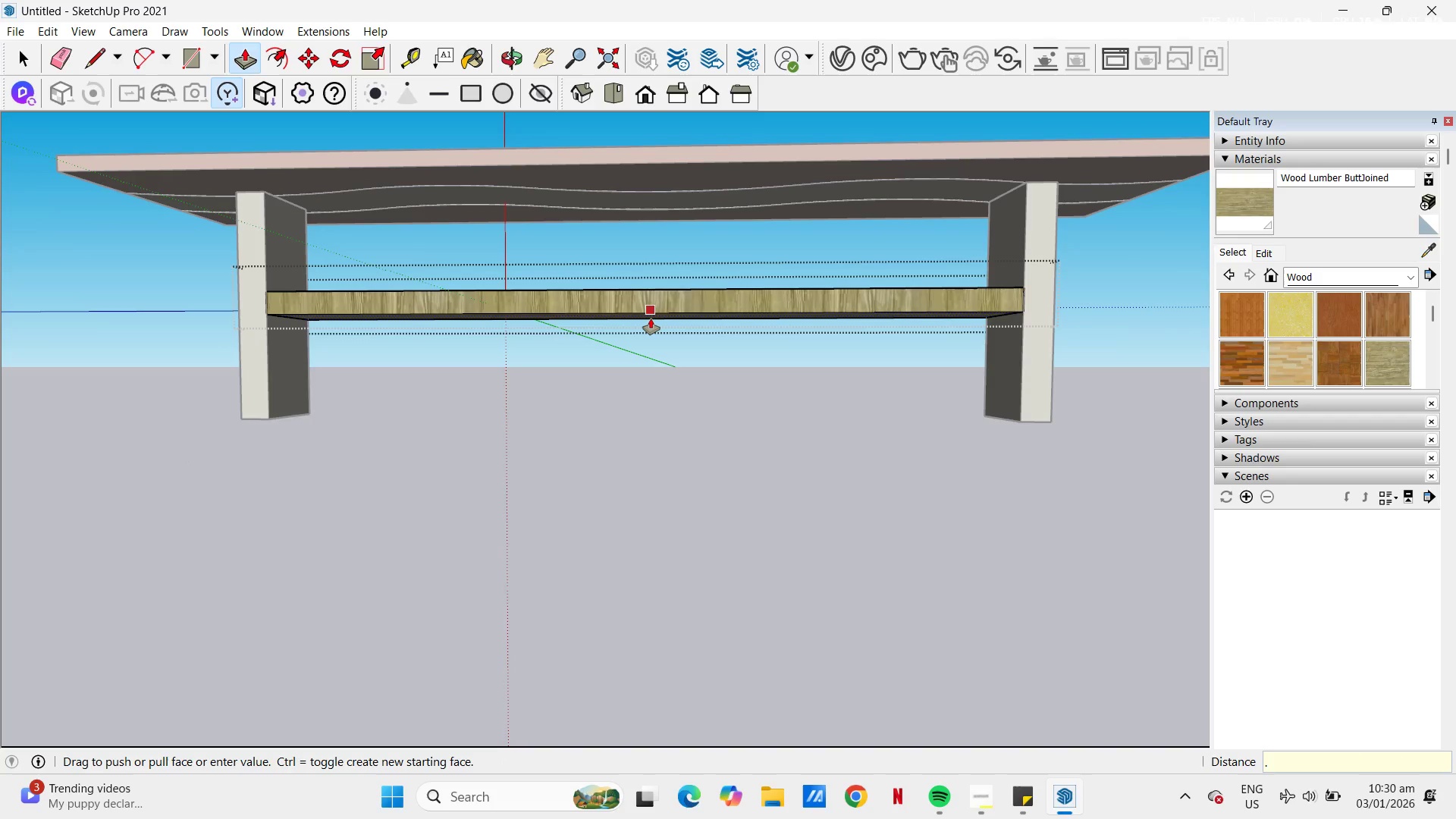 
key(Numpad0)
 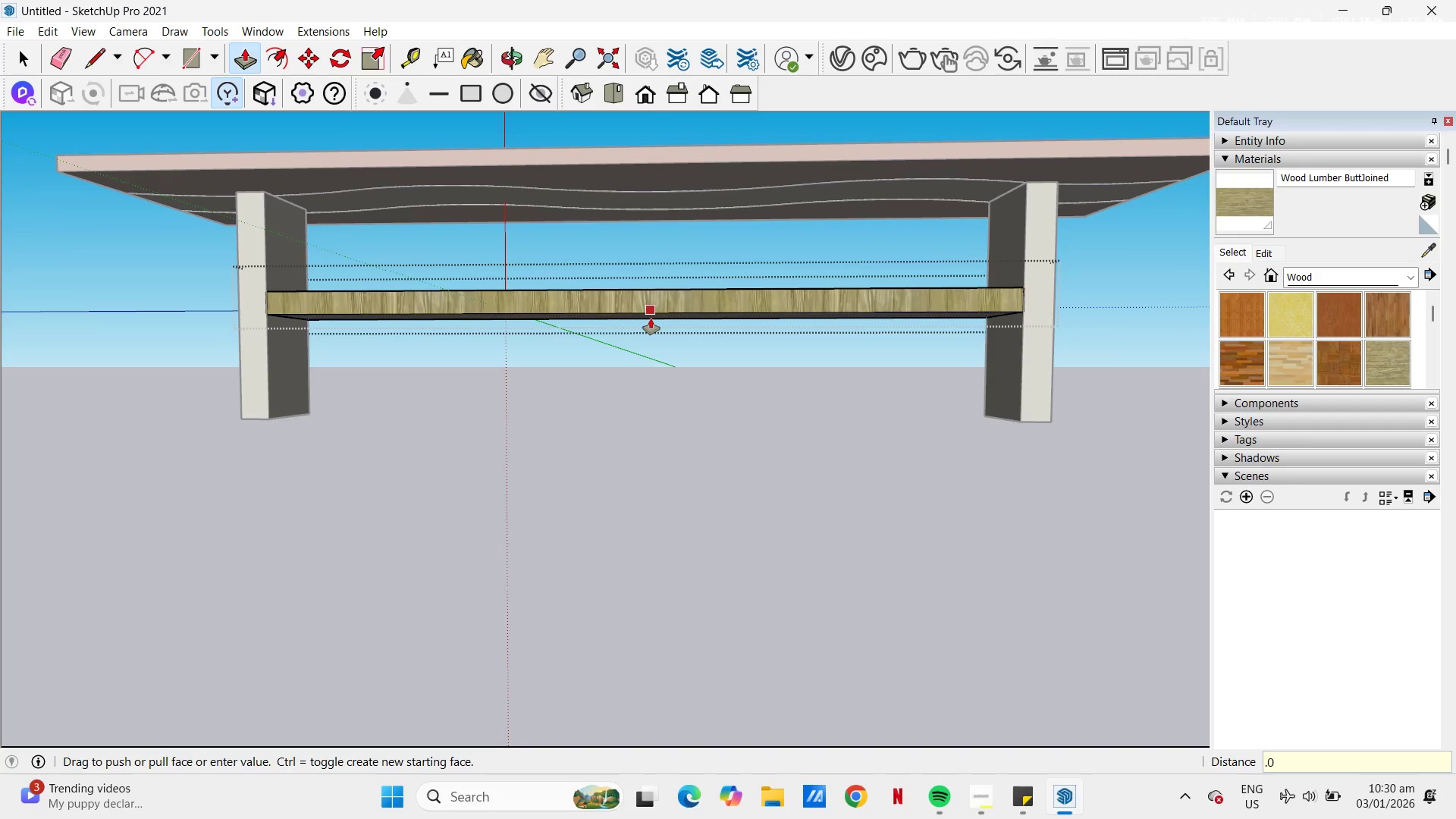 
key(Numpad5)
 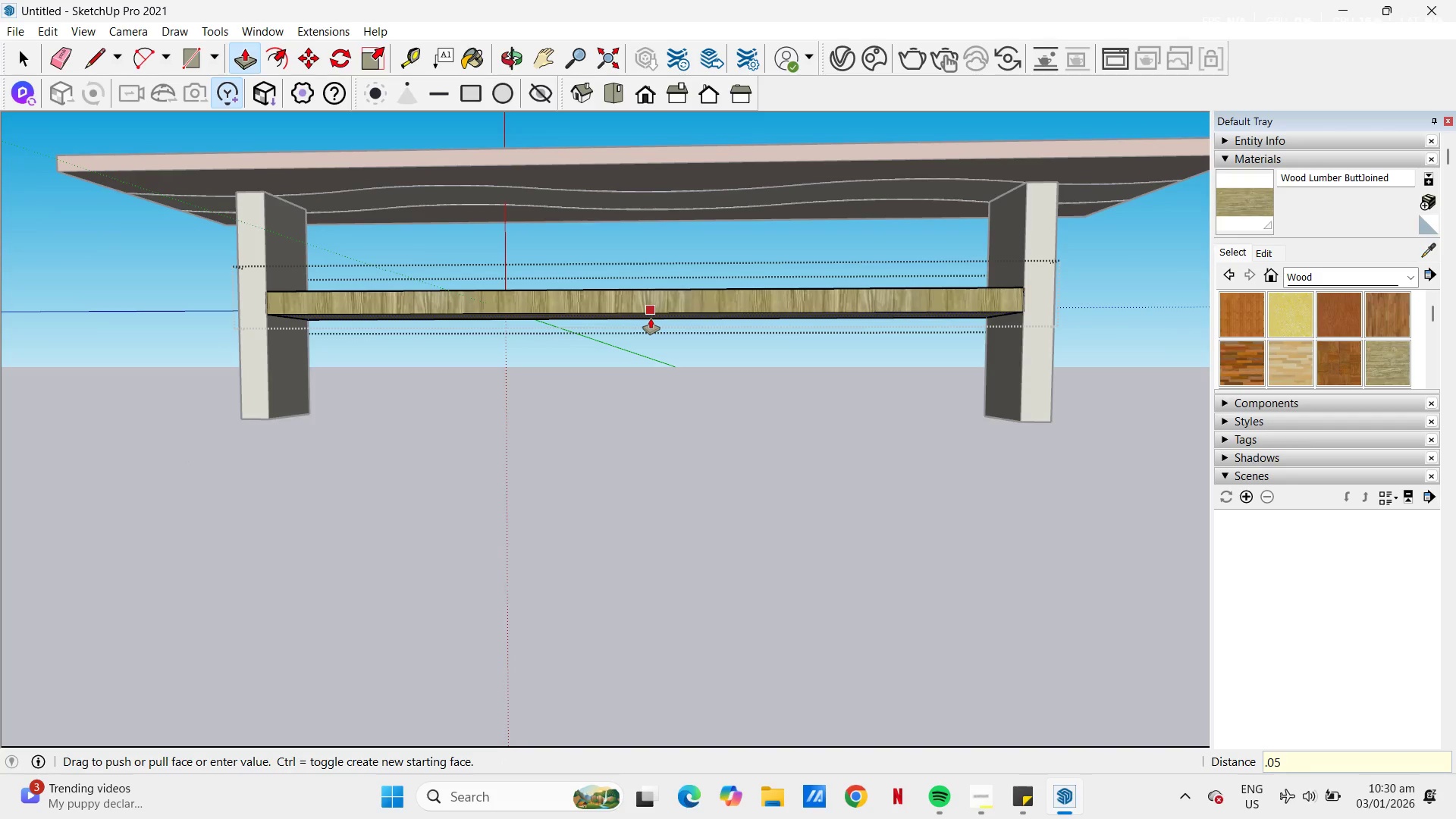 
key(NumpadEnter)
 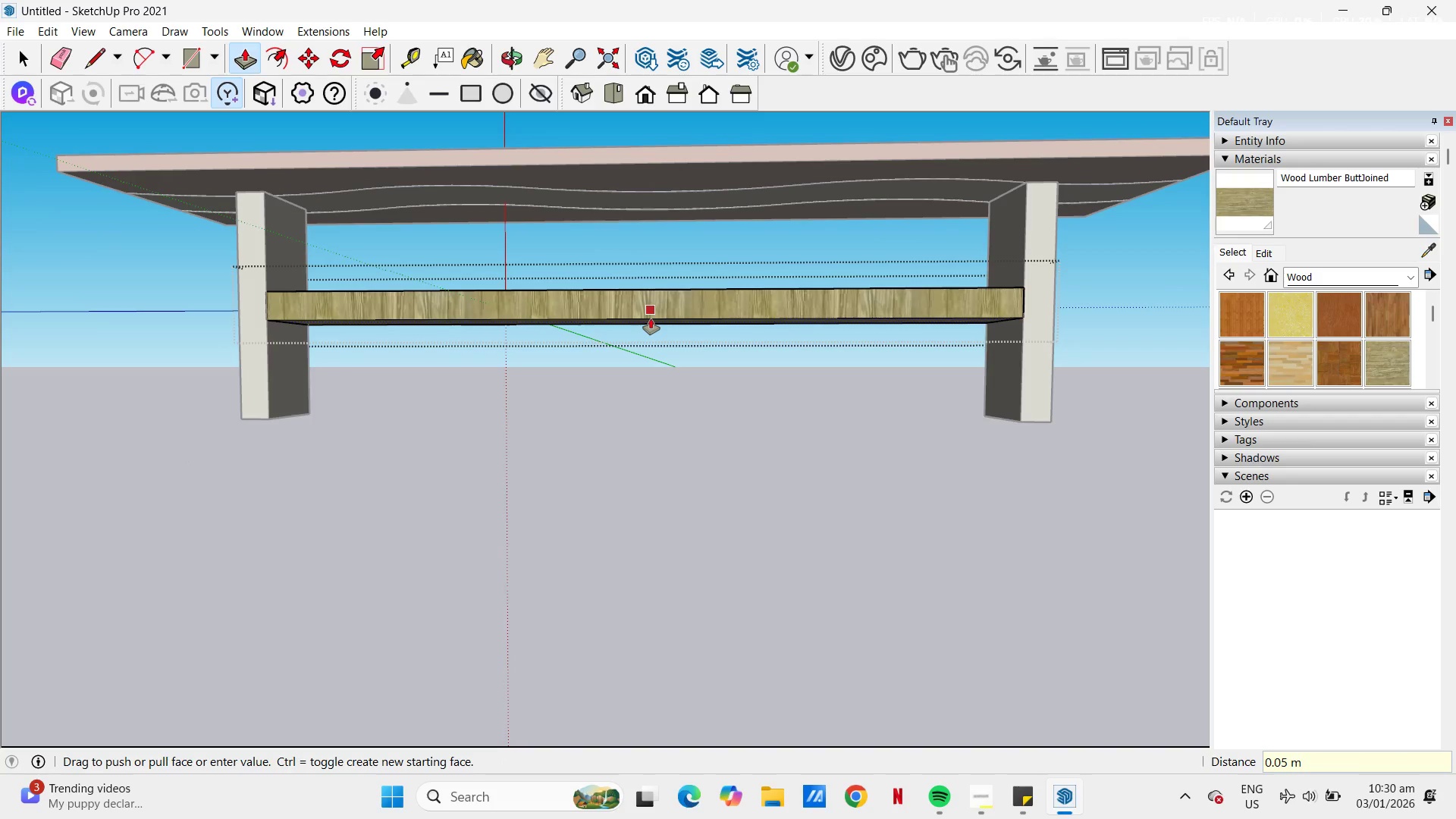 
key(Escape)
 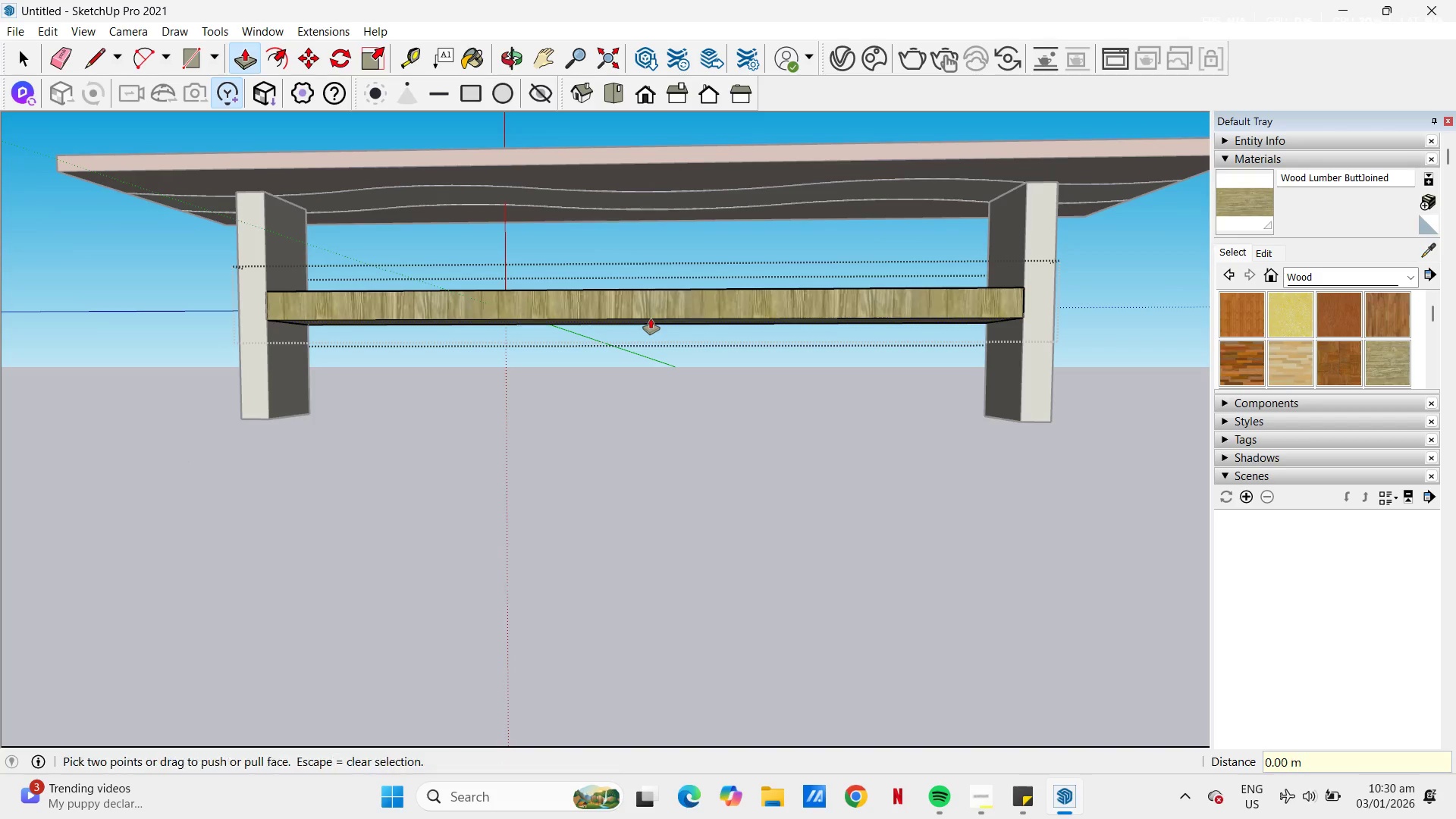 
key(Space)
 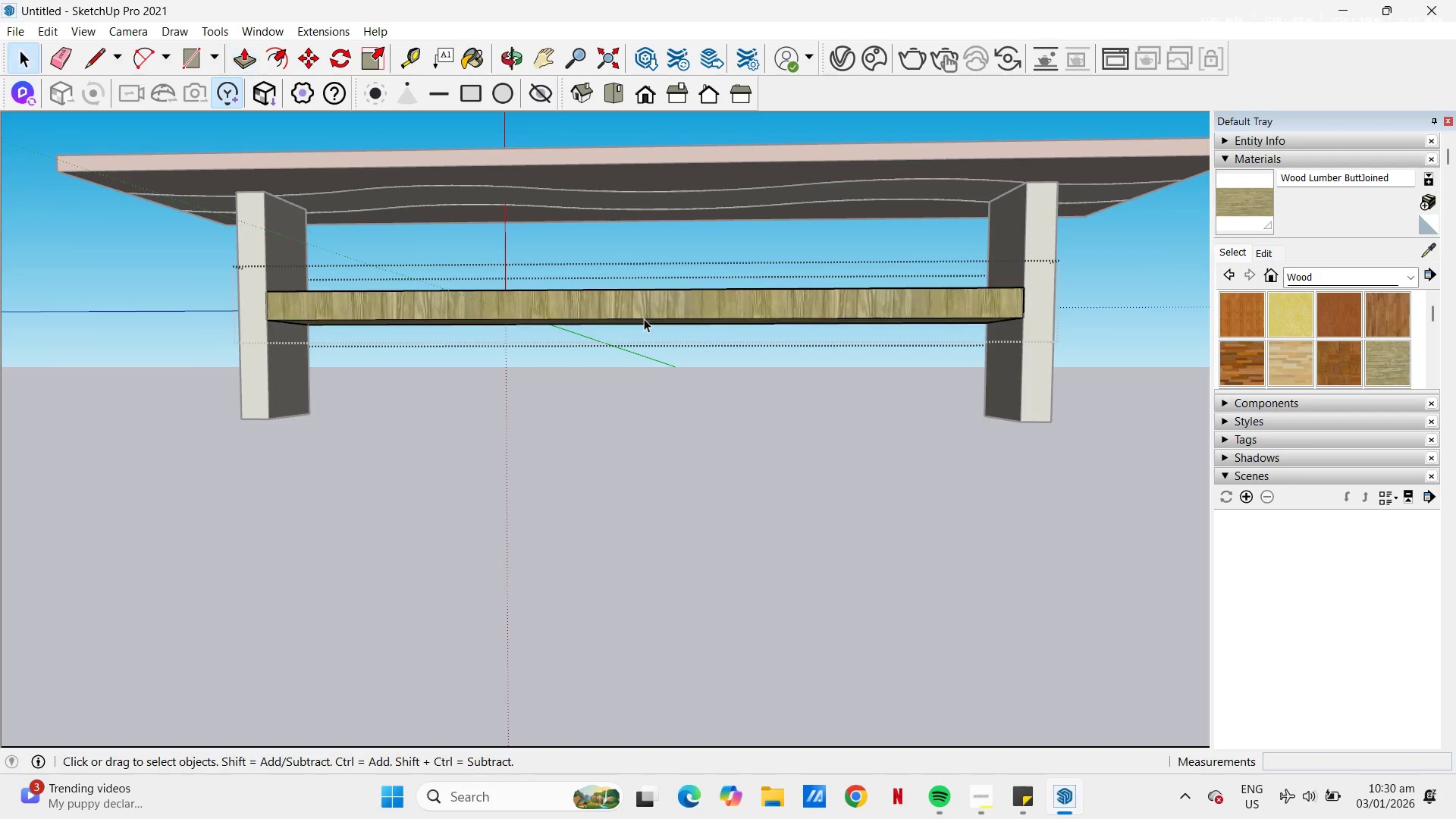 
key(Escape)
 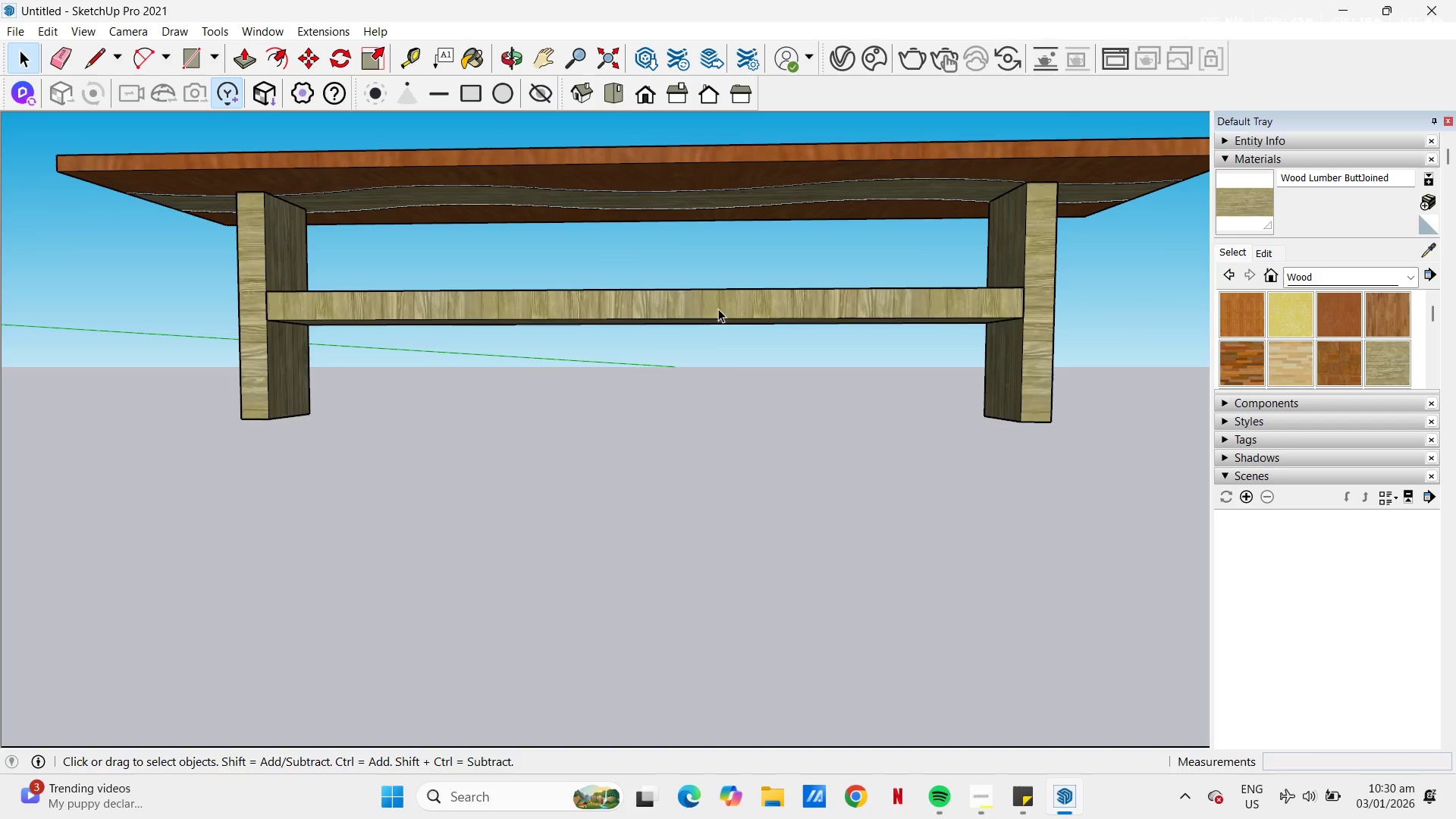 
left_click([730, 308])
 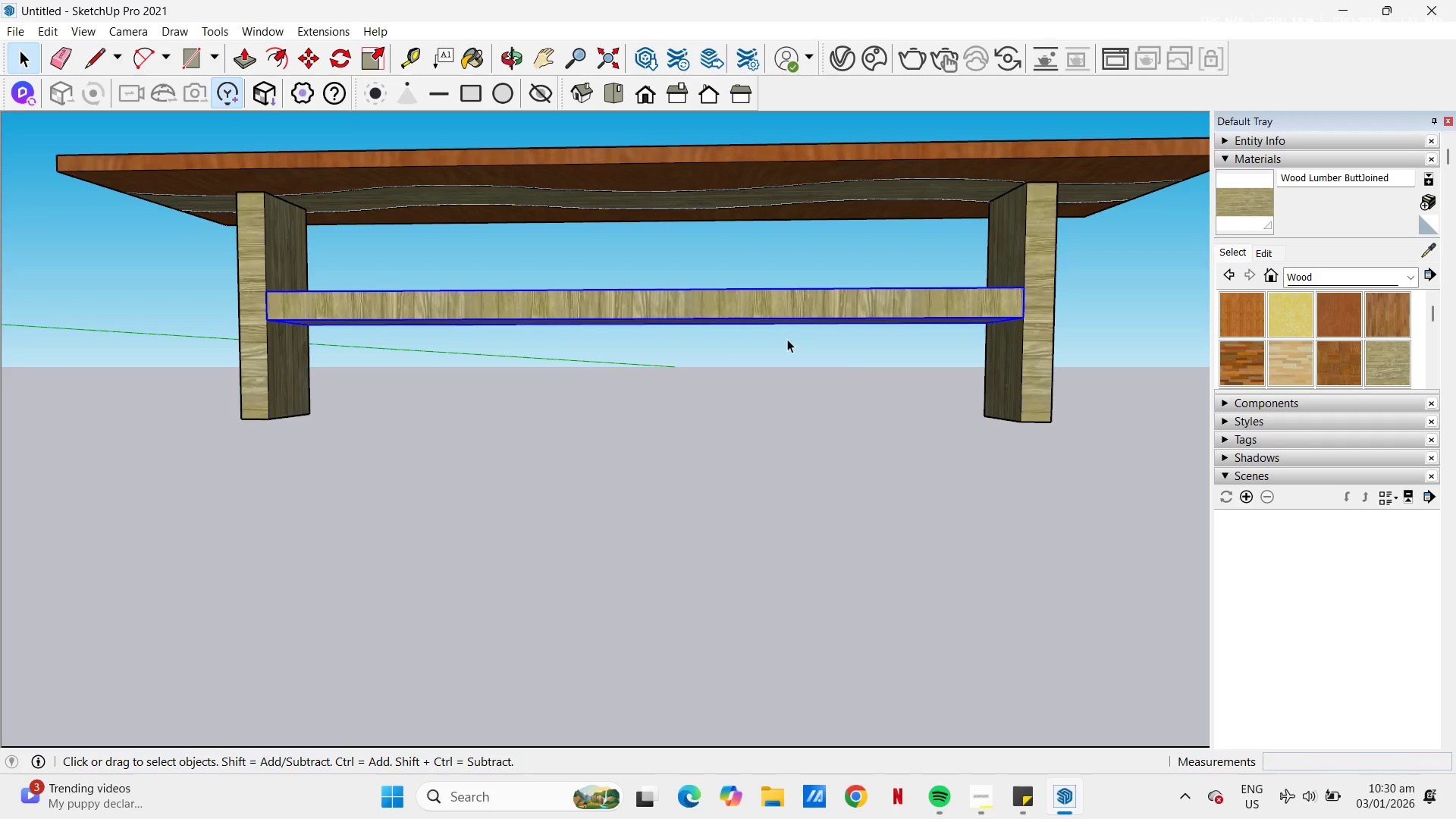 
key(M)
 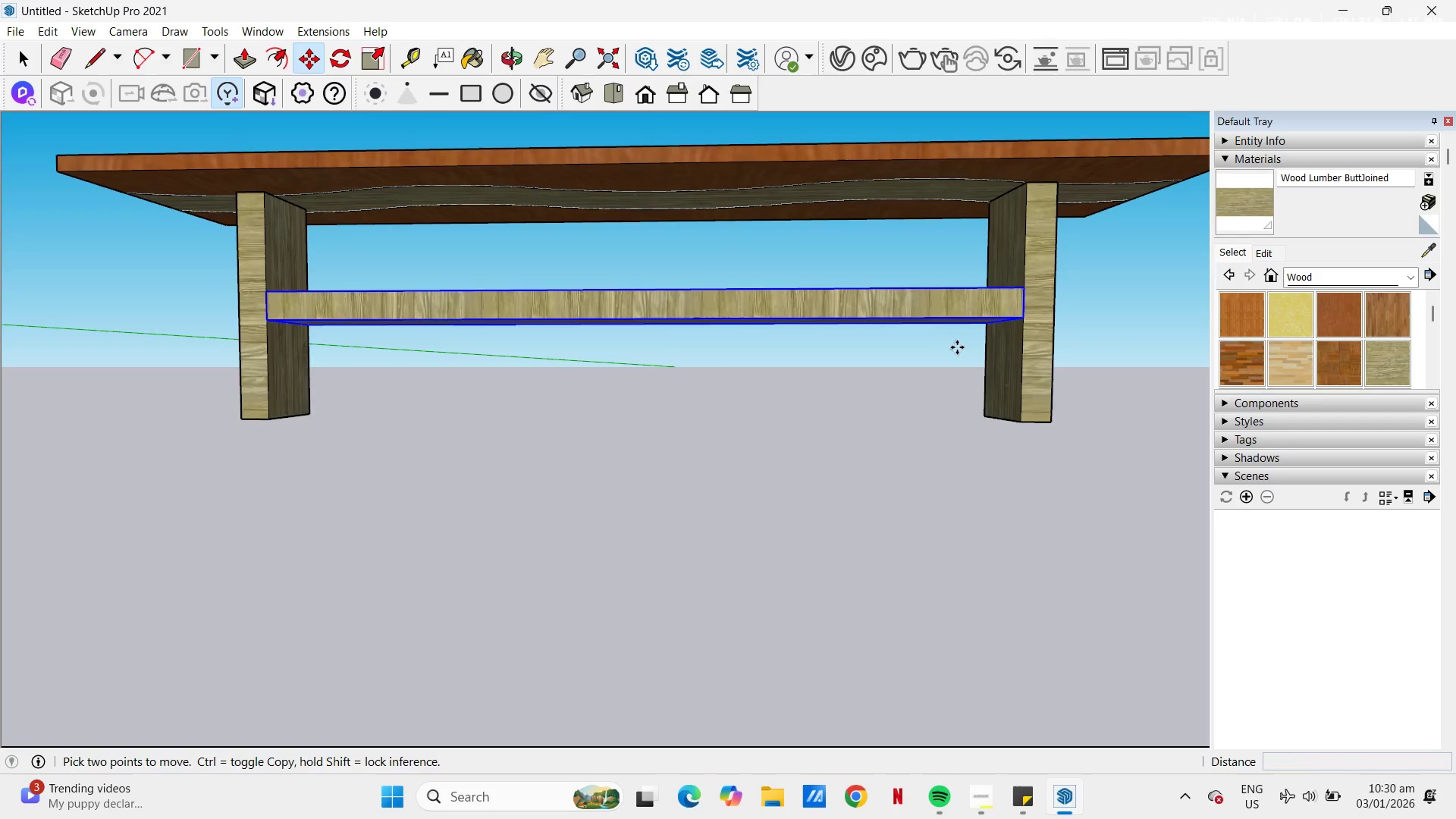 
scroll: coordinate [962, 347], scroll_direction: up, amount: 2.0
 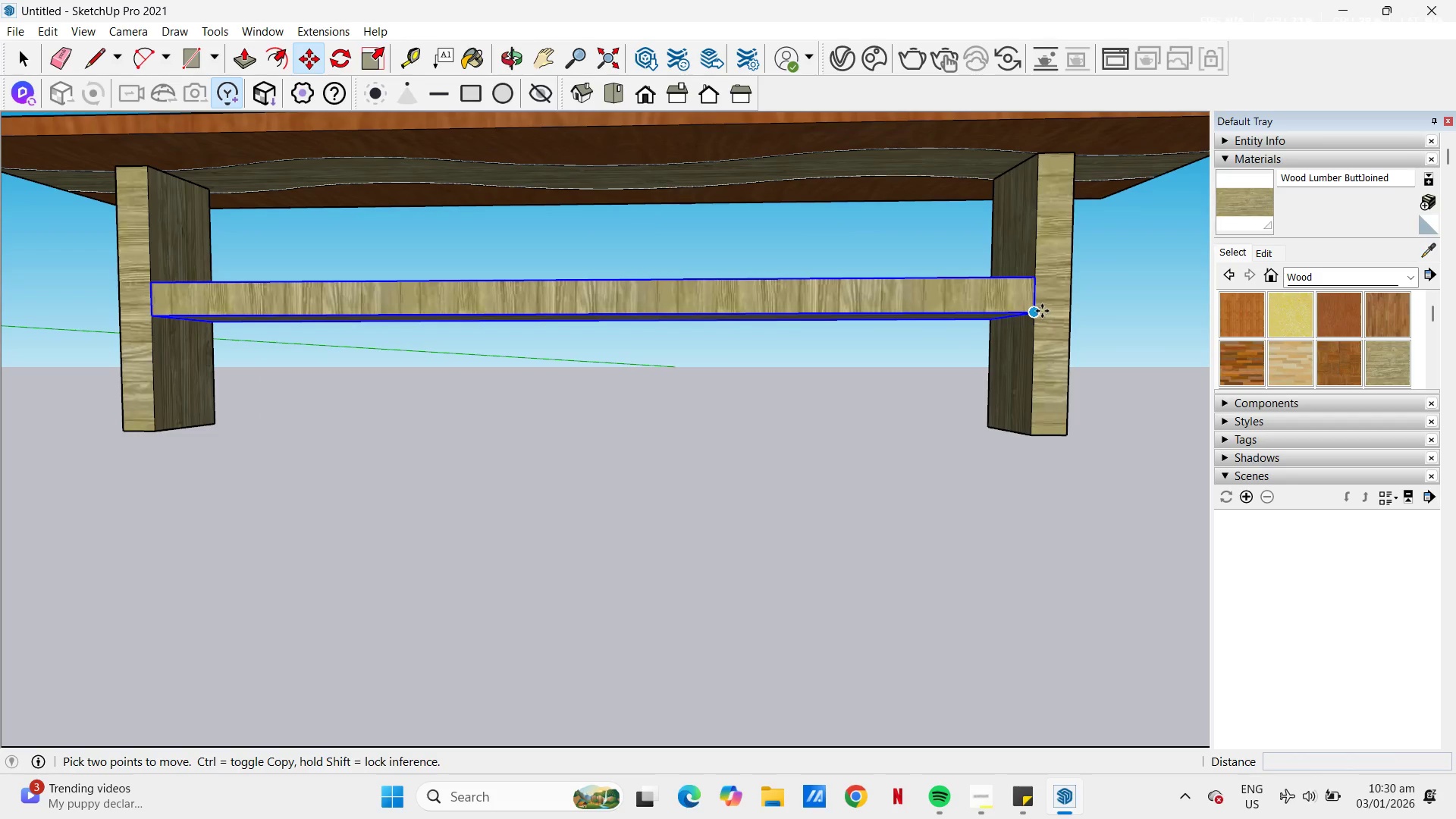 
left_click([1039, 312])
 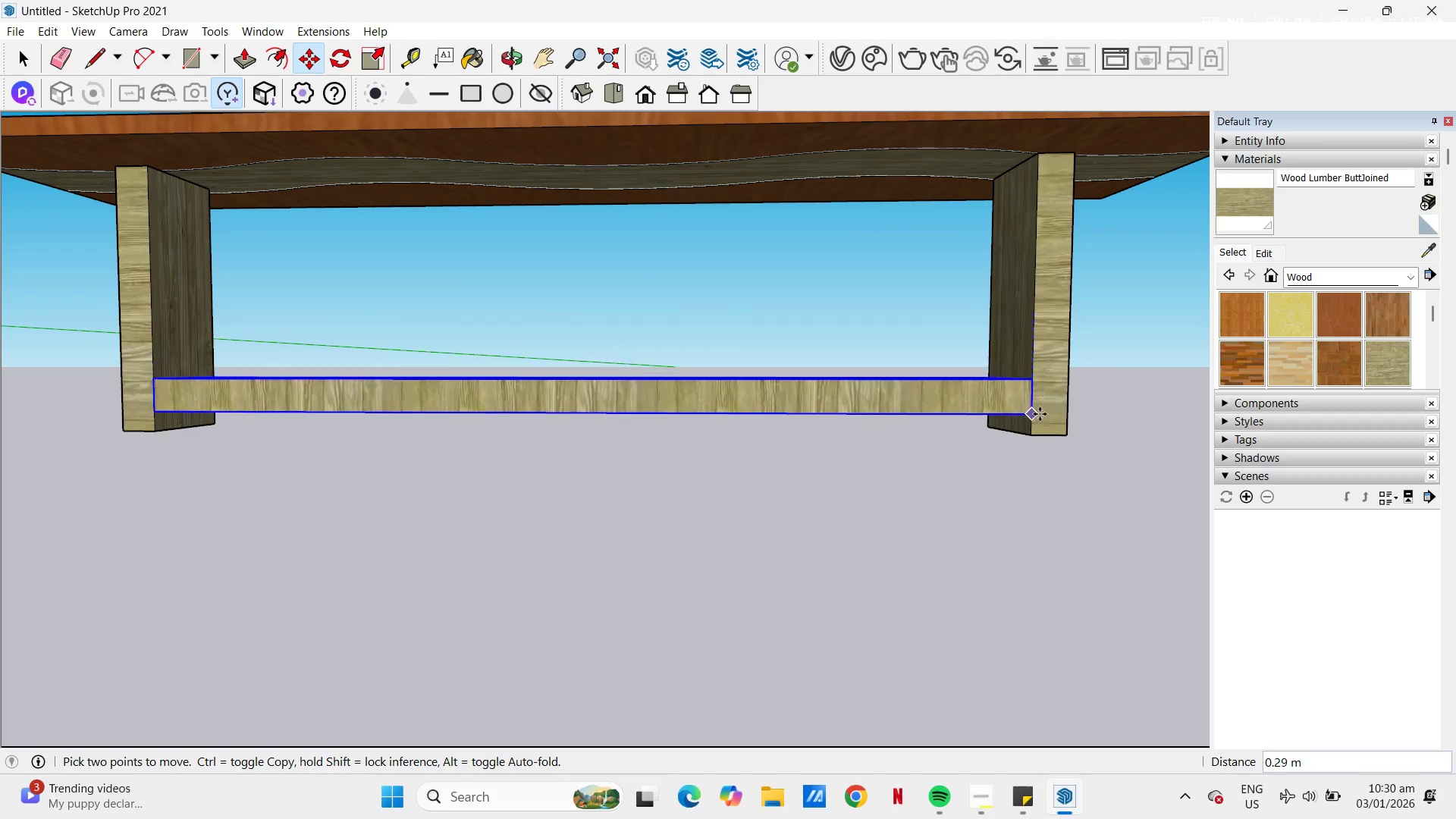 
left_click([1039, 438])
 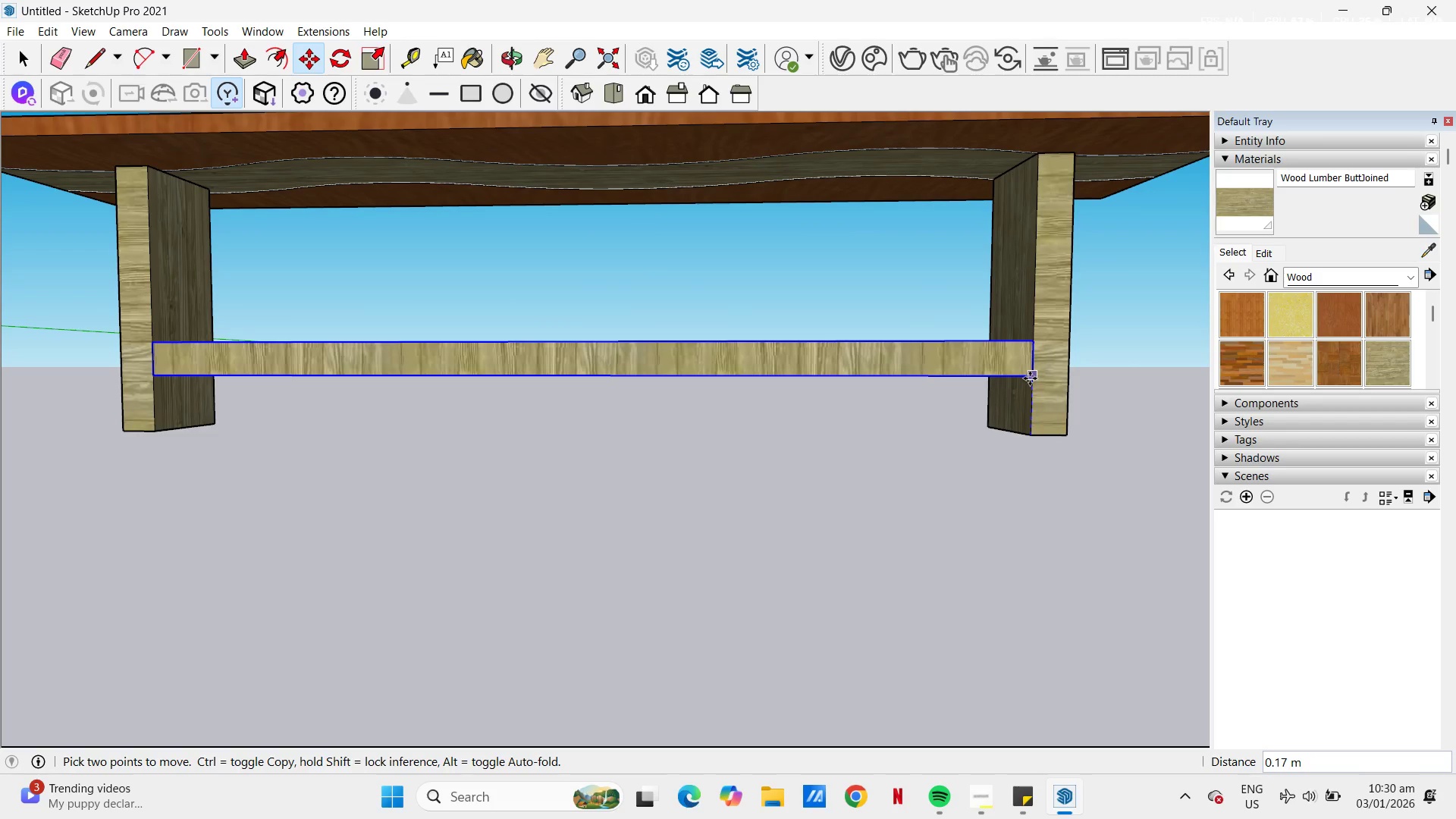 
key(NumpadDecimal)
 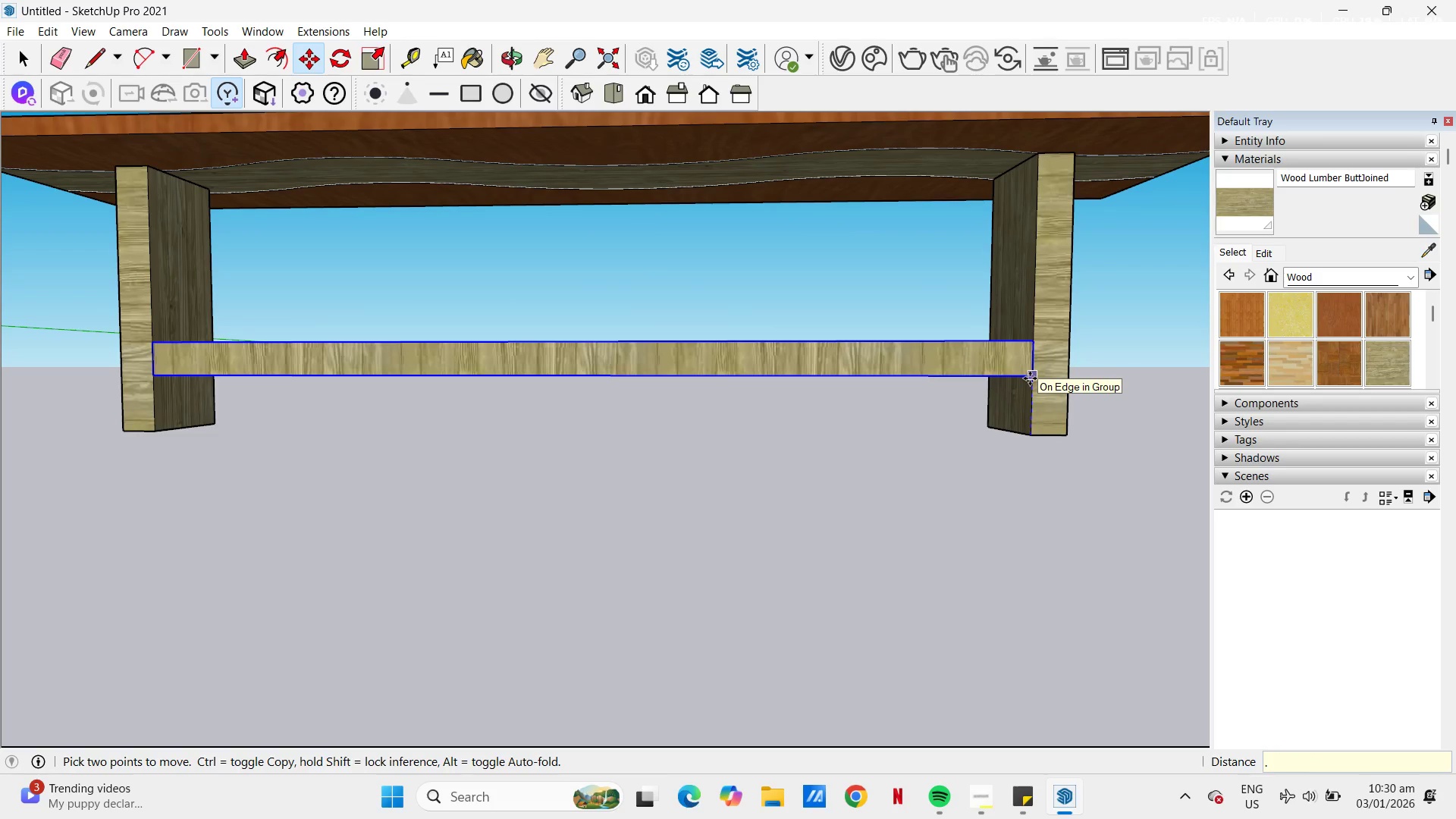 
key(Numpad2)
 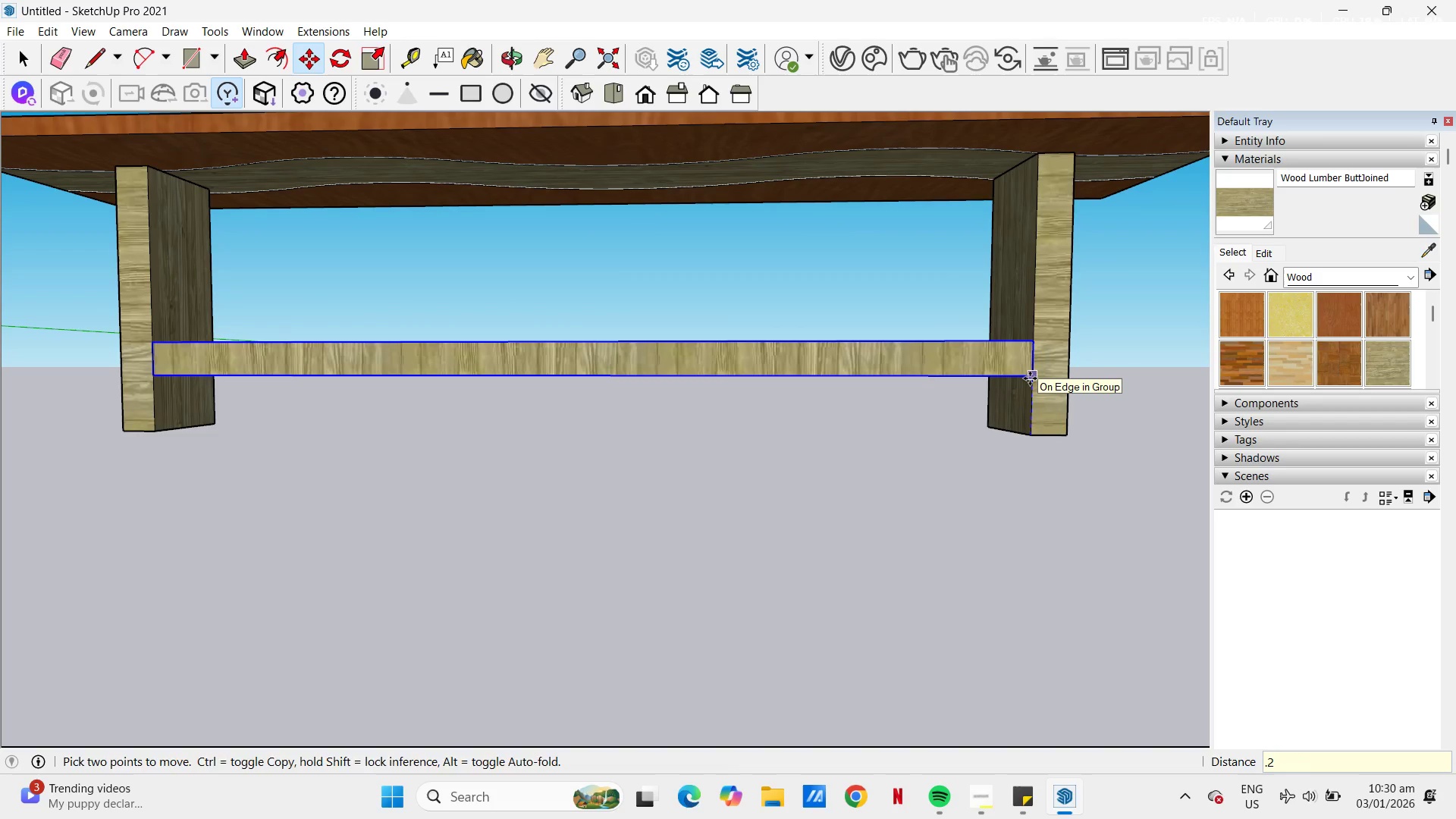 
key(NumpadEnter)
 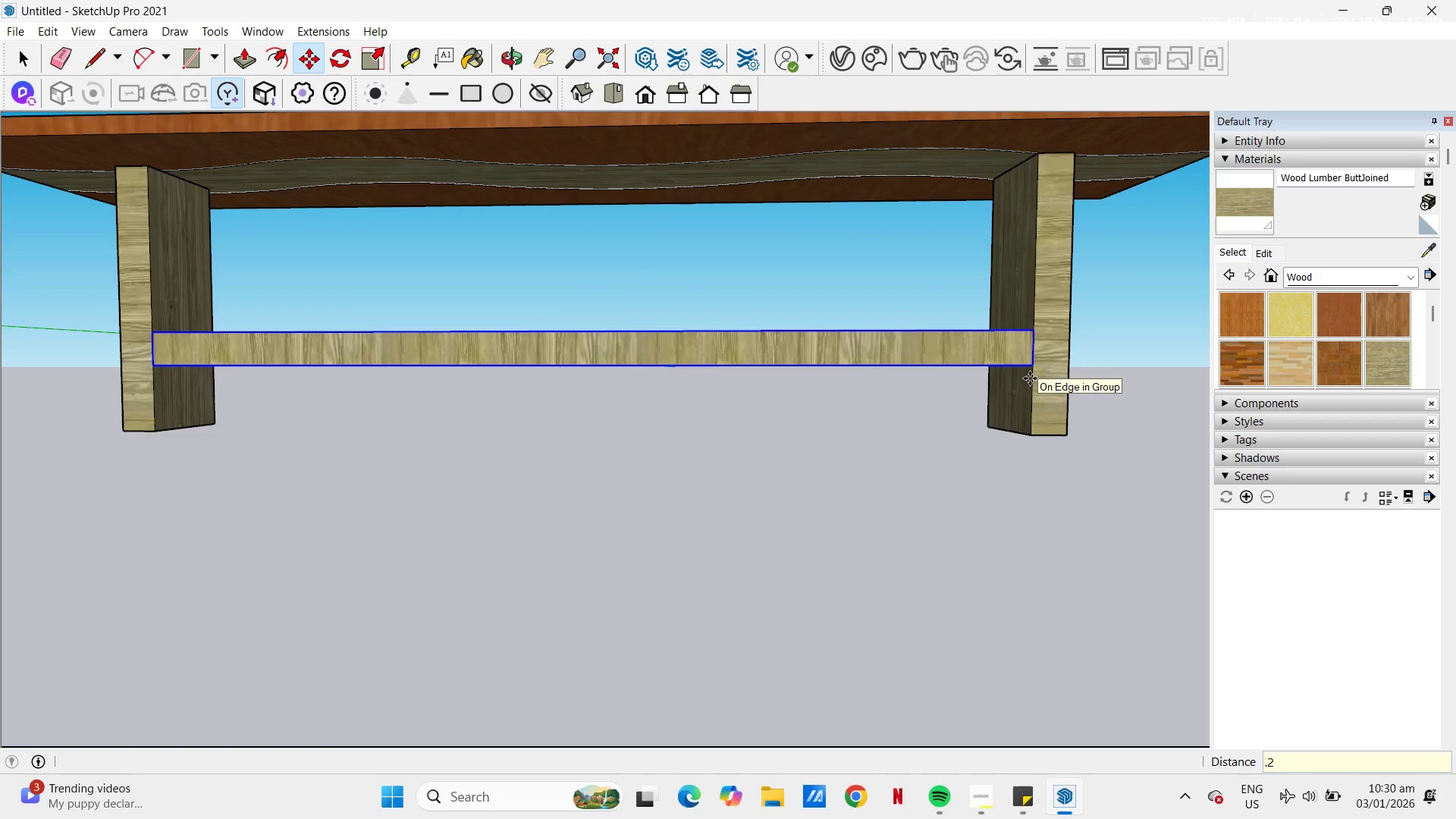 
key(Escape)
 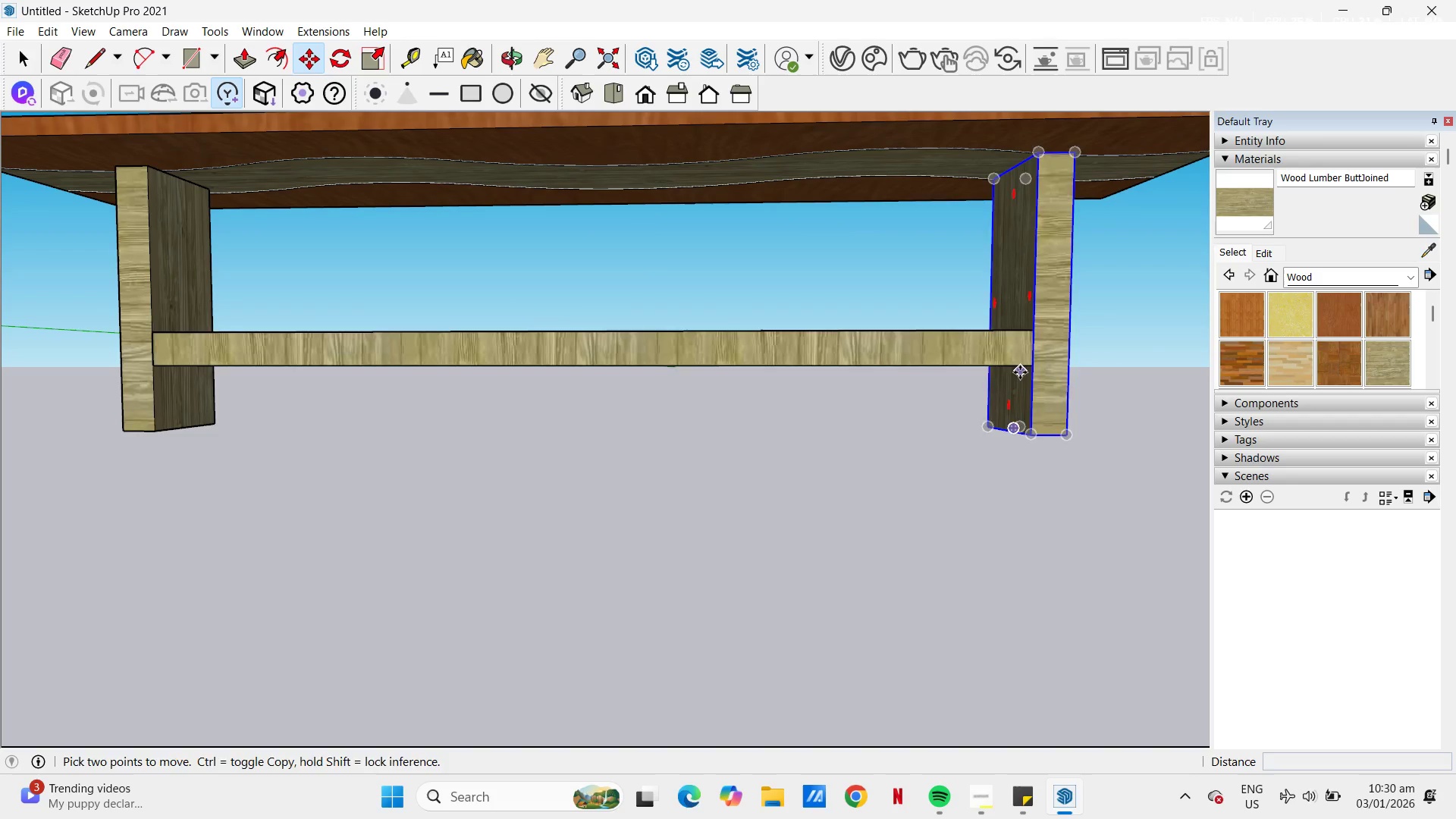 
key(Space)
 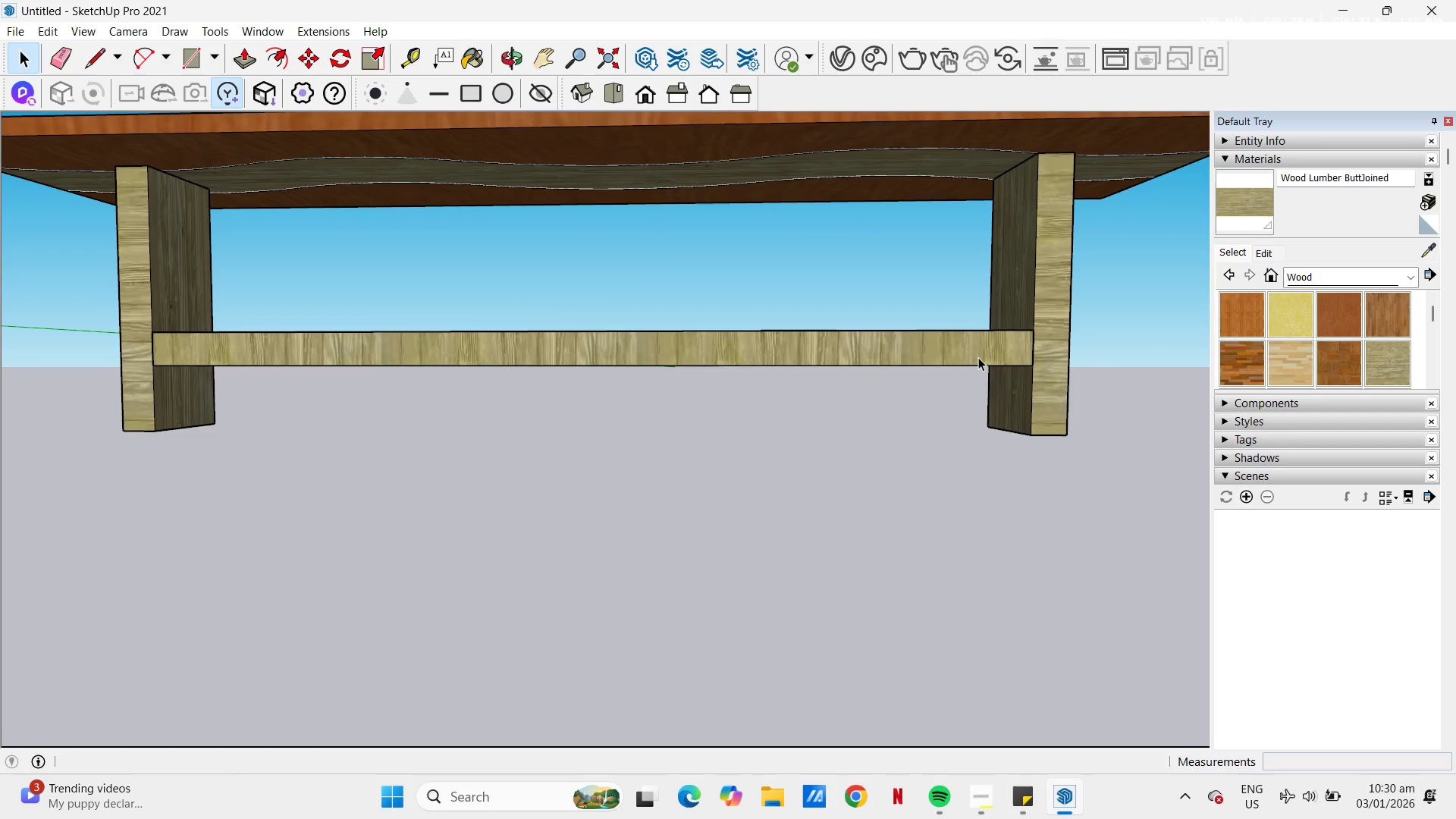 
key(Escape)
 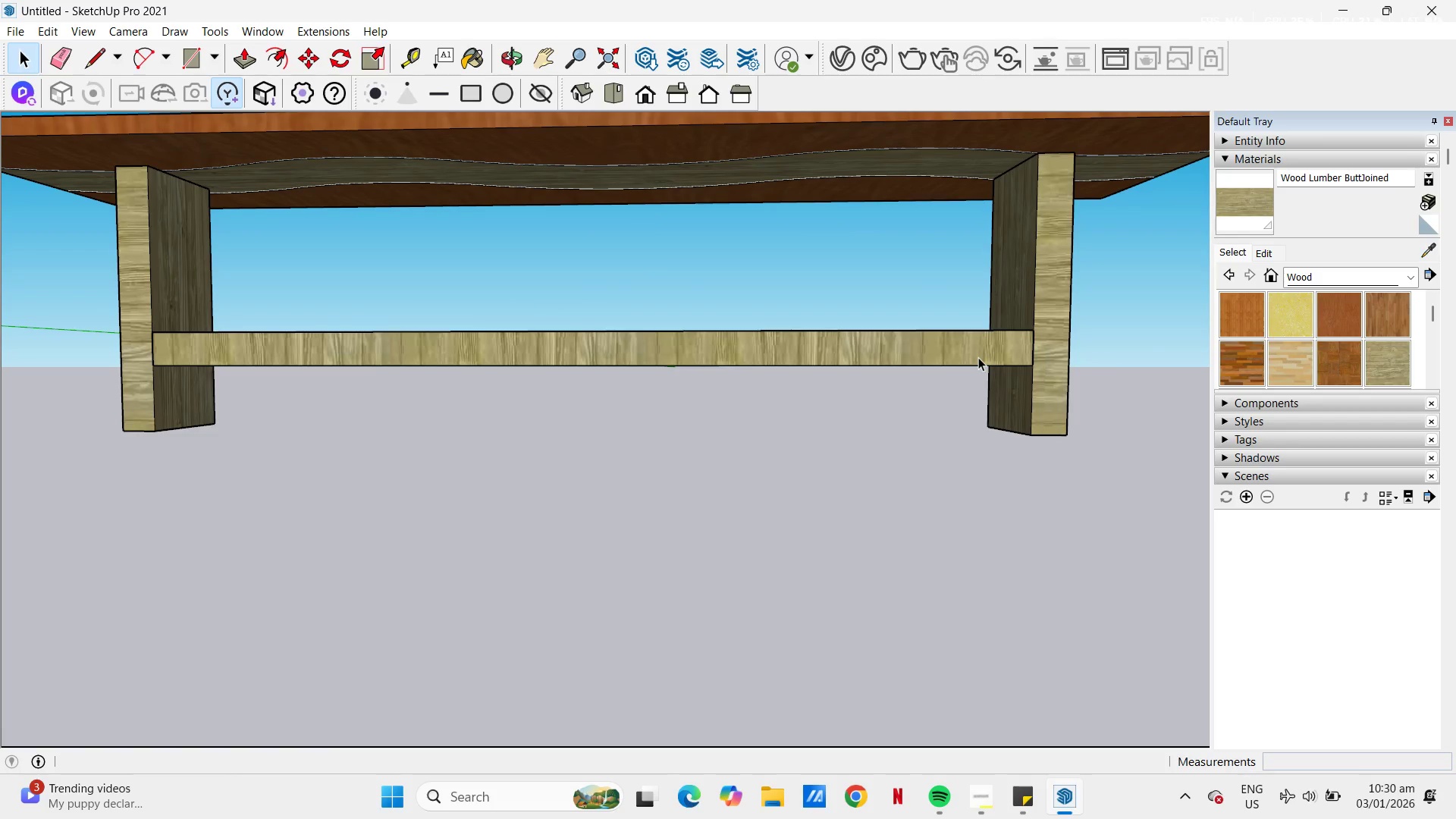 
key(Escape)
 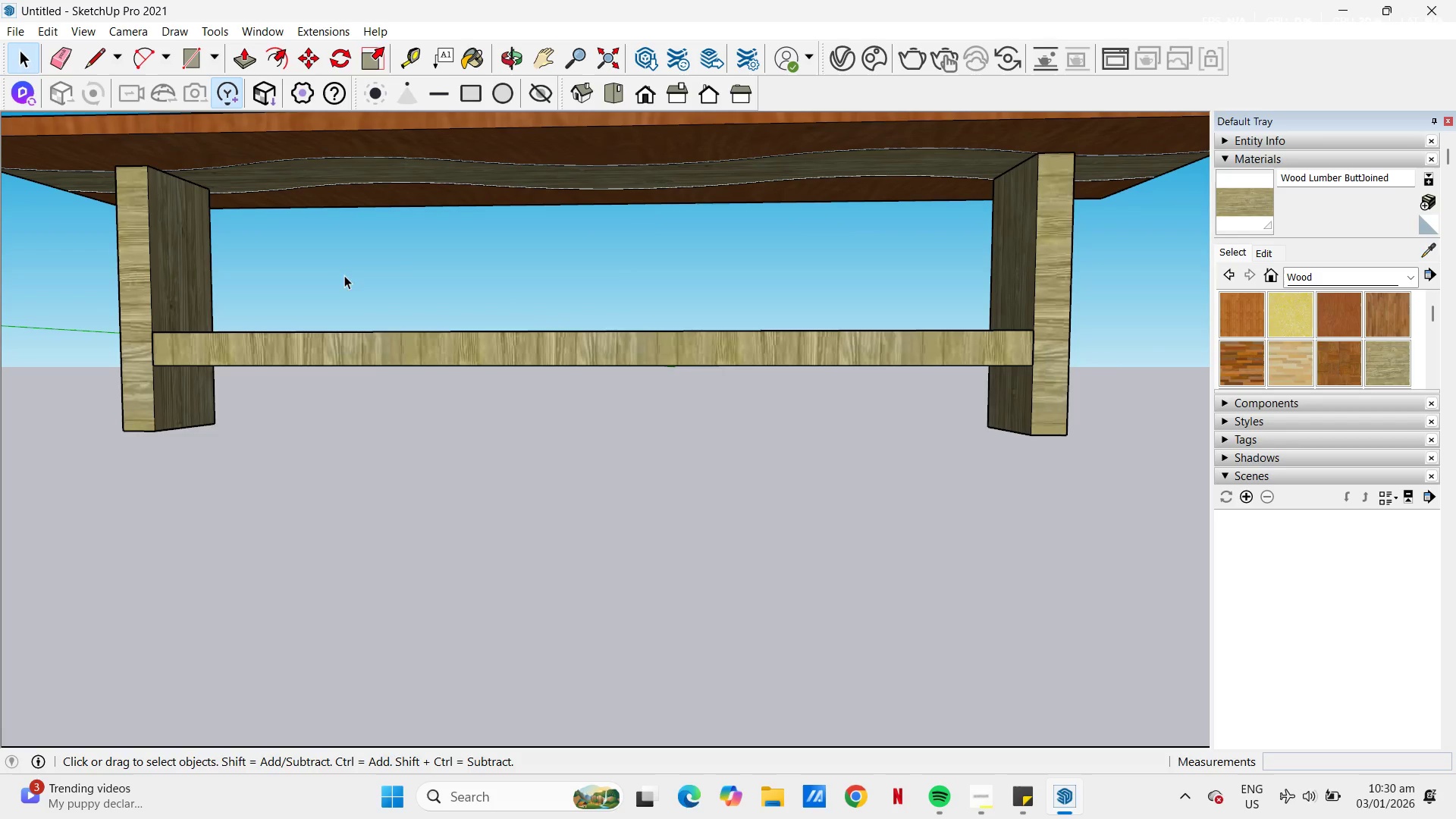 
key(Escape)
 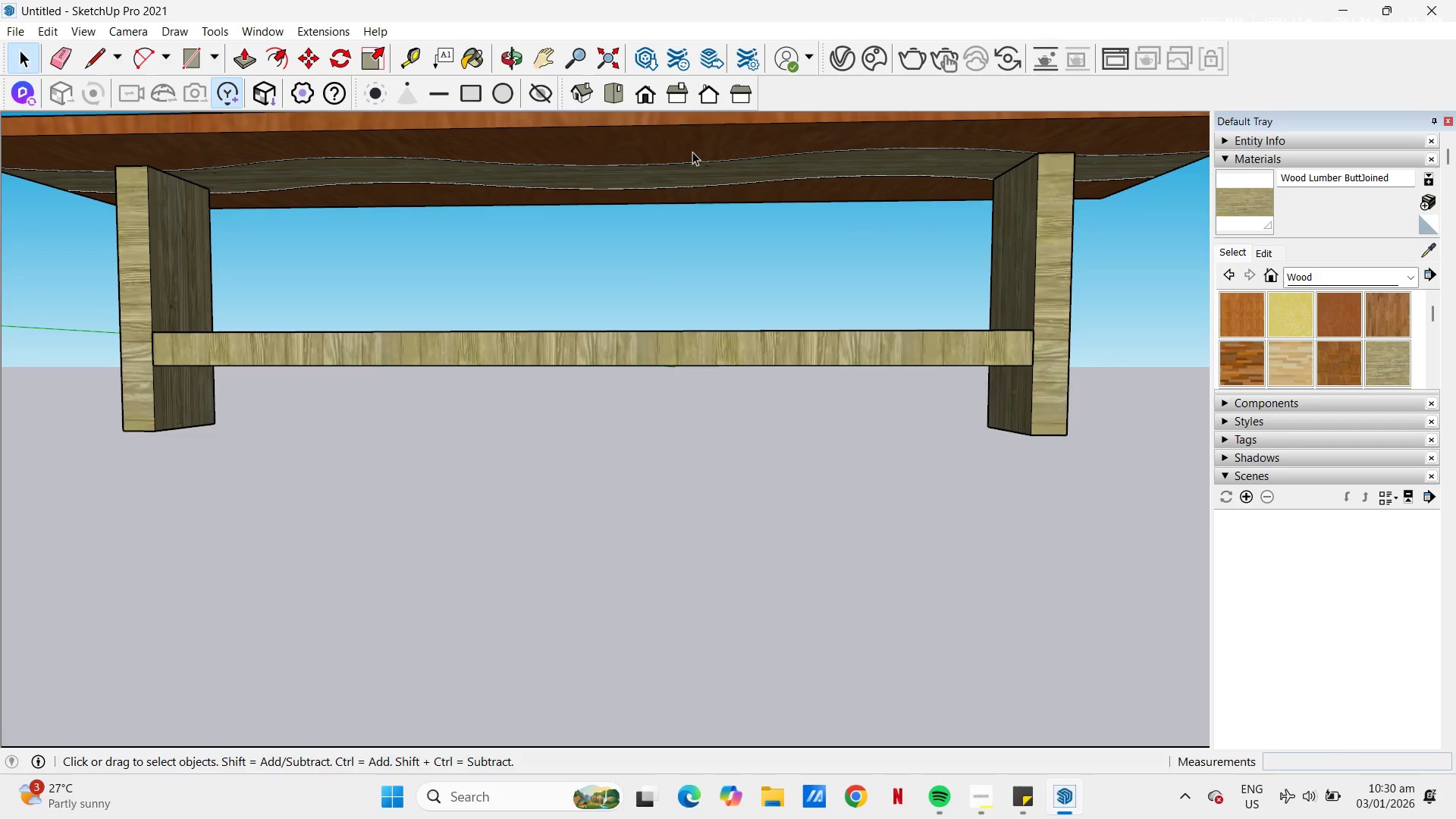 
scroll: coordinate [604, 334], scroll_direction: down, amount: 19.0
 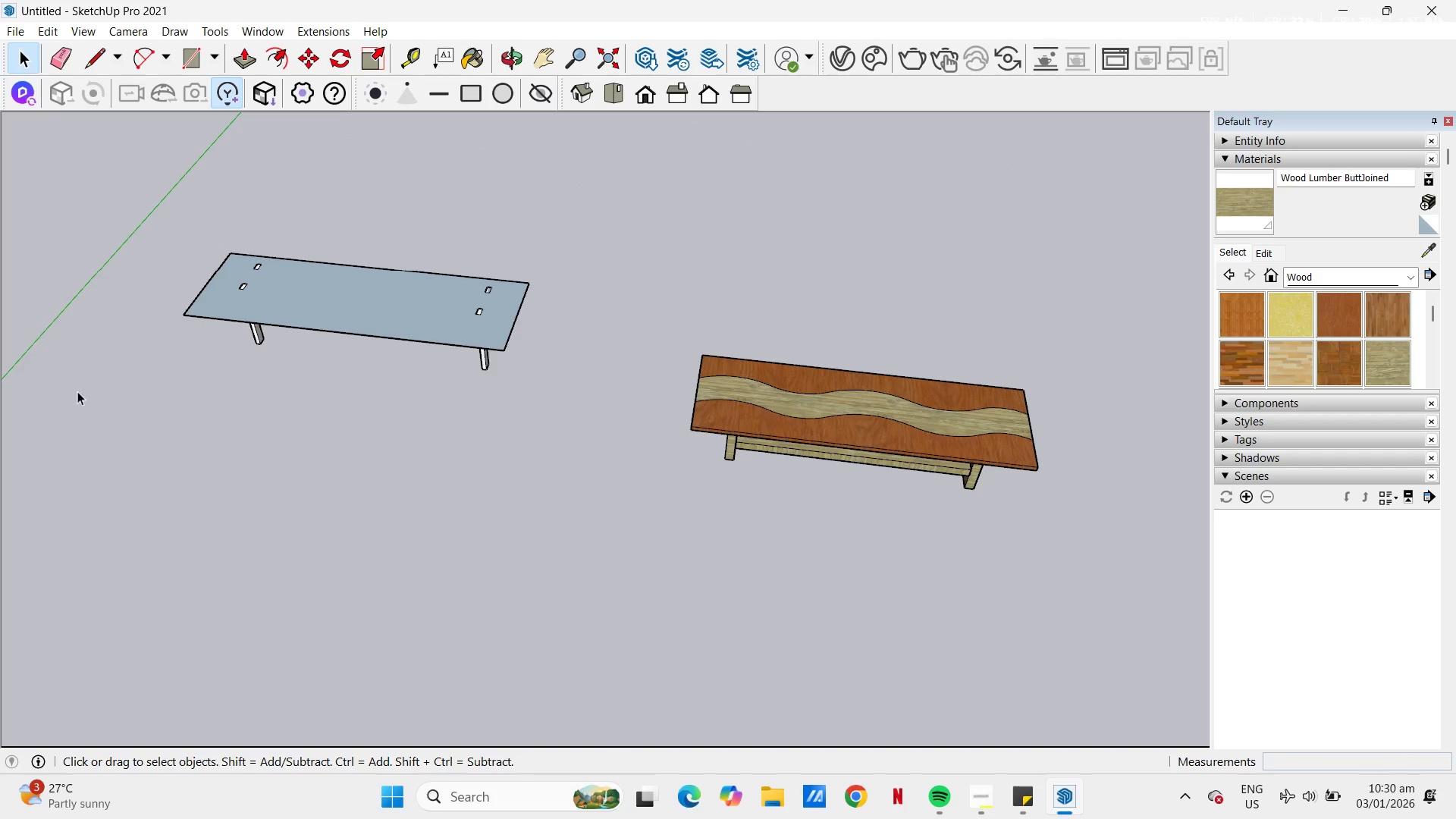 
scroll: coordinate [315, 390], scroll_direction: down, amount: 3.0
 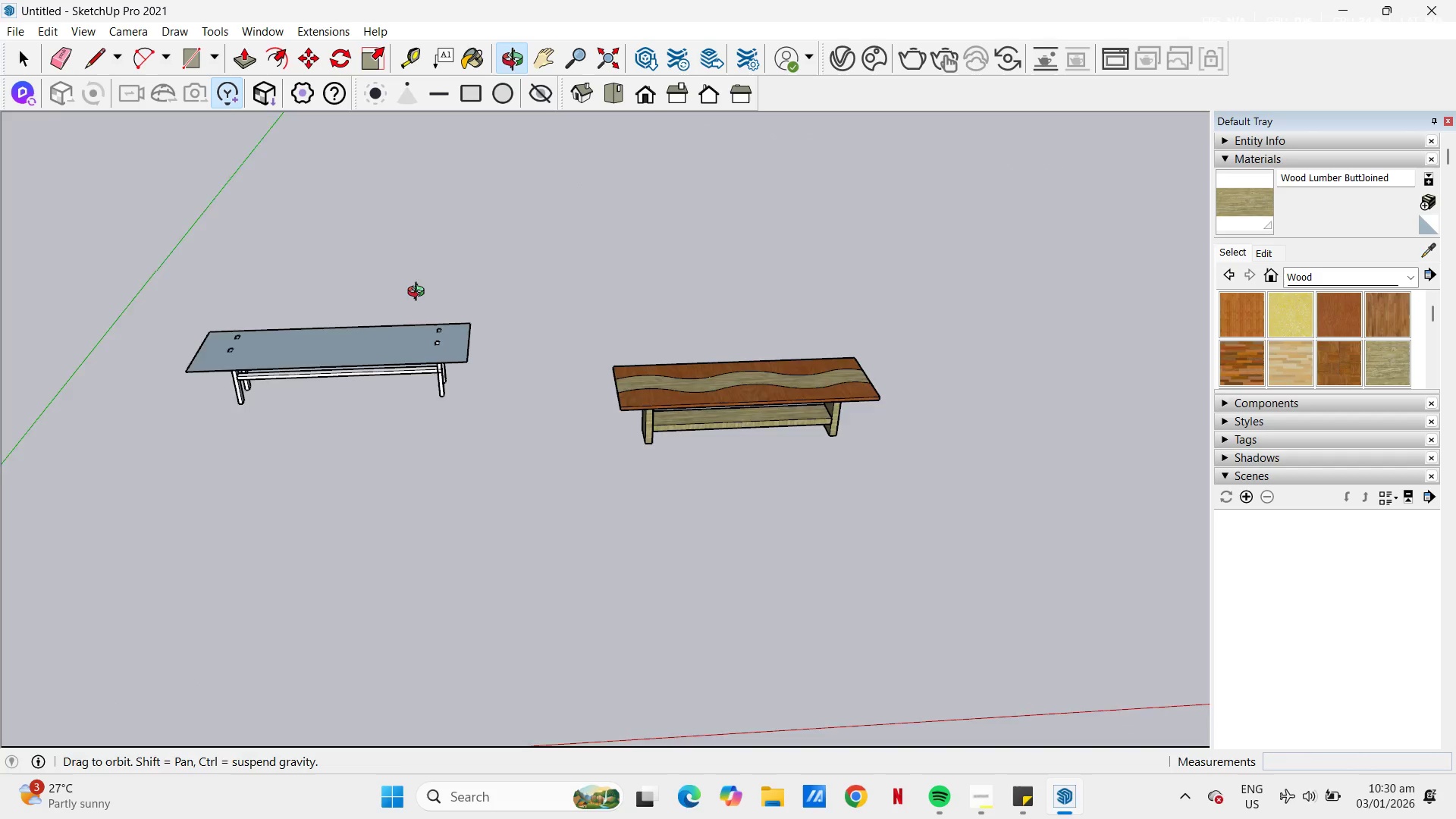 
key(Space)
 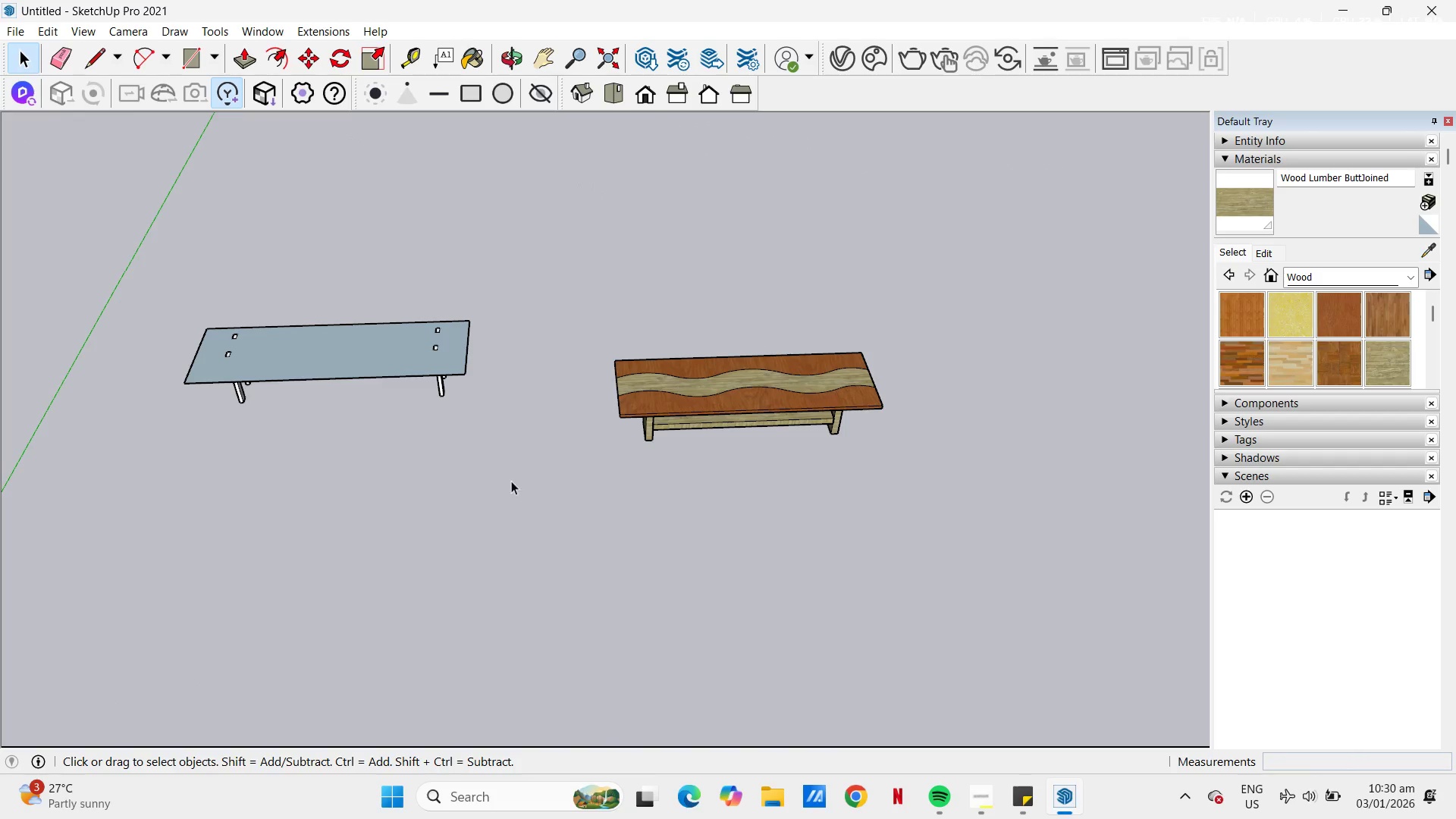 
left_click_drag(start_coordinate=[513, 479], to_coordinate=[170, 281])
 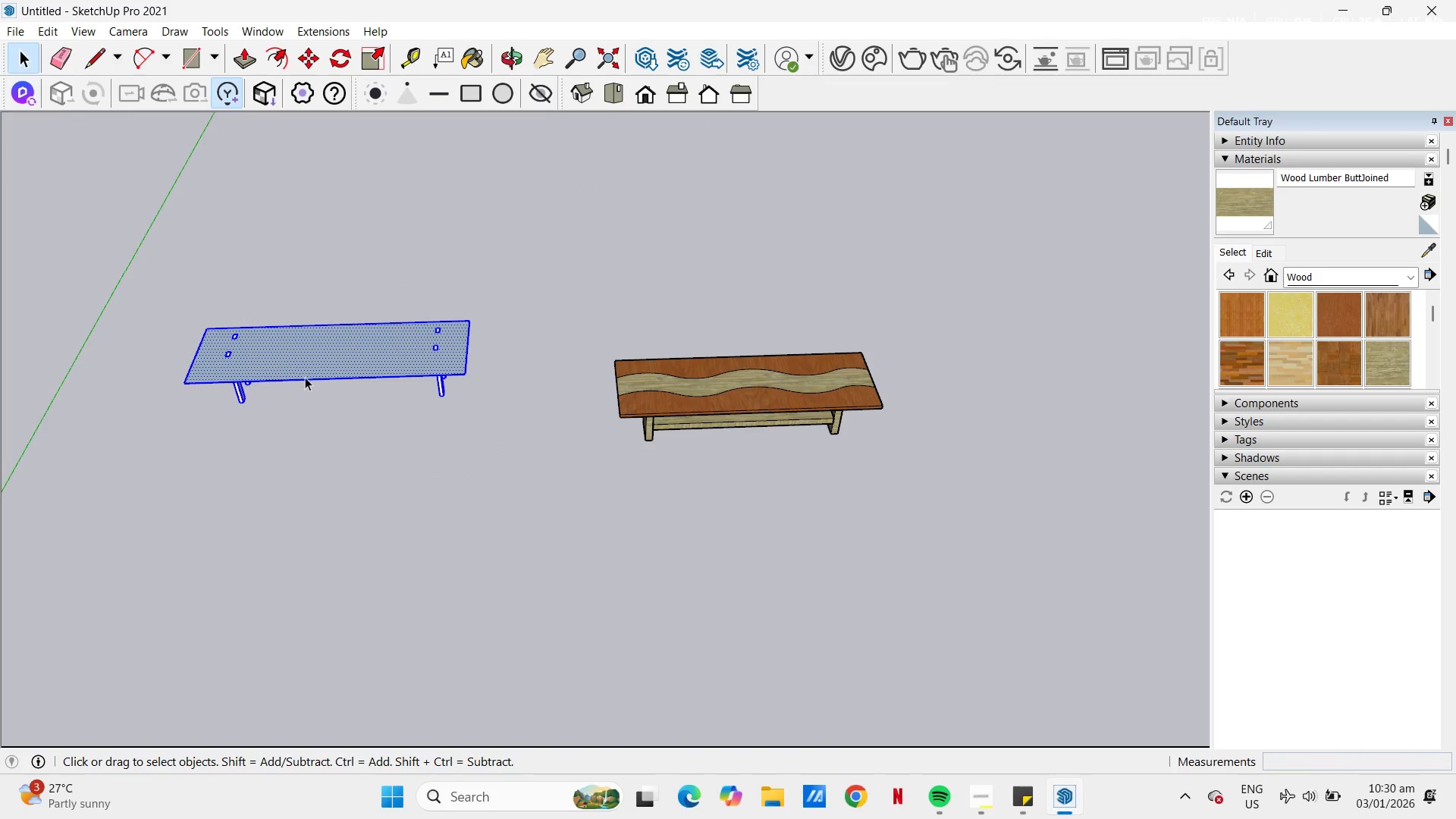 
right_click([305, 377])
 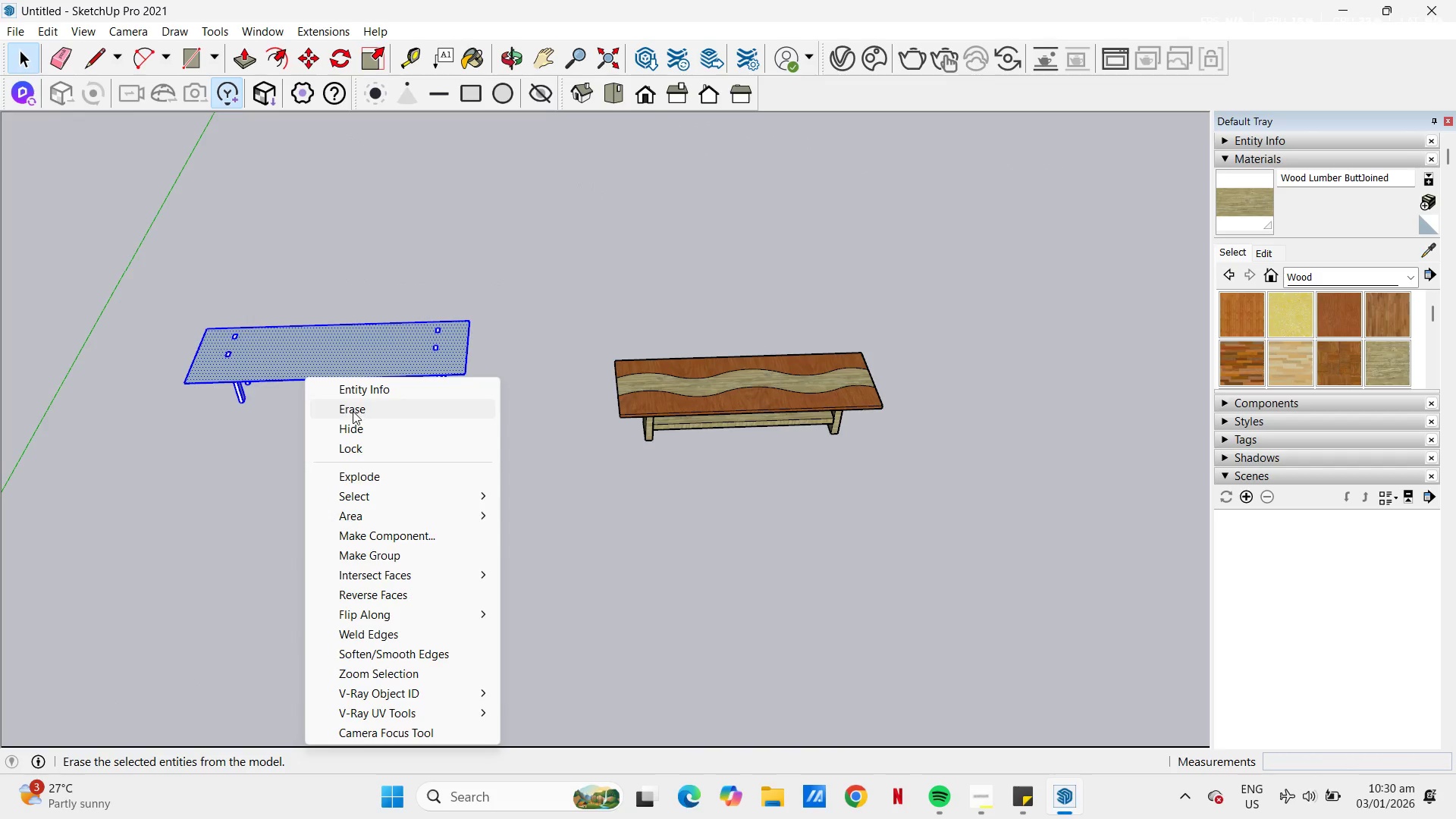 
left_click([354, 412])
 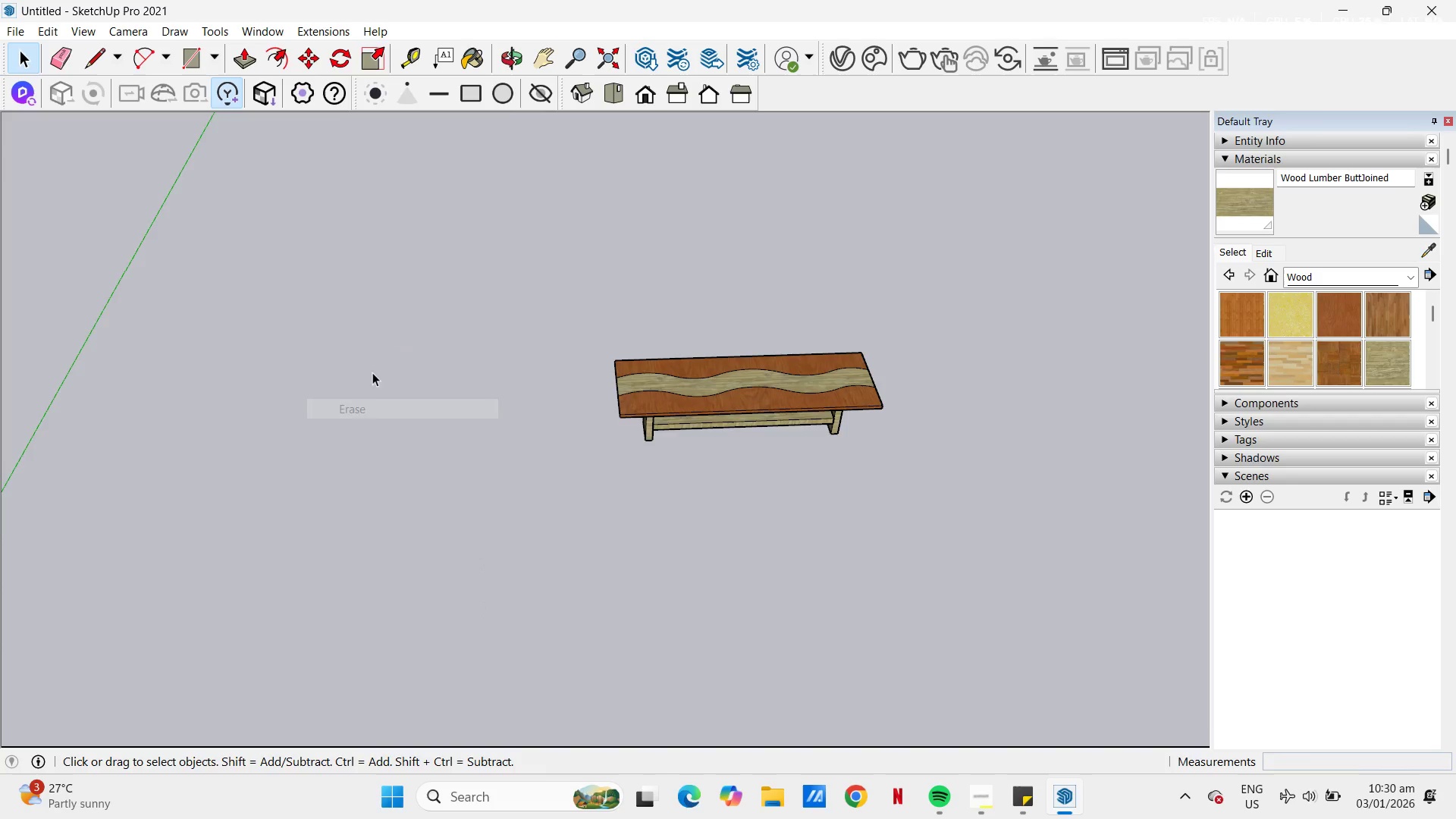 
scroll: coordinate [422, 347], scroll_direction: down, amount: 9.0
 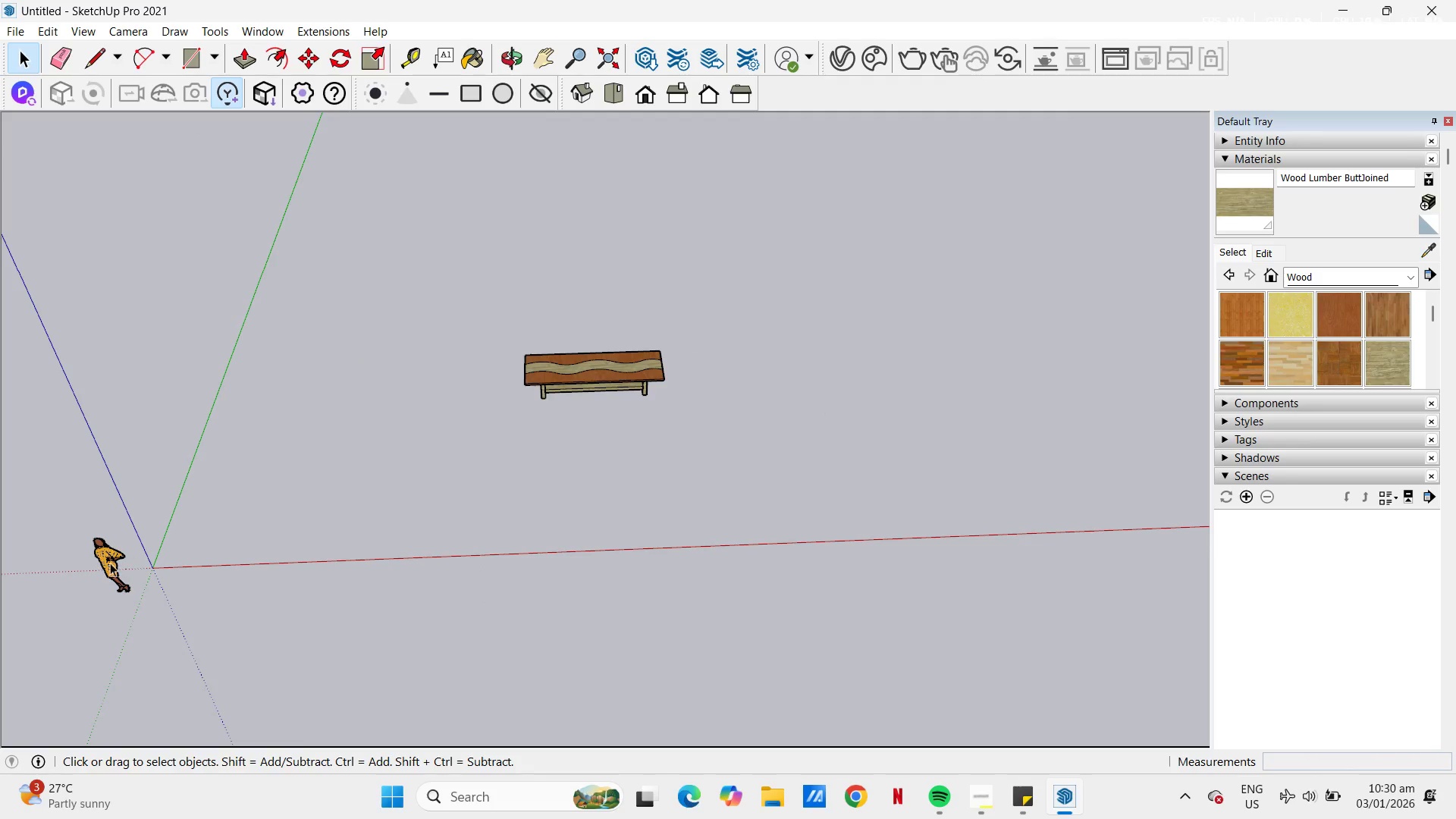 
left_click([103, 563])
 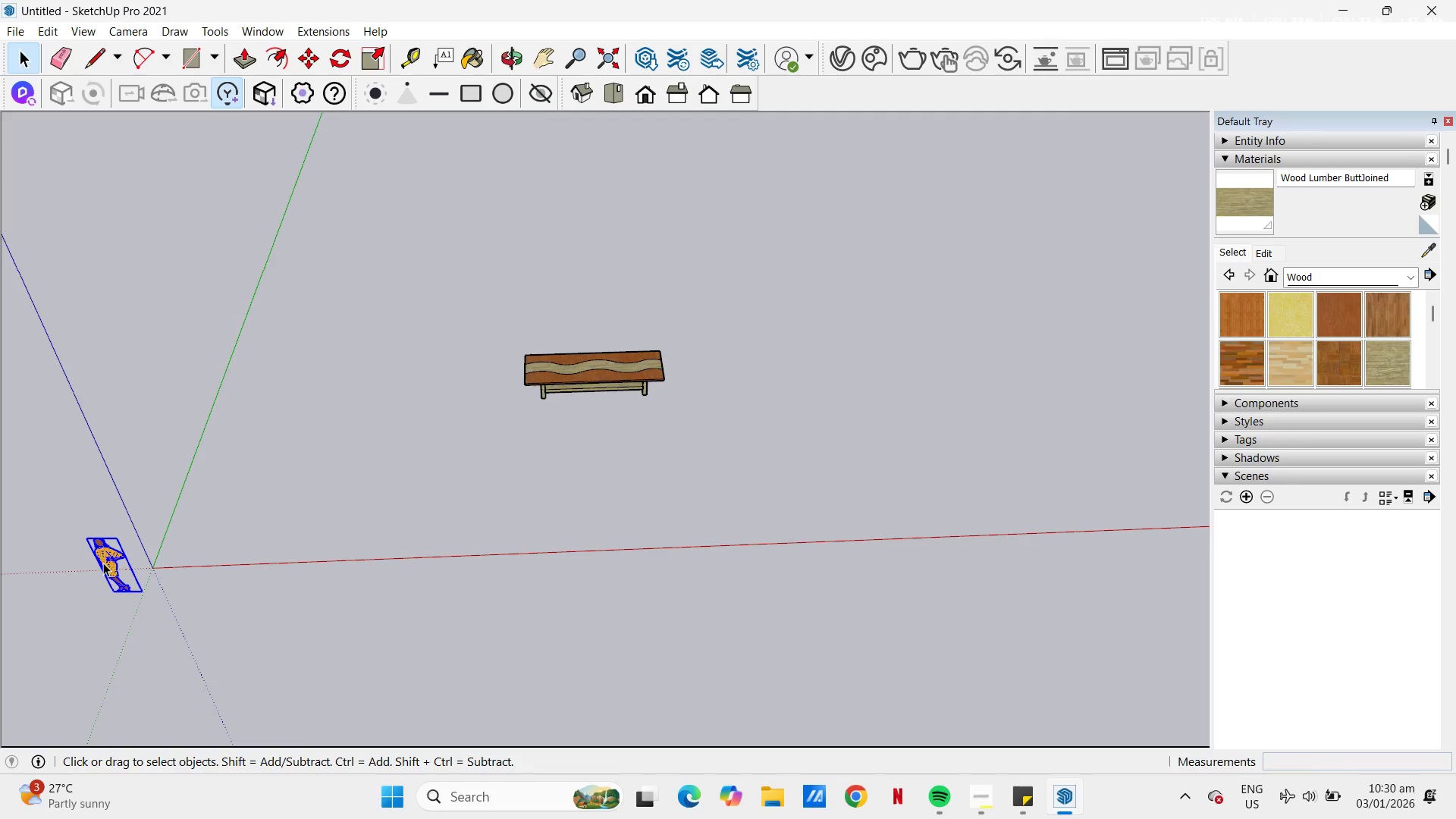 
right_click([103, 563])
 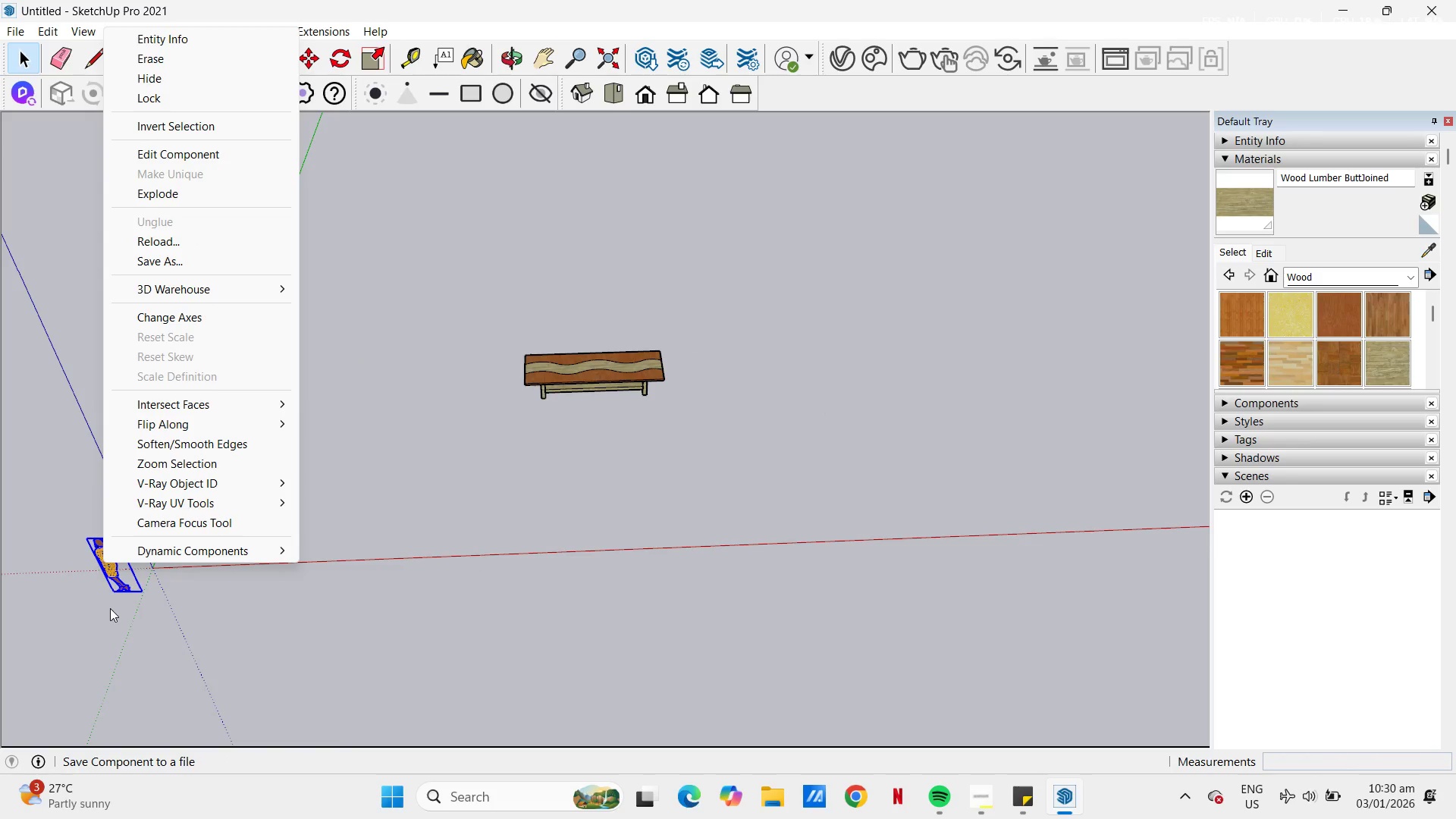 
type(mm)
 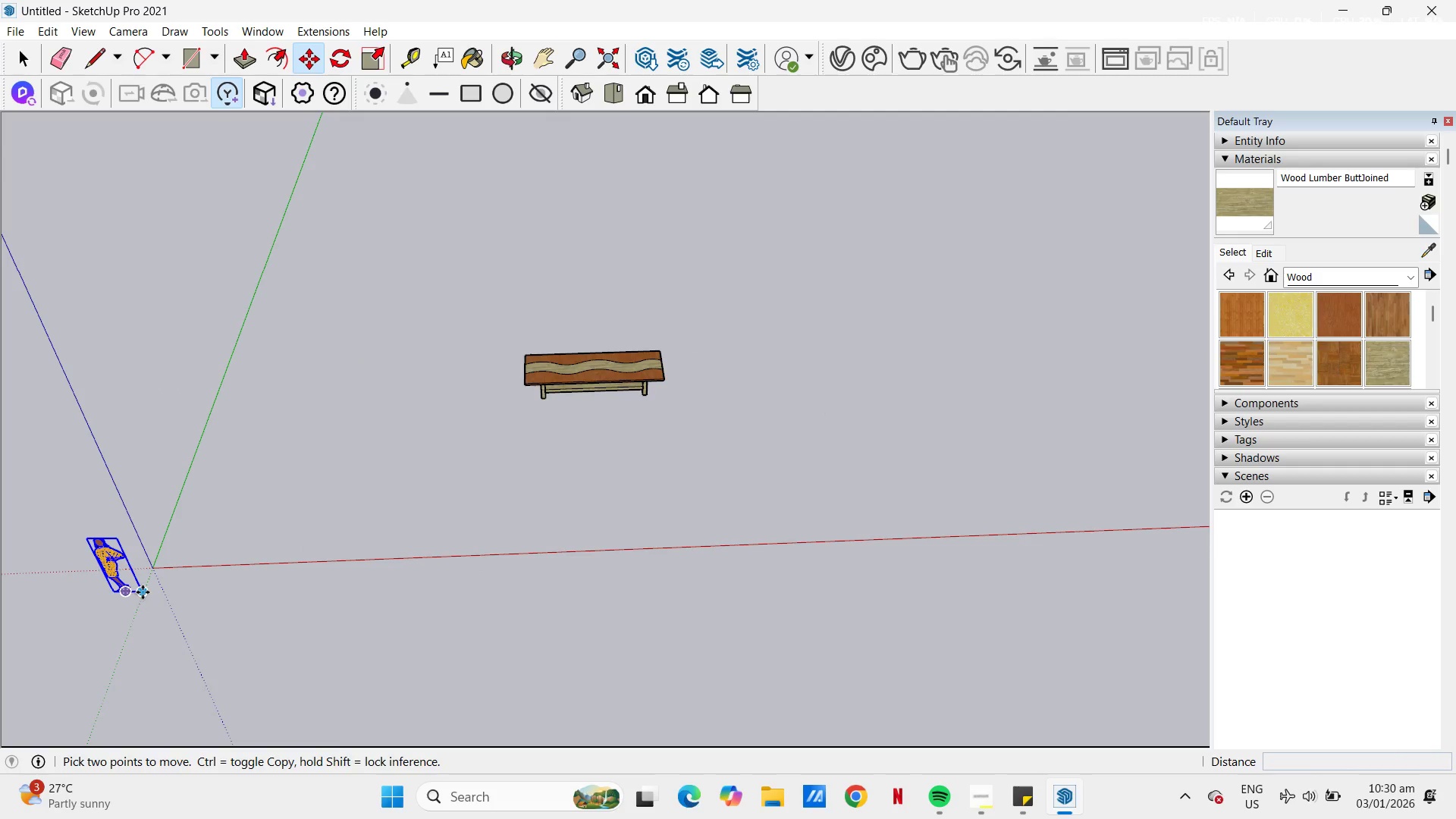 
left_click([143, 592])
 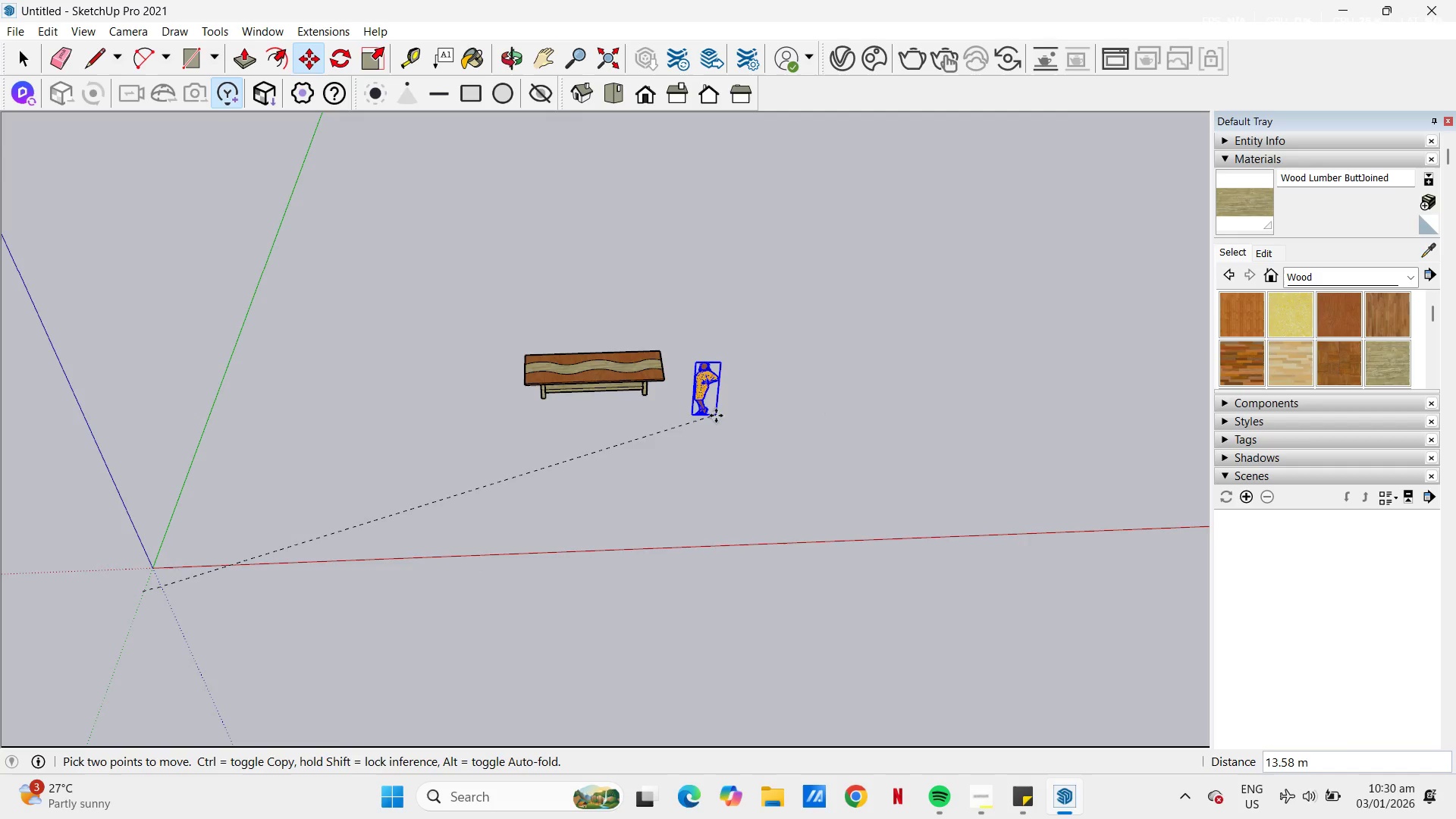 
scroll: coordinate [265, 513], scroll_direction: up, amount: 16.0
 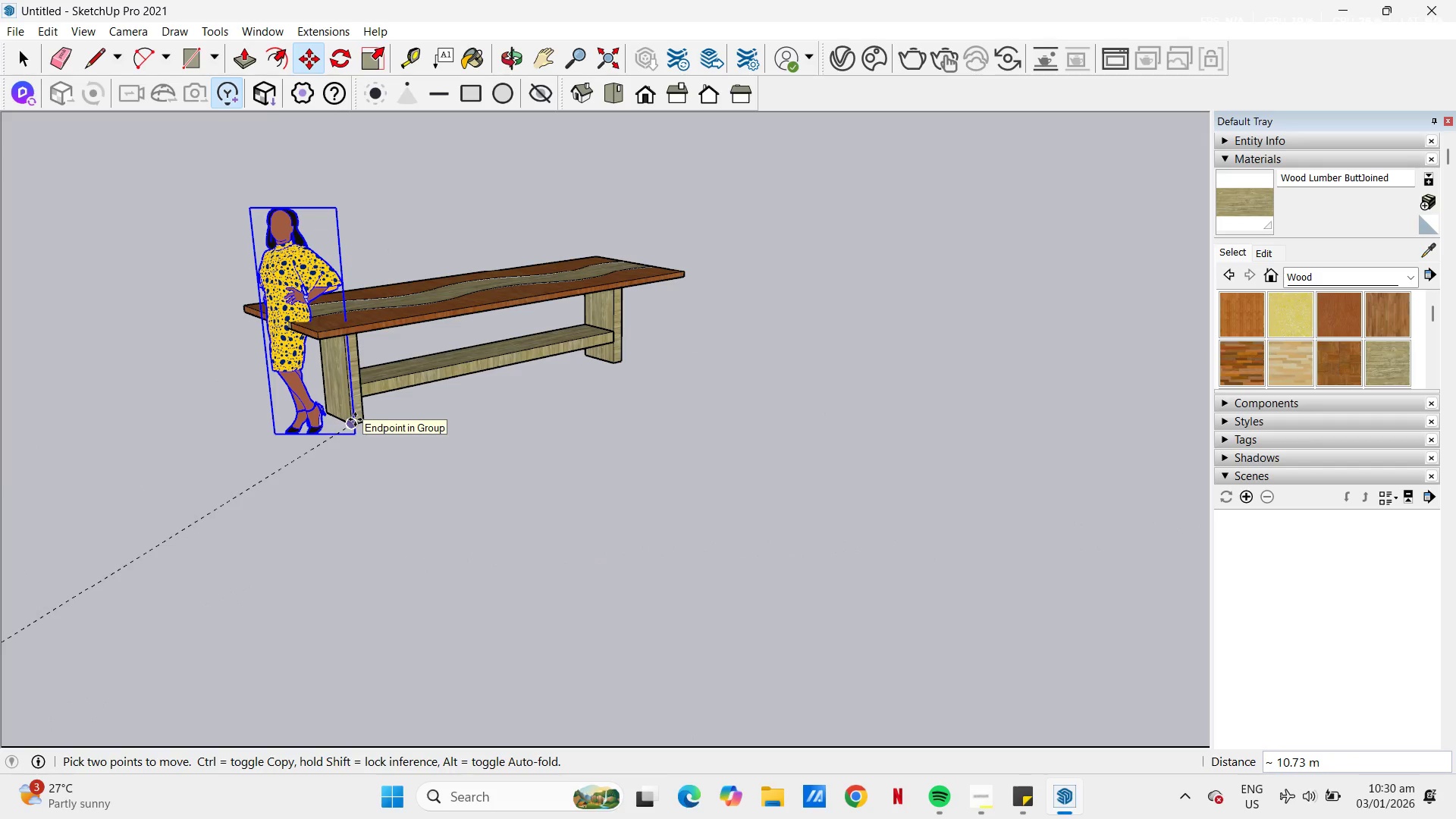 
key(Escape)
 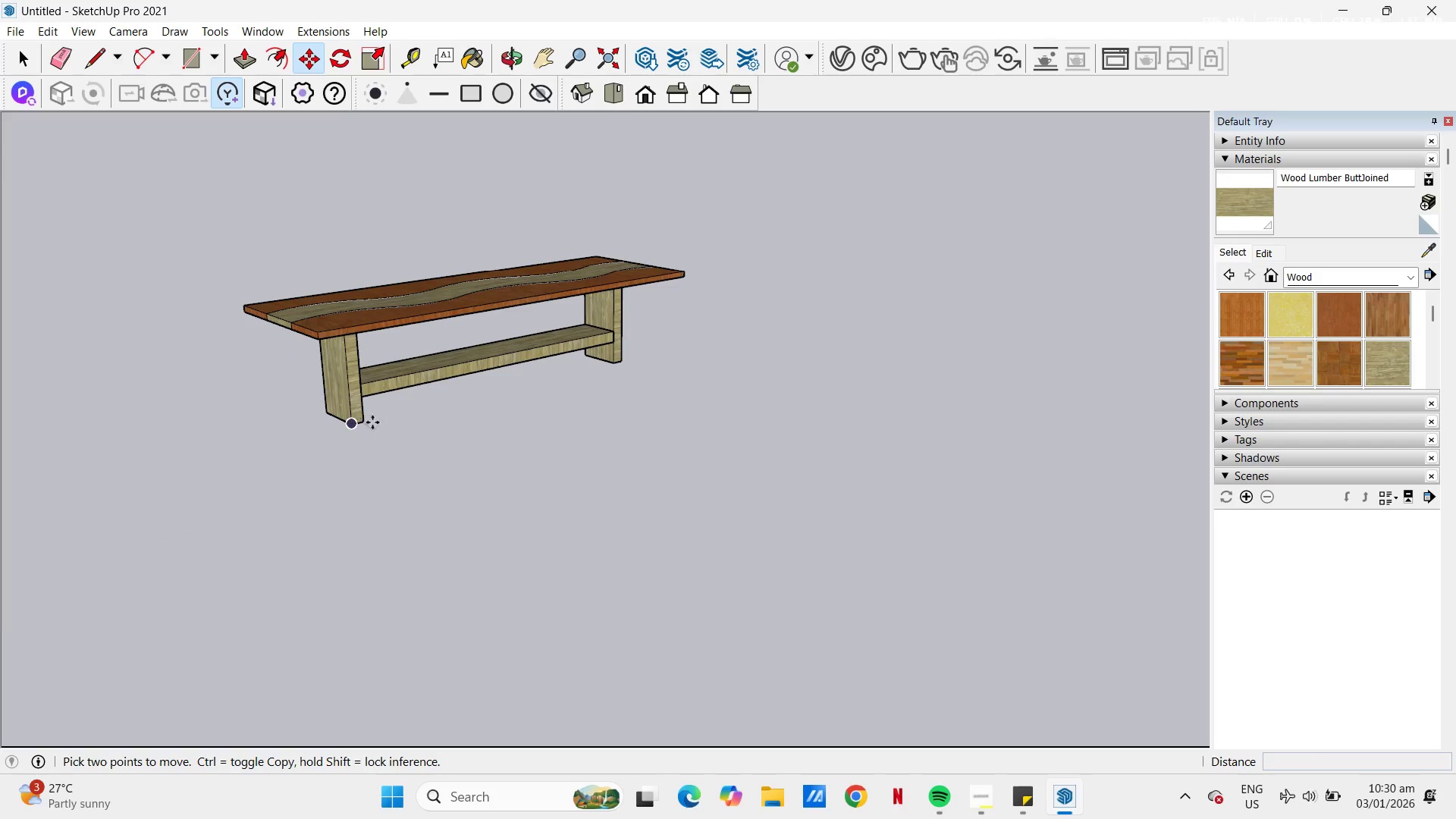 
scroll: coordinate [453, 369], scroll_direction: down, amount: 9.0
 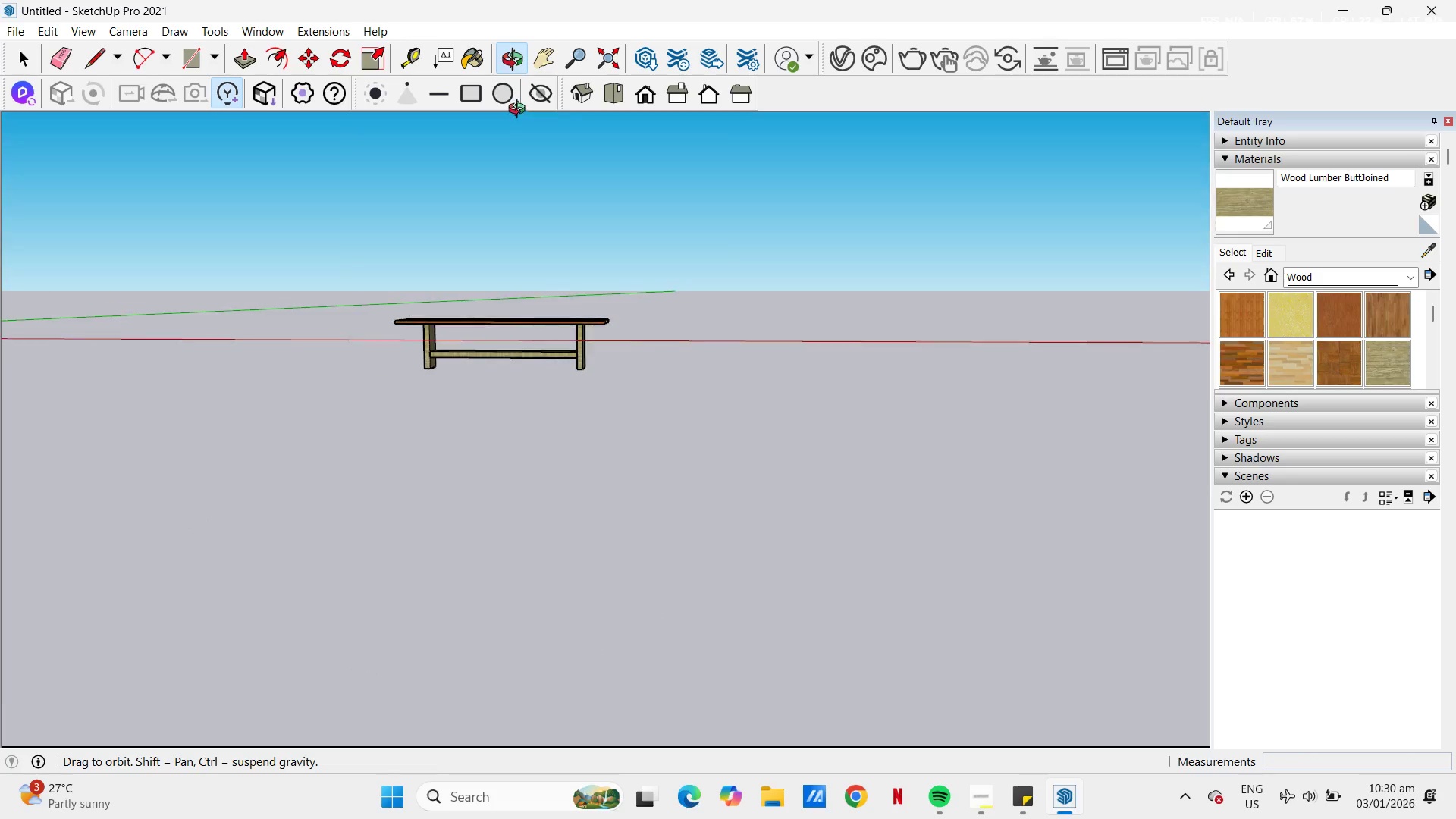 
key(Space)
 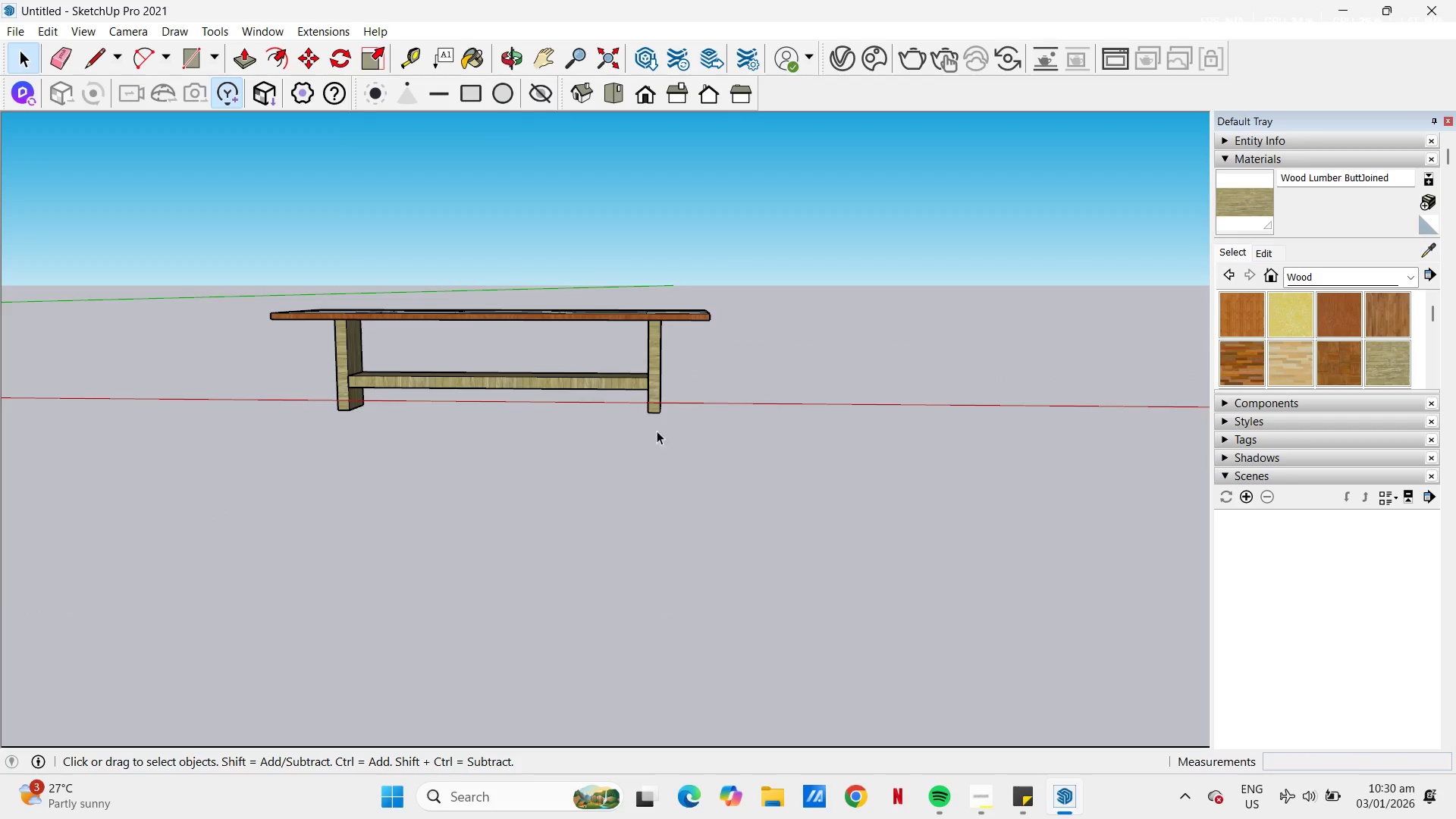 
left_click_drag(start_coordinate=[695, 448], to_coordinate=[273, 364])
 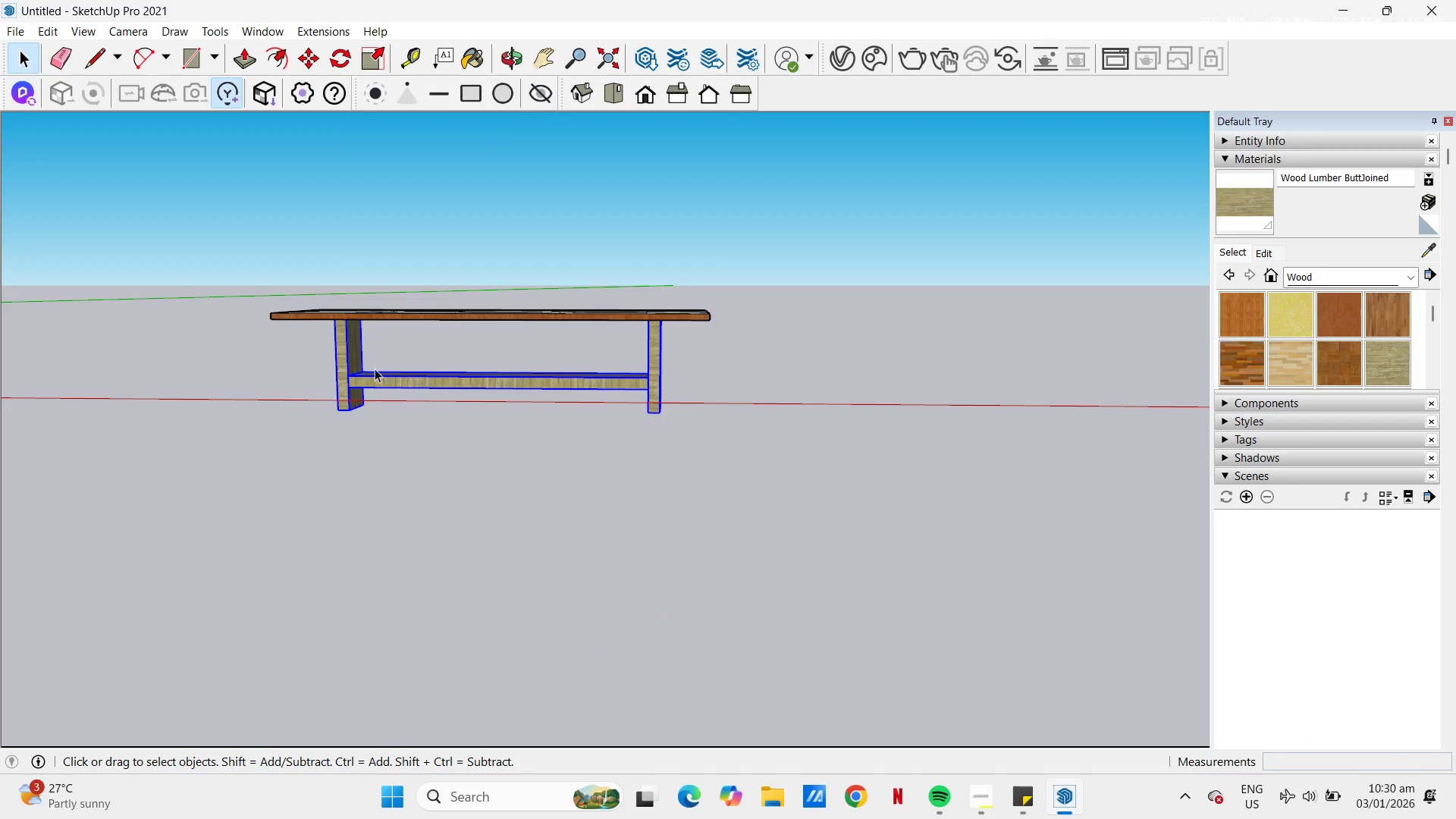 
scroll: coordinate [509, 353], scroll_direction: up, amount: 10.0
 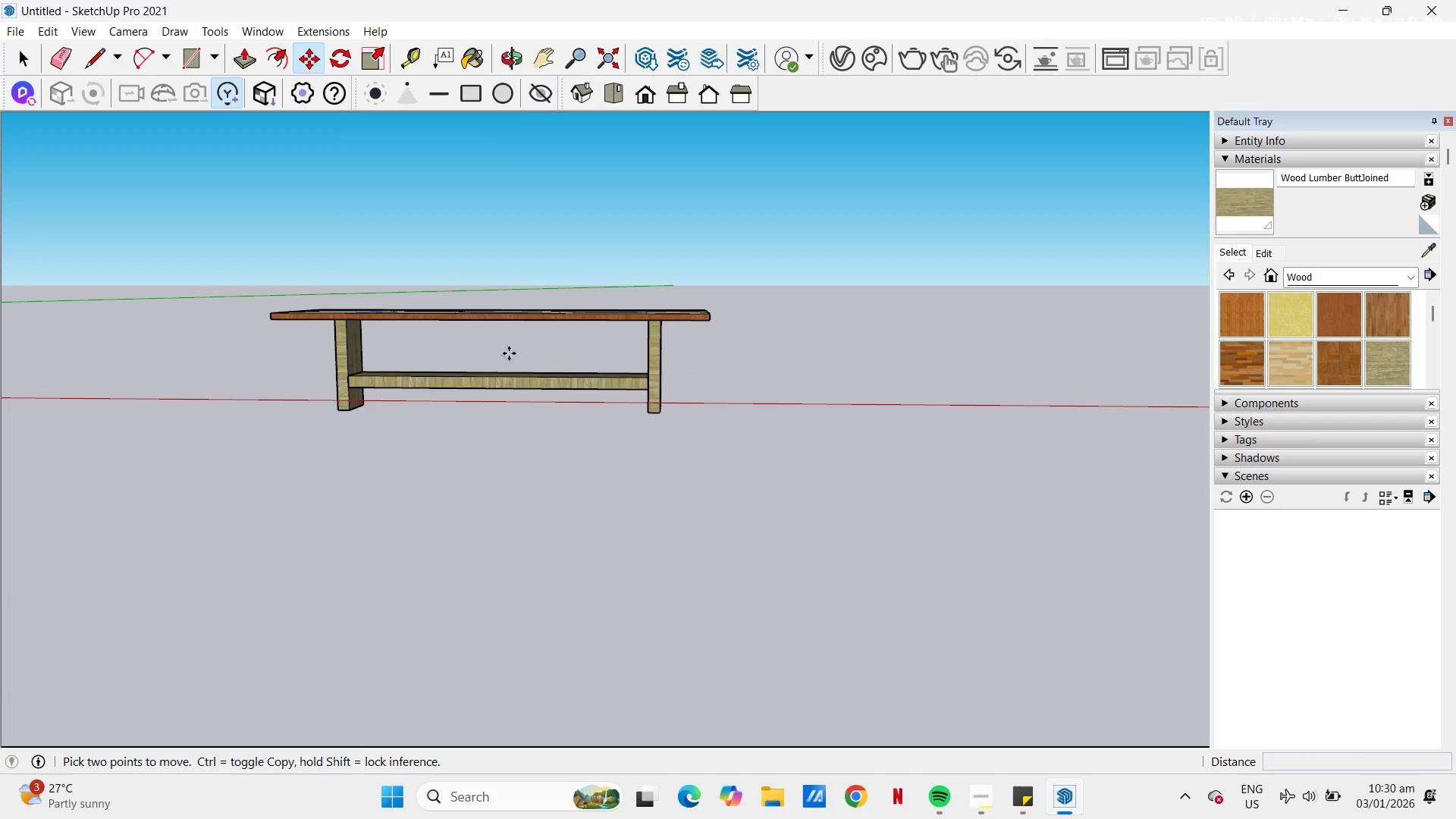 
right_click([353, 378])
 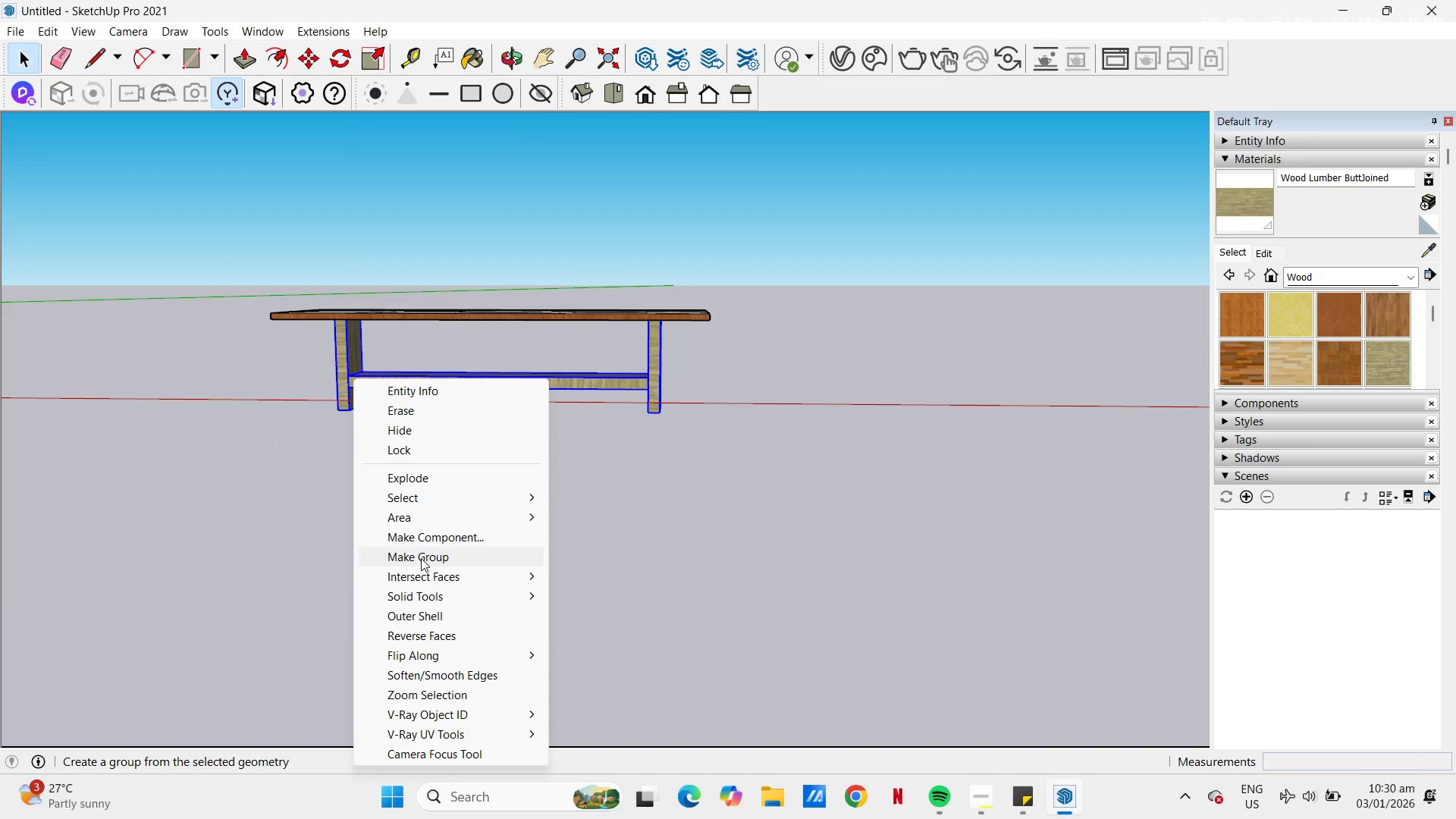 
left_click_drag(start_coordinate=[421, 558], to_coordinate=[433, 533])
 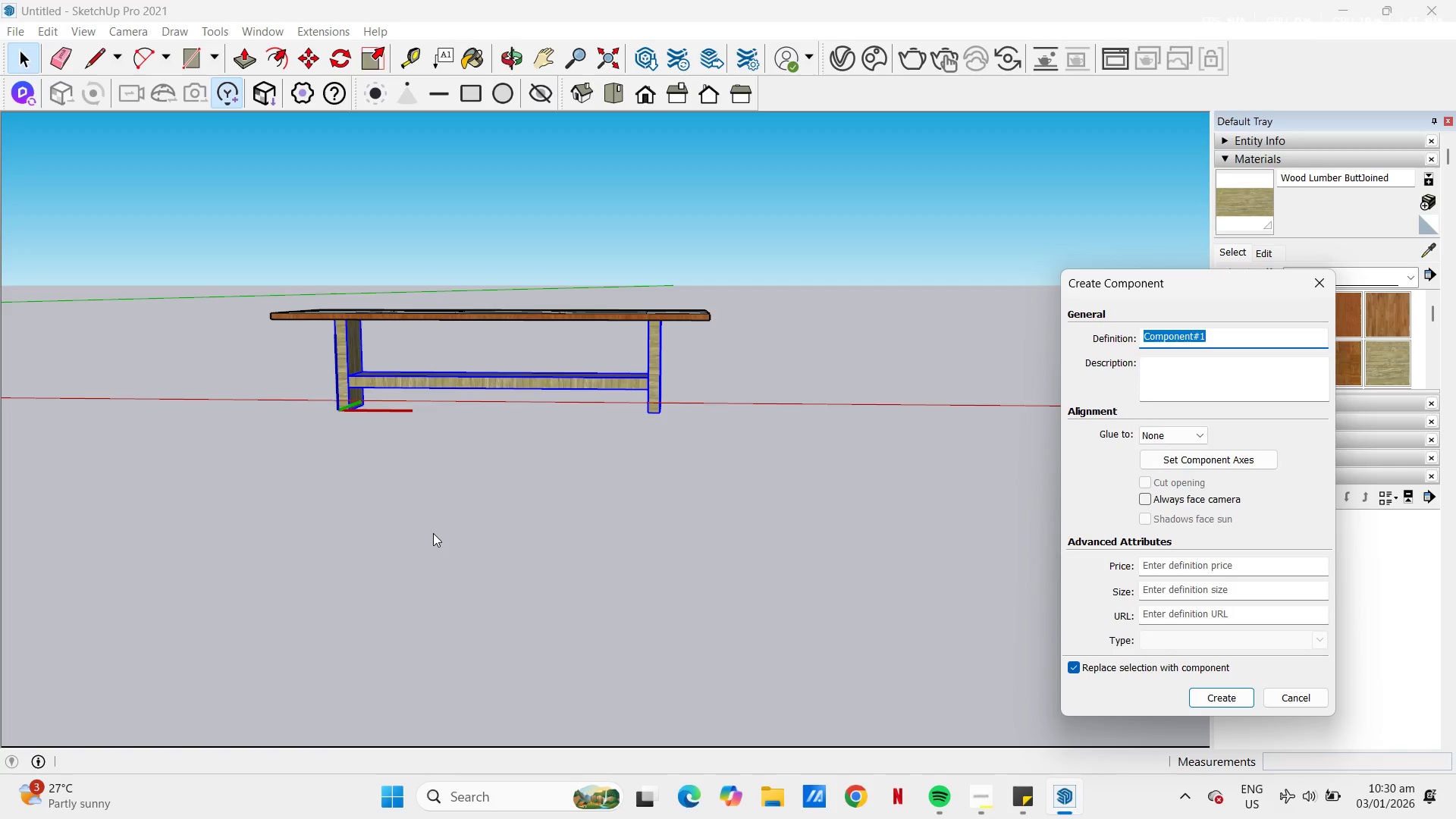 
type(table bottom)
 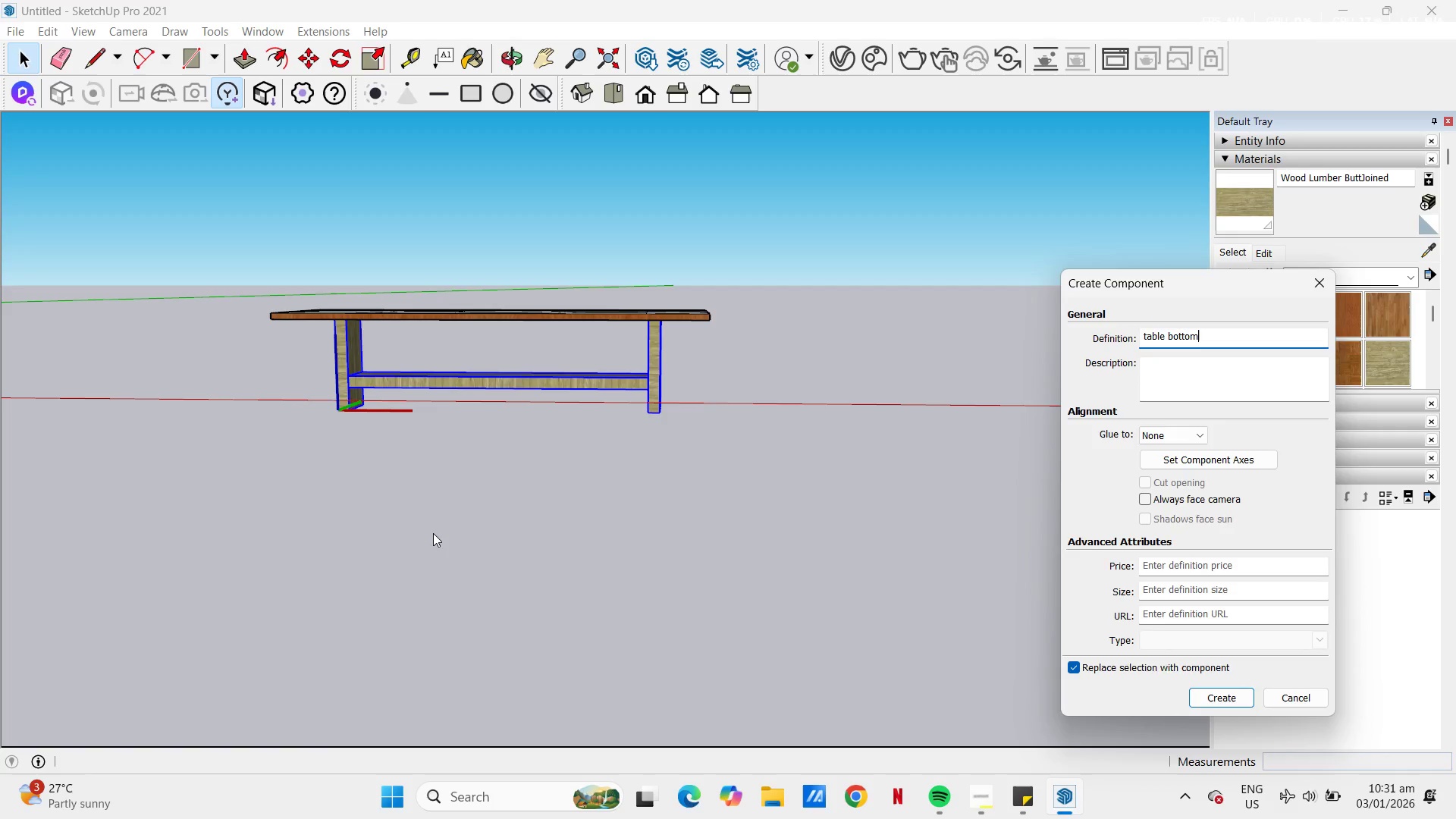 
key(Enter)
 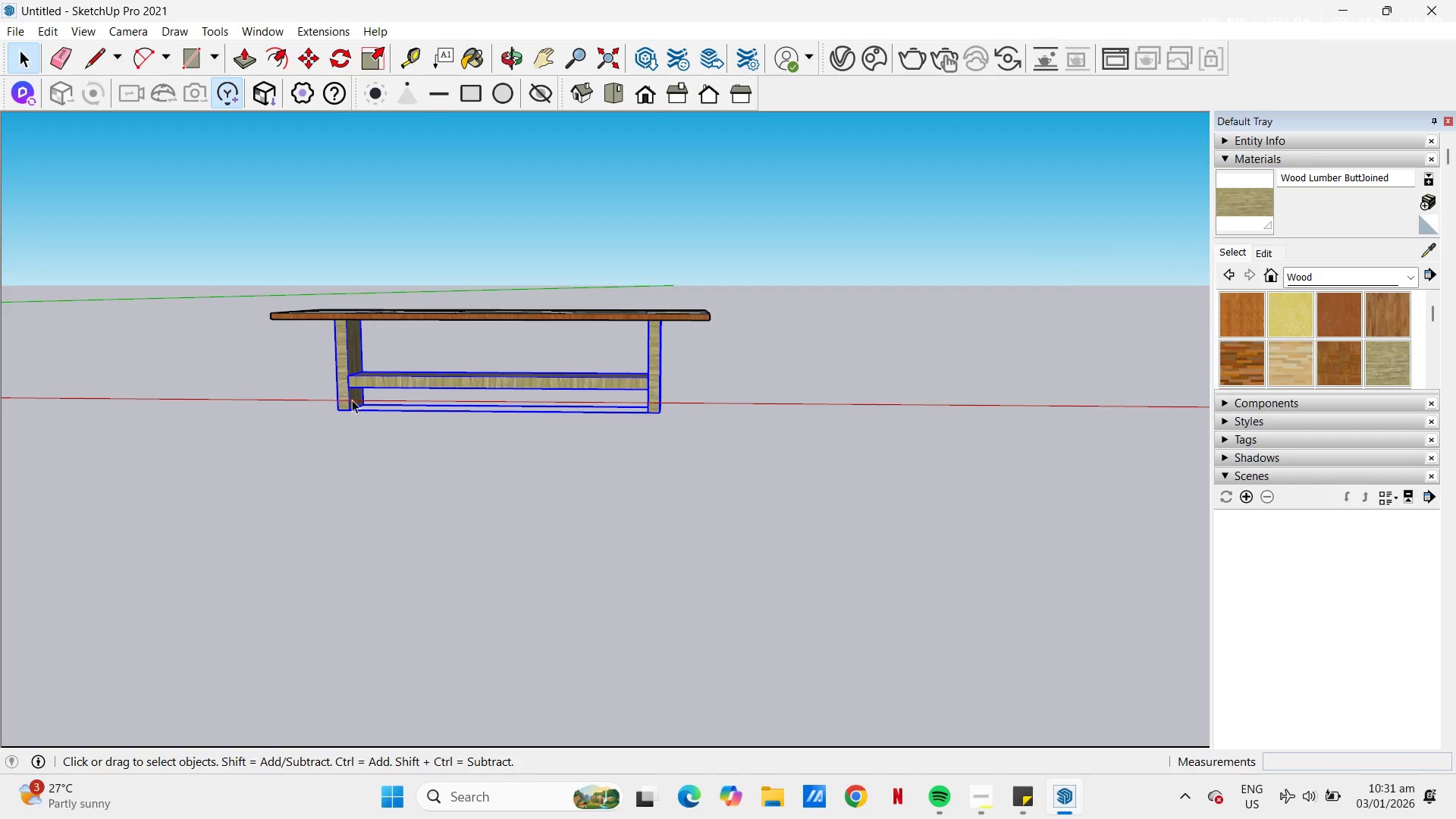 
left_click([786, 483])
 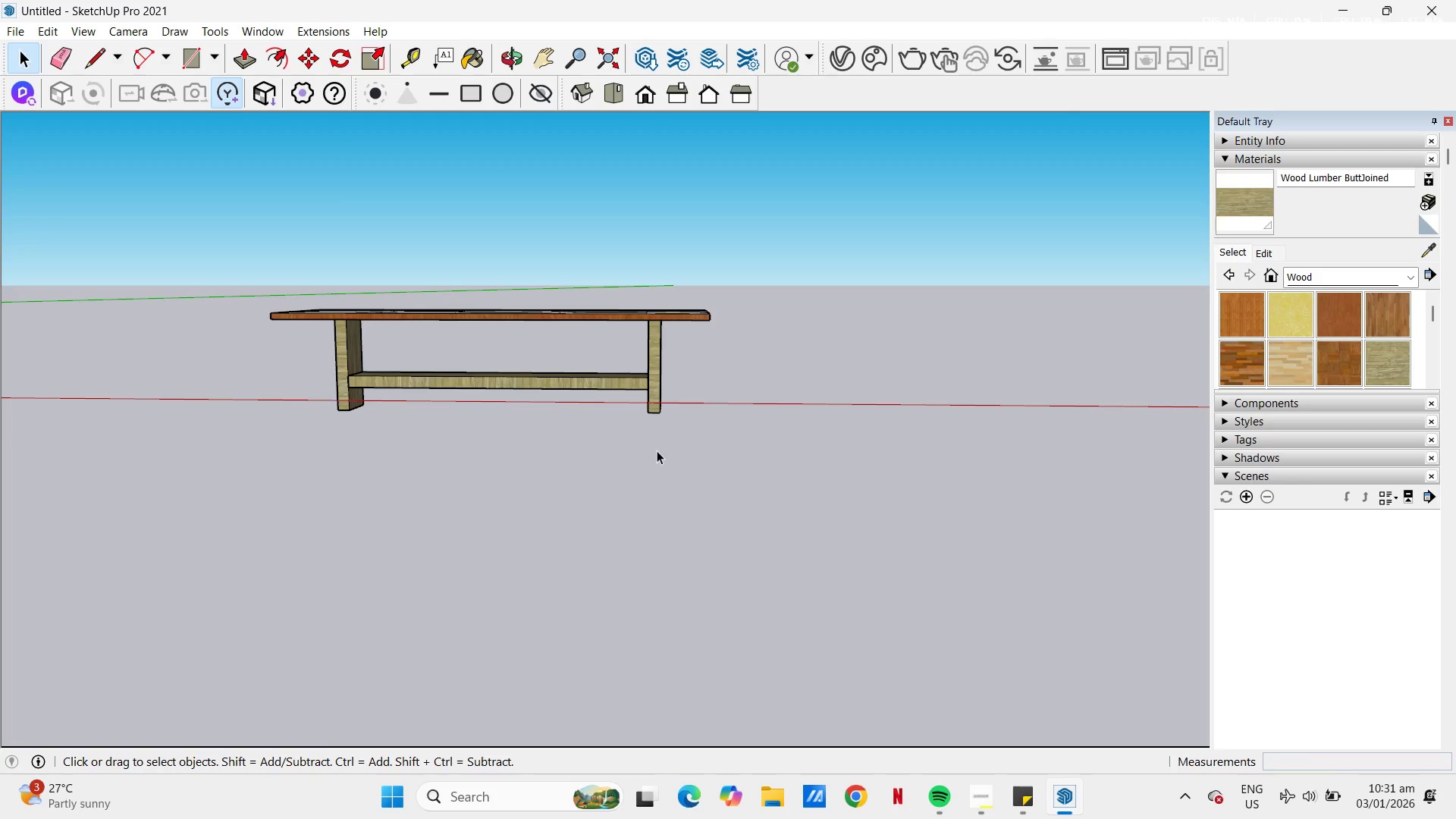 
scroll: coordinate [513, 375], scroll_direction: down, amount: 10.0
 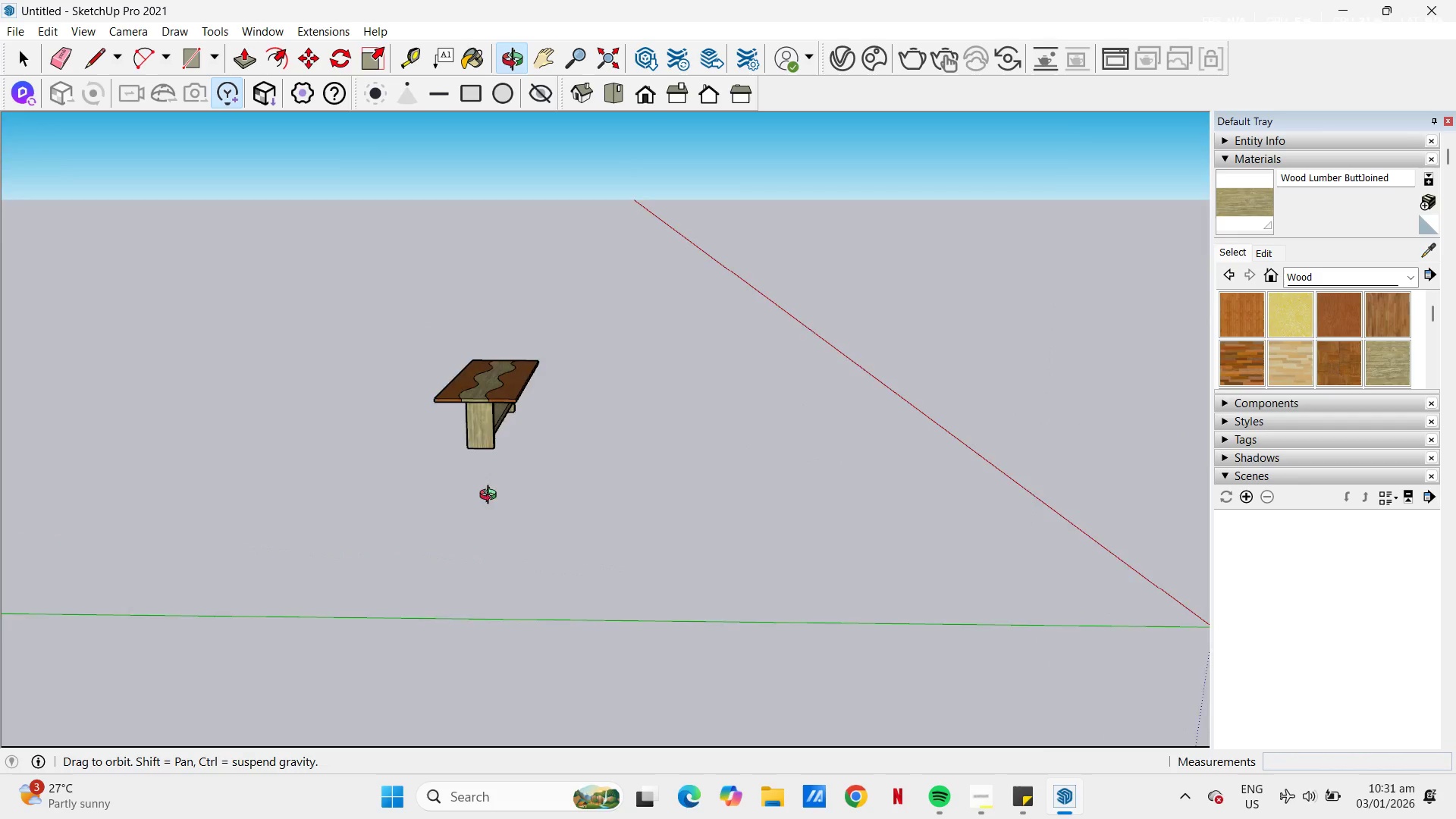 
scroll: coordinate [546, 410], scroll_direction: up, amount: 9.0
 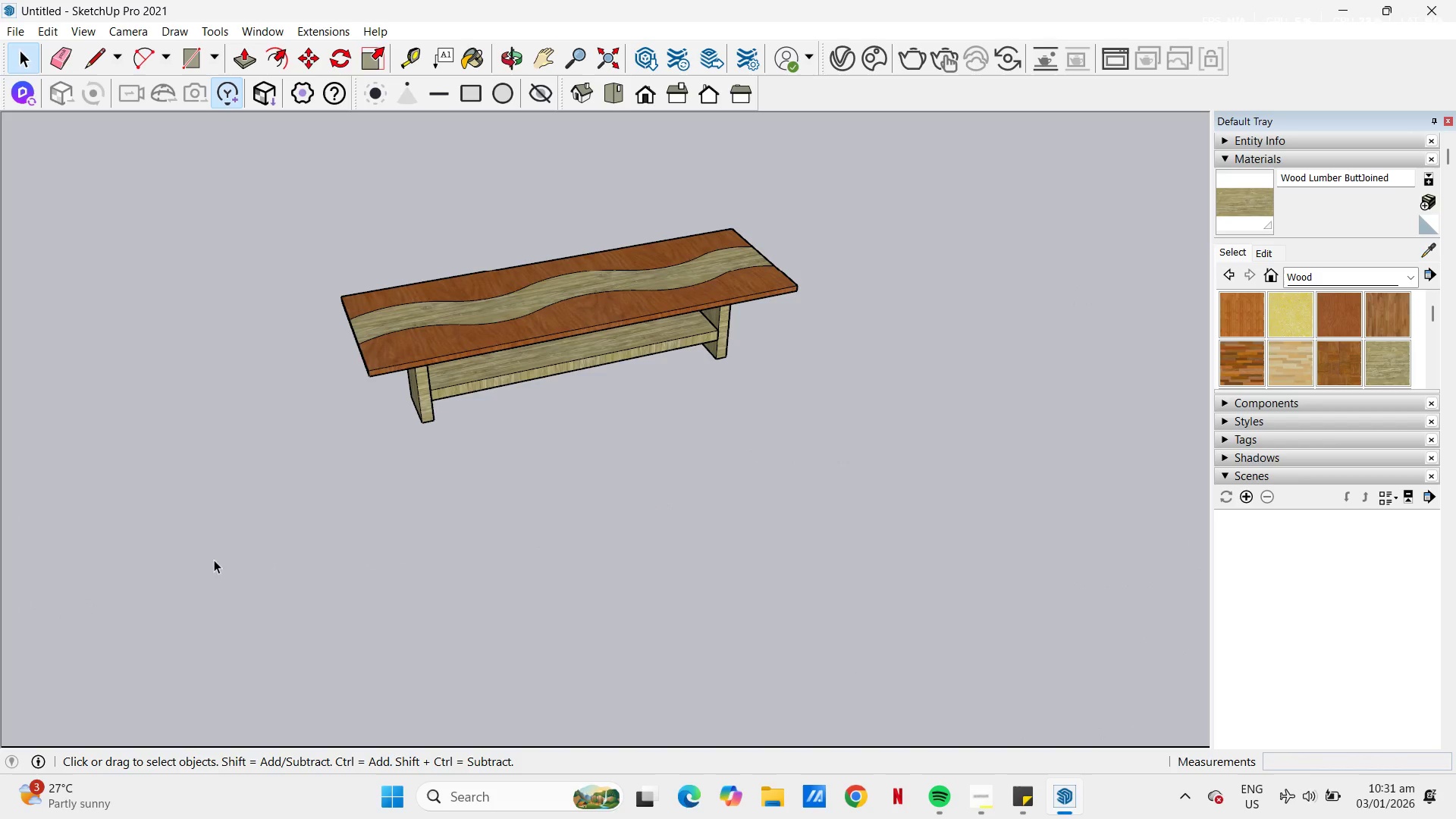 
scroll: coordinate [687, 463], scroll_direction: down, amount: 1.0